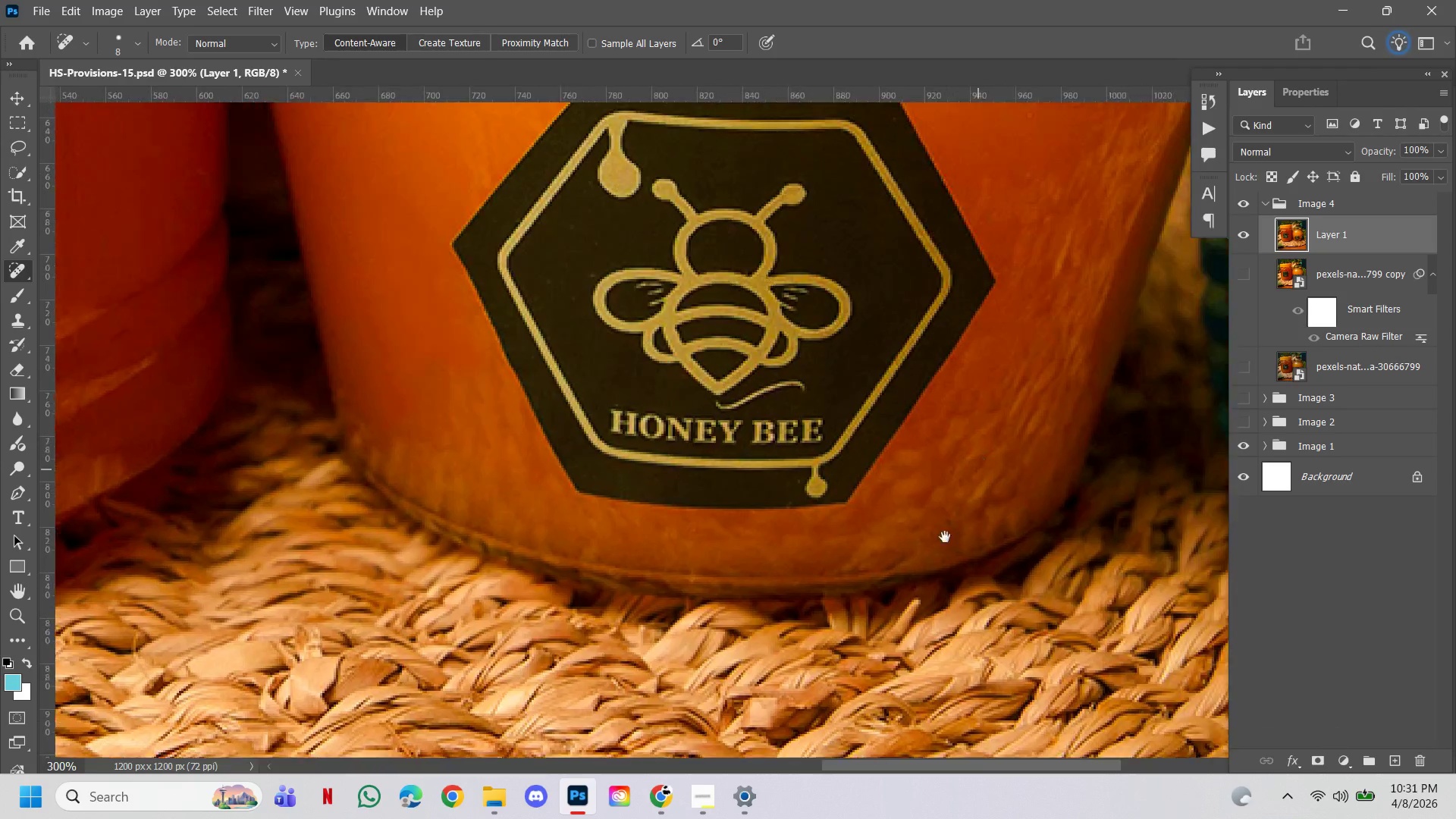 
hold_key(key=AltLeft, duration=0.5)
 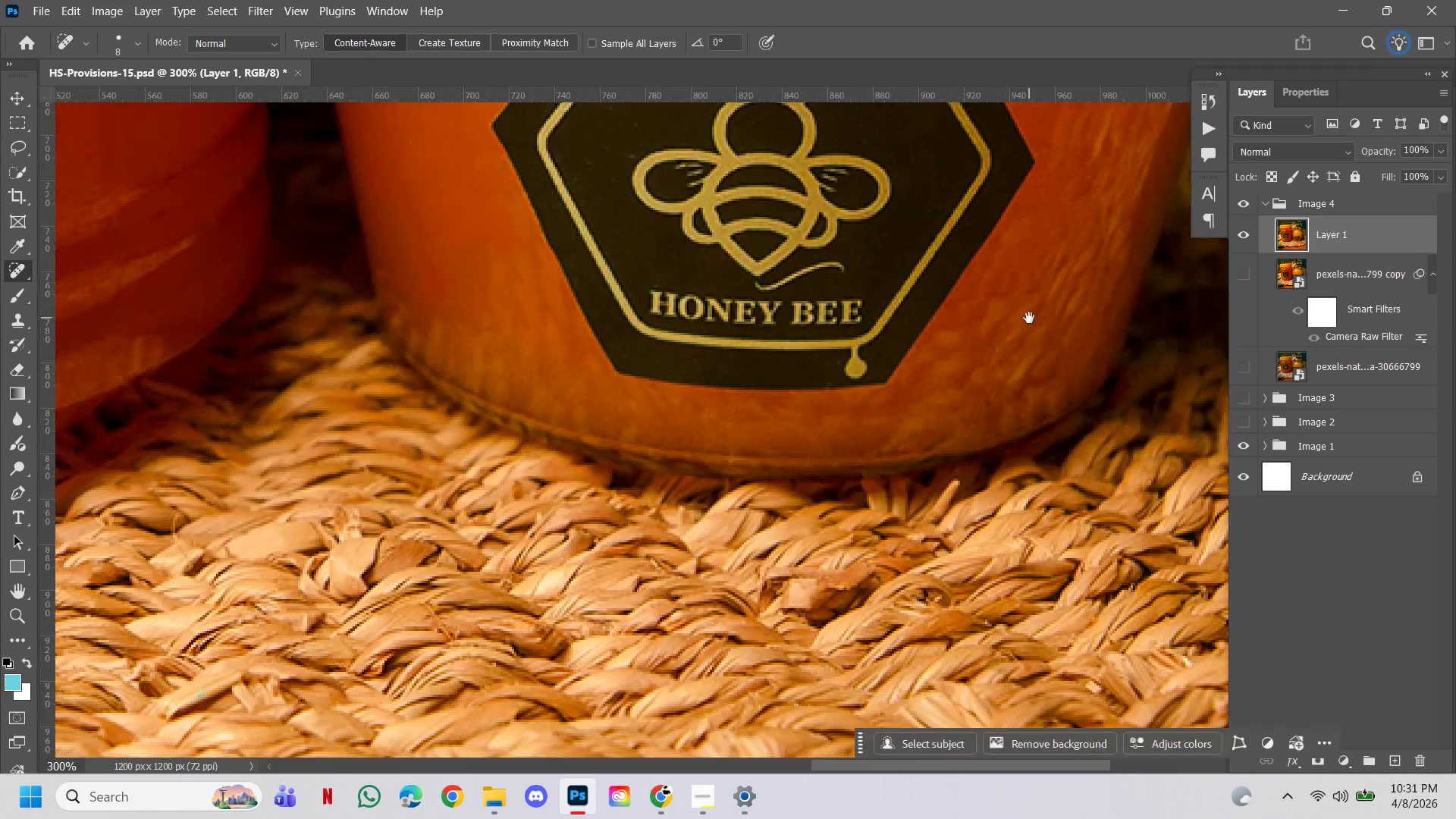 
left_click_drag(start_coordinate=[1029, 322], to_coordinate=[919, 582])
 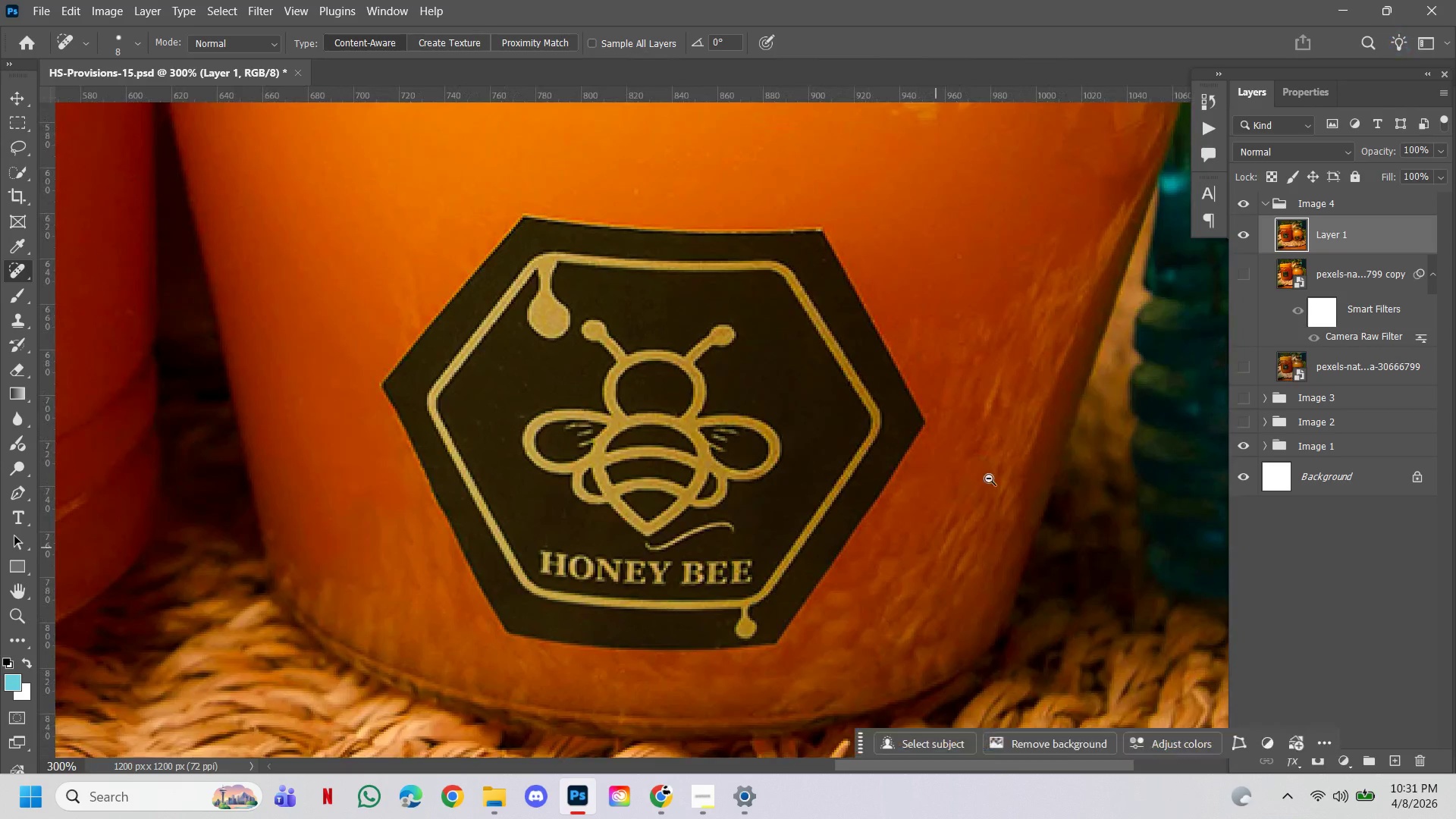 
hold_key(key=ControlLeft, duration=1.41)
hold_key(key=AltLeft, duration=1.39)
double_click([1021, 332])
 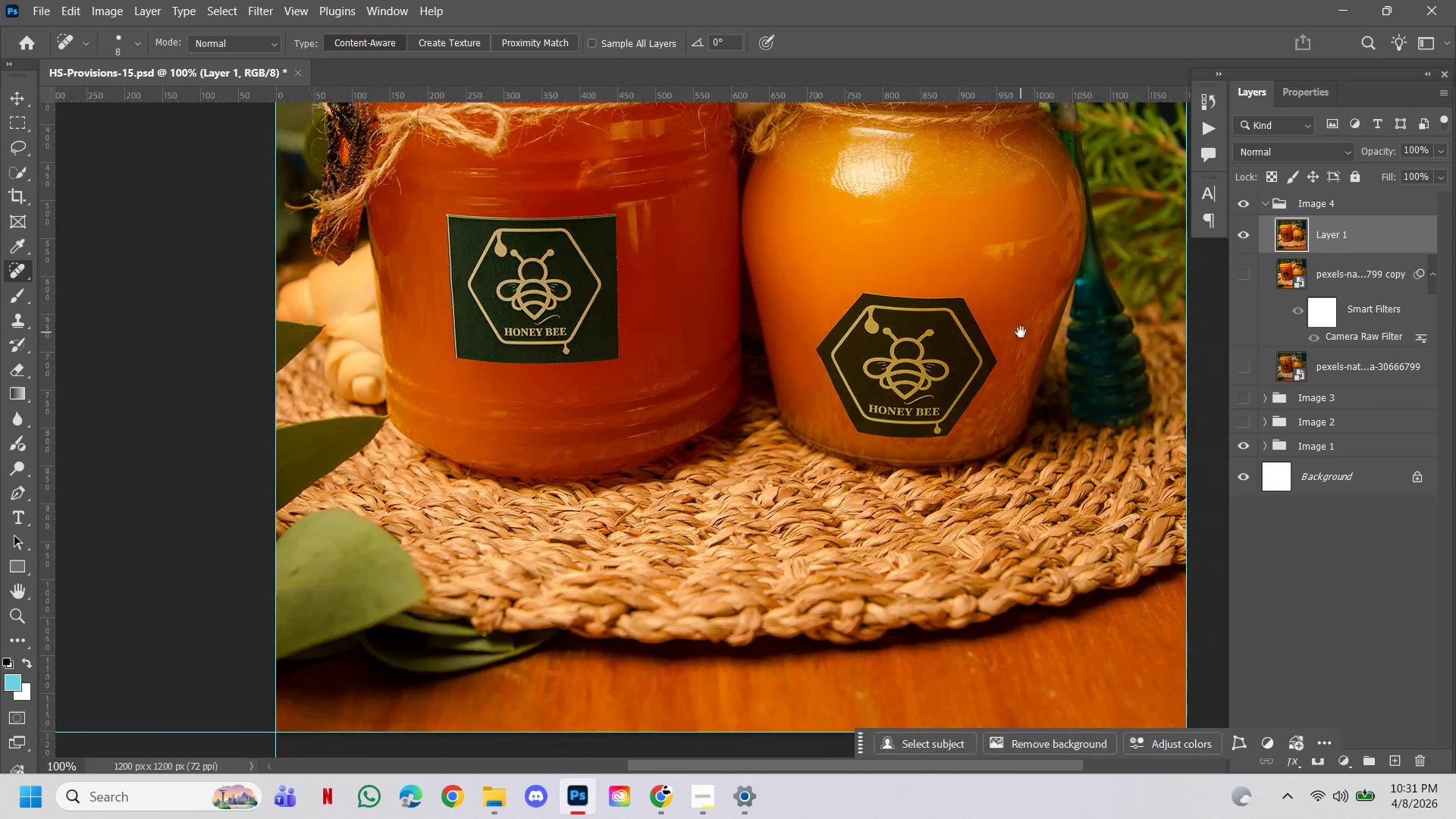 
hold_key(key=ControlLeft, duration=1.41)
left_click([1027, 366])
 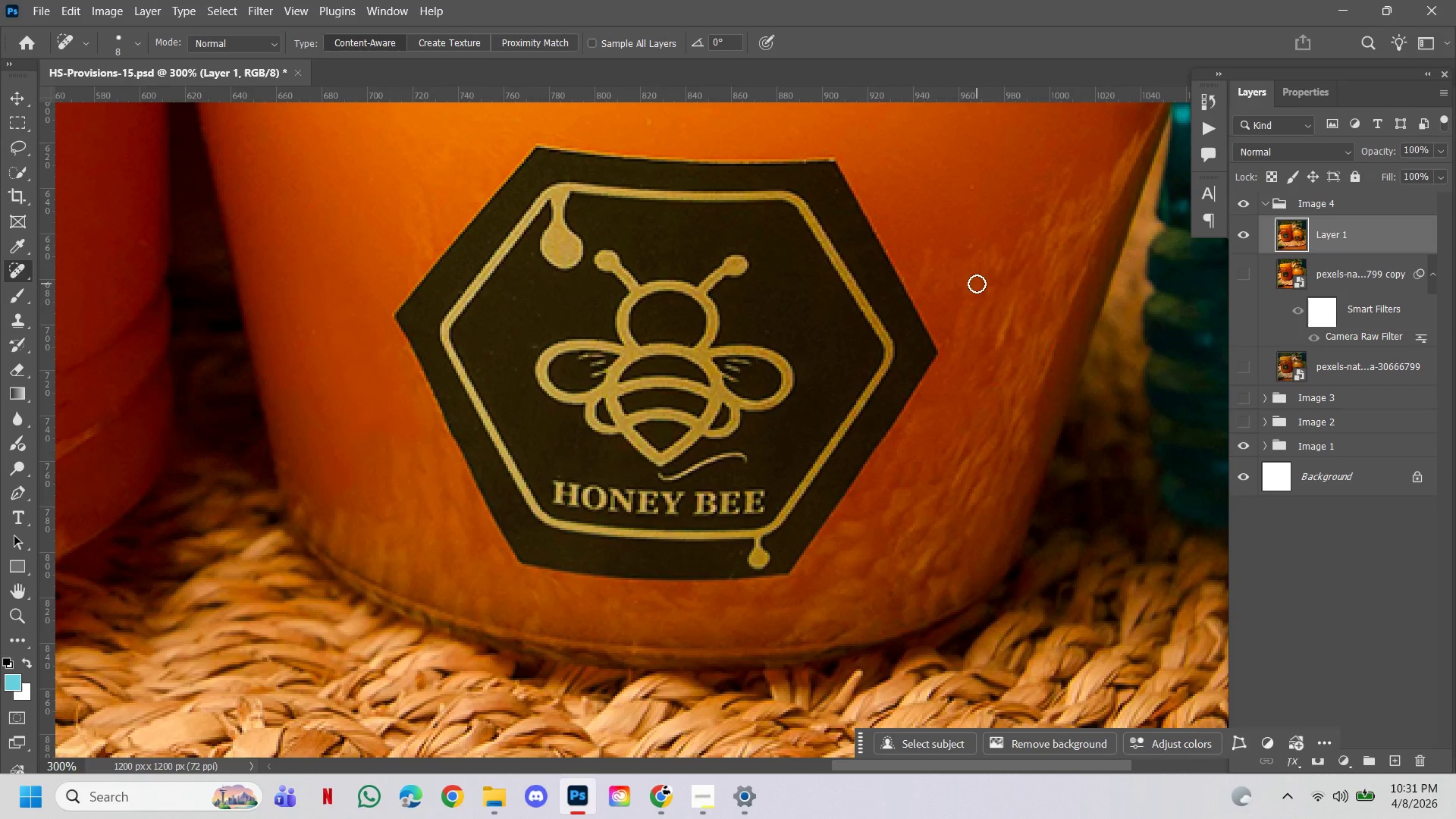 
key(L)
 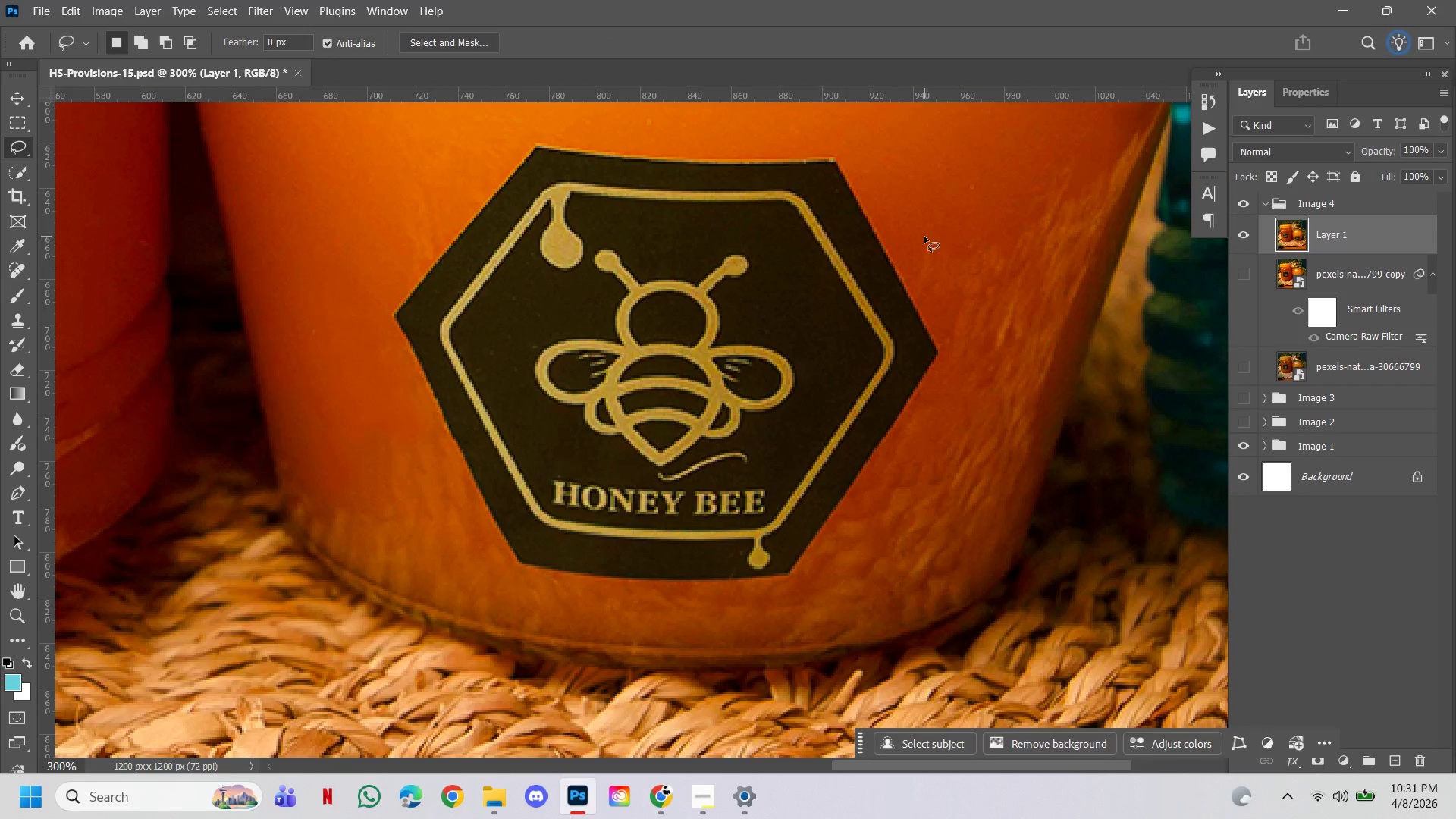 
left_click_drag(start_coordinate=[924, 237], to_coordinate=[927, 231])
 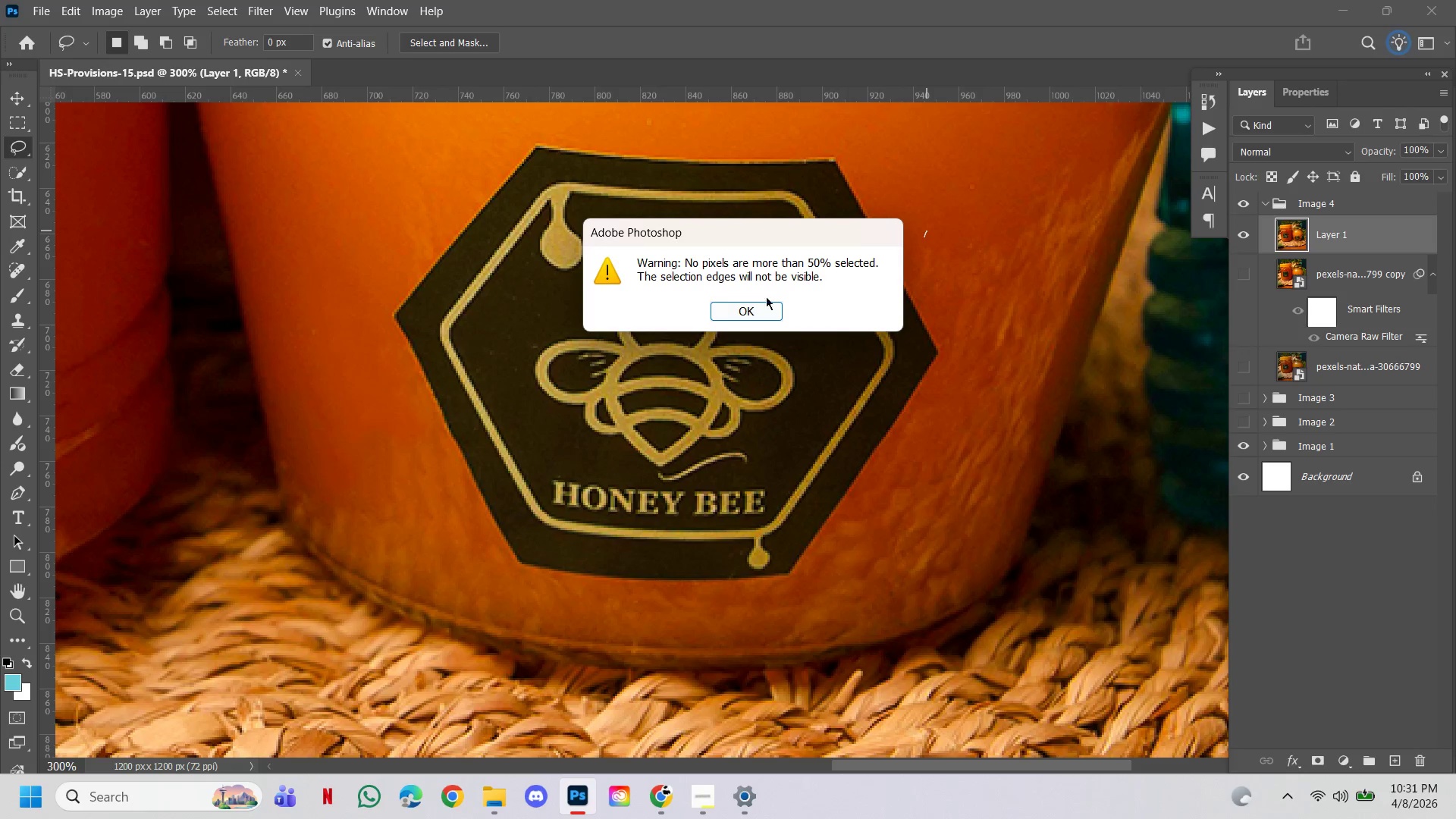 
left_click([760, 317])
 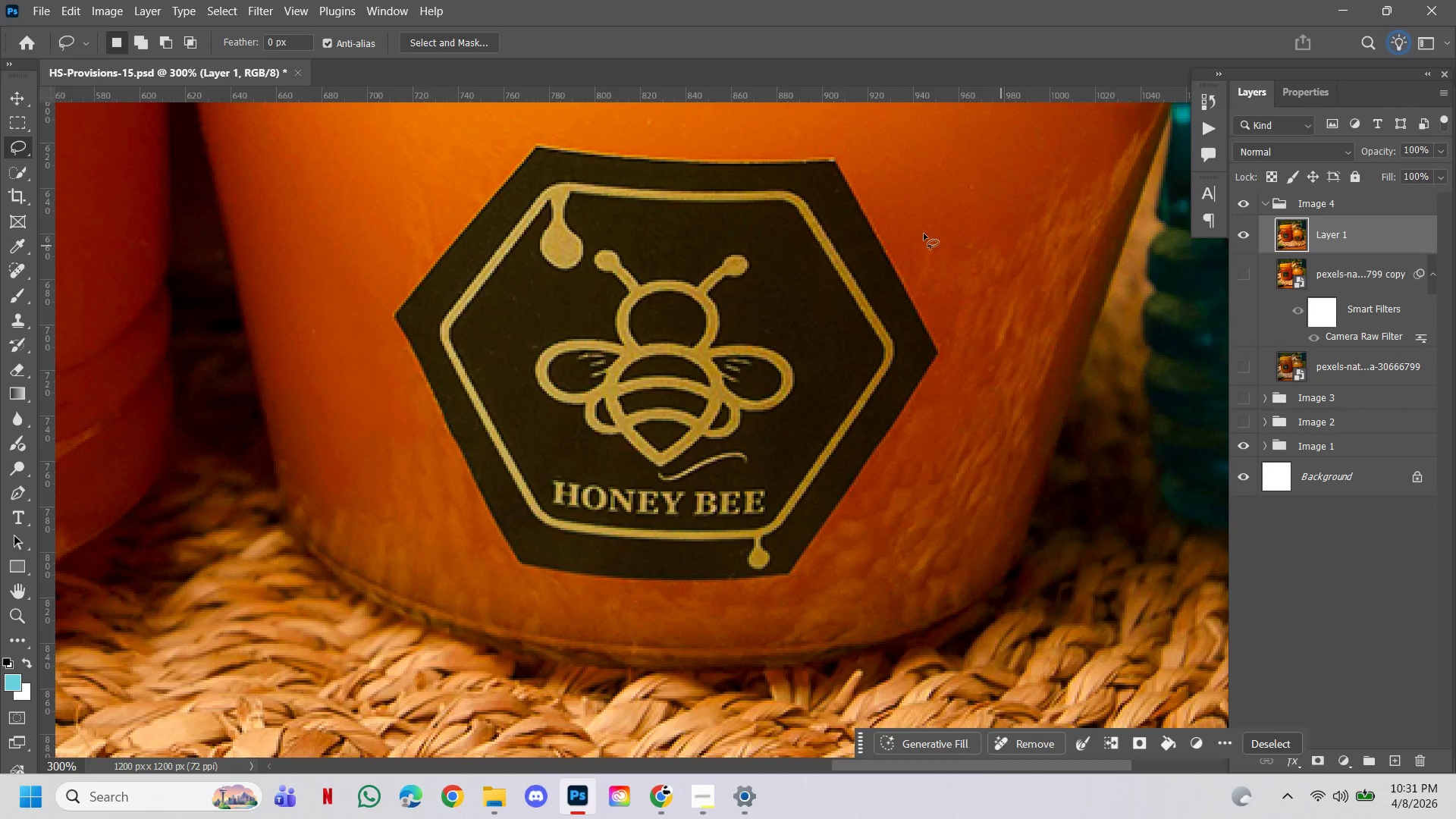 
left_click_drag(start_coordinate=[920, 233], to_coordinate=[974, 579])
 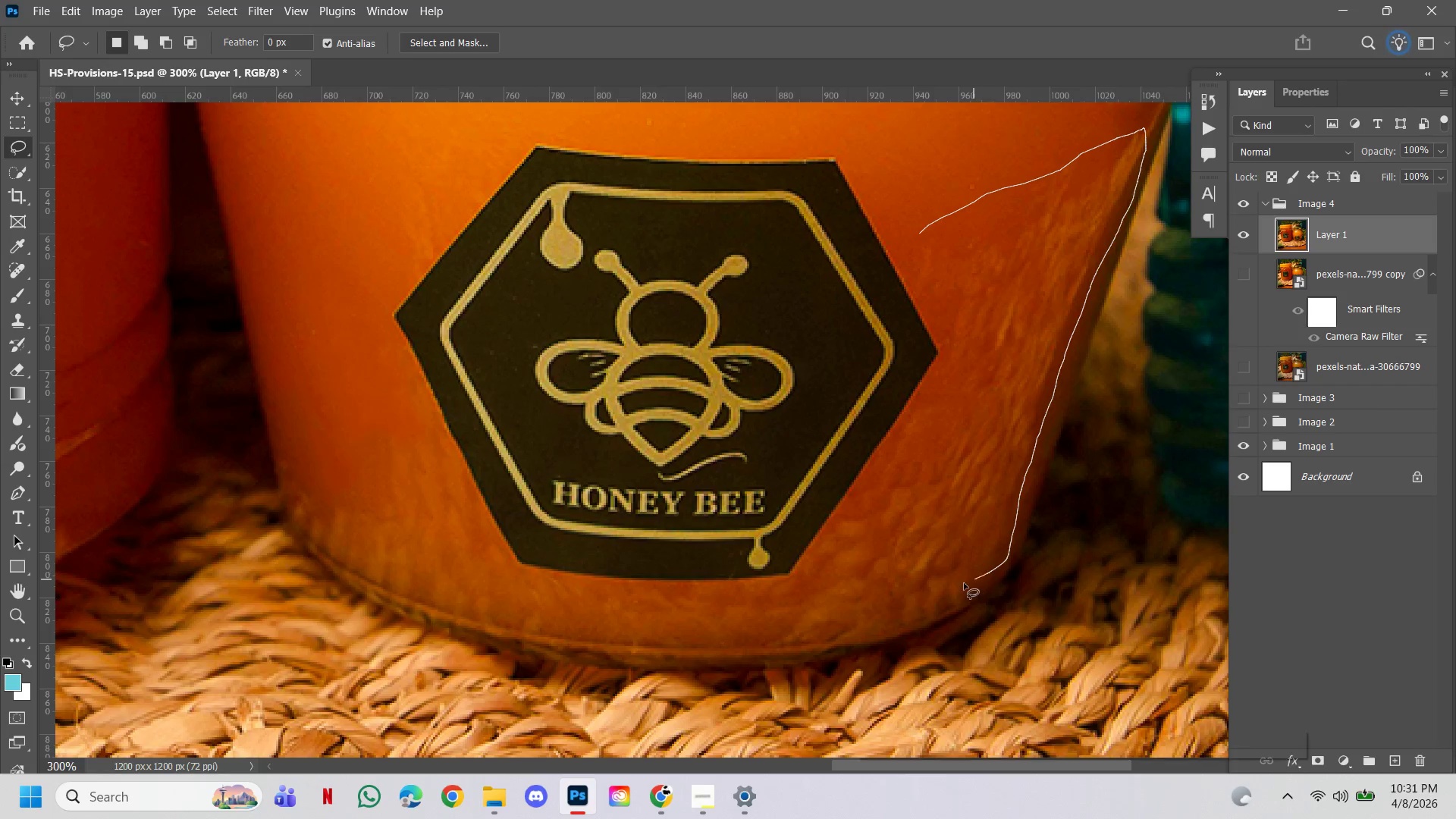 
left_click_drag(start_coordinate=[964, 582], to_coordinate=[953, 593])
 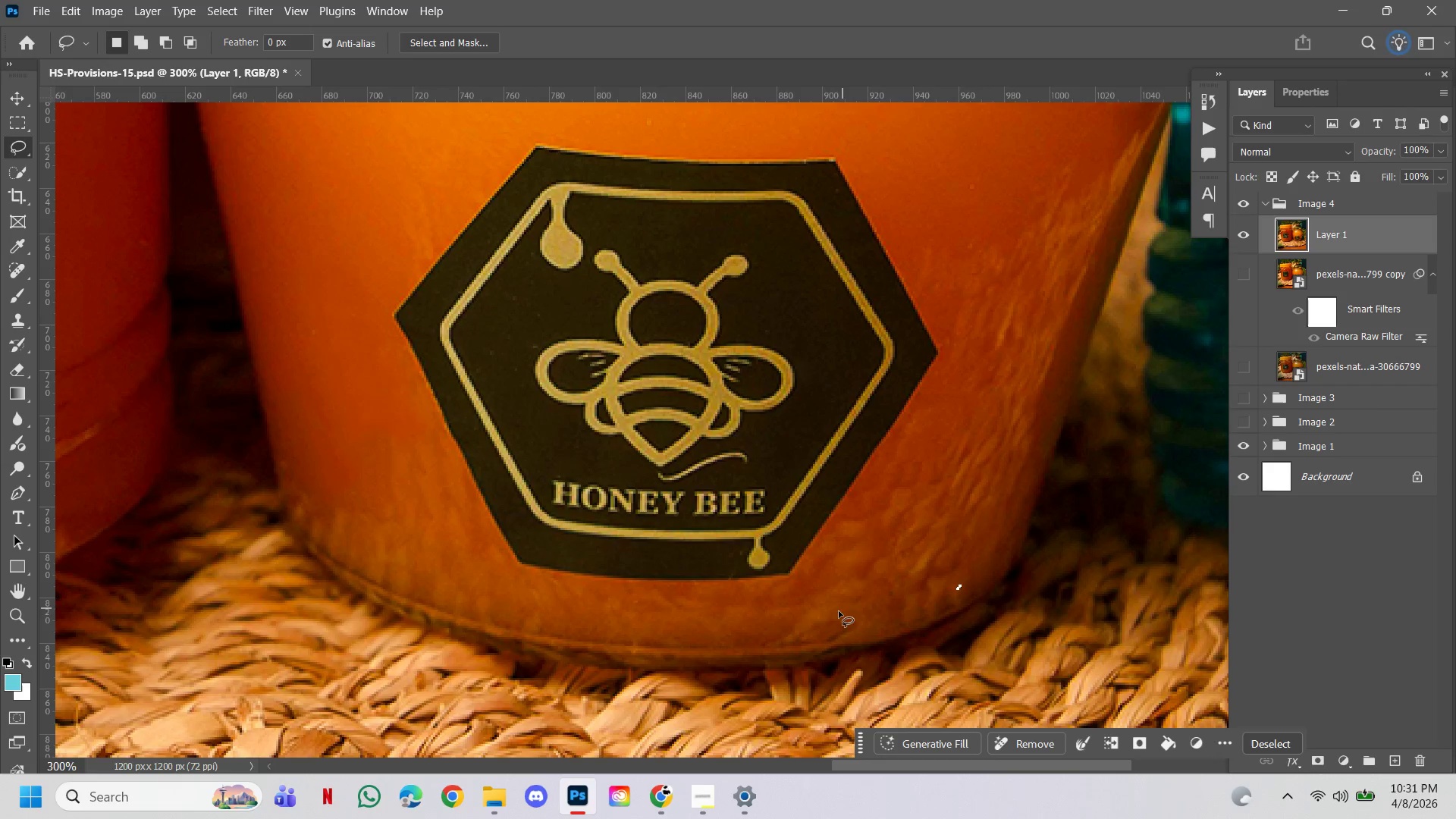 
left_click_drag(start_coordinate=[824, 616], to_coordinate=[1078, 233])
 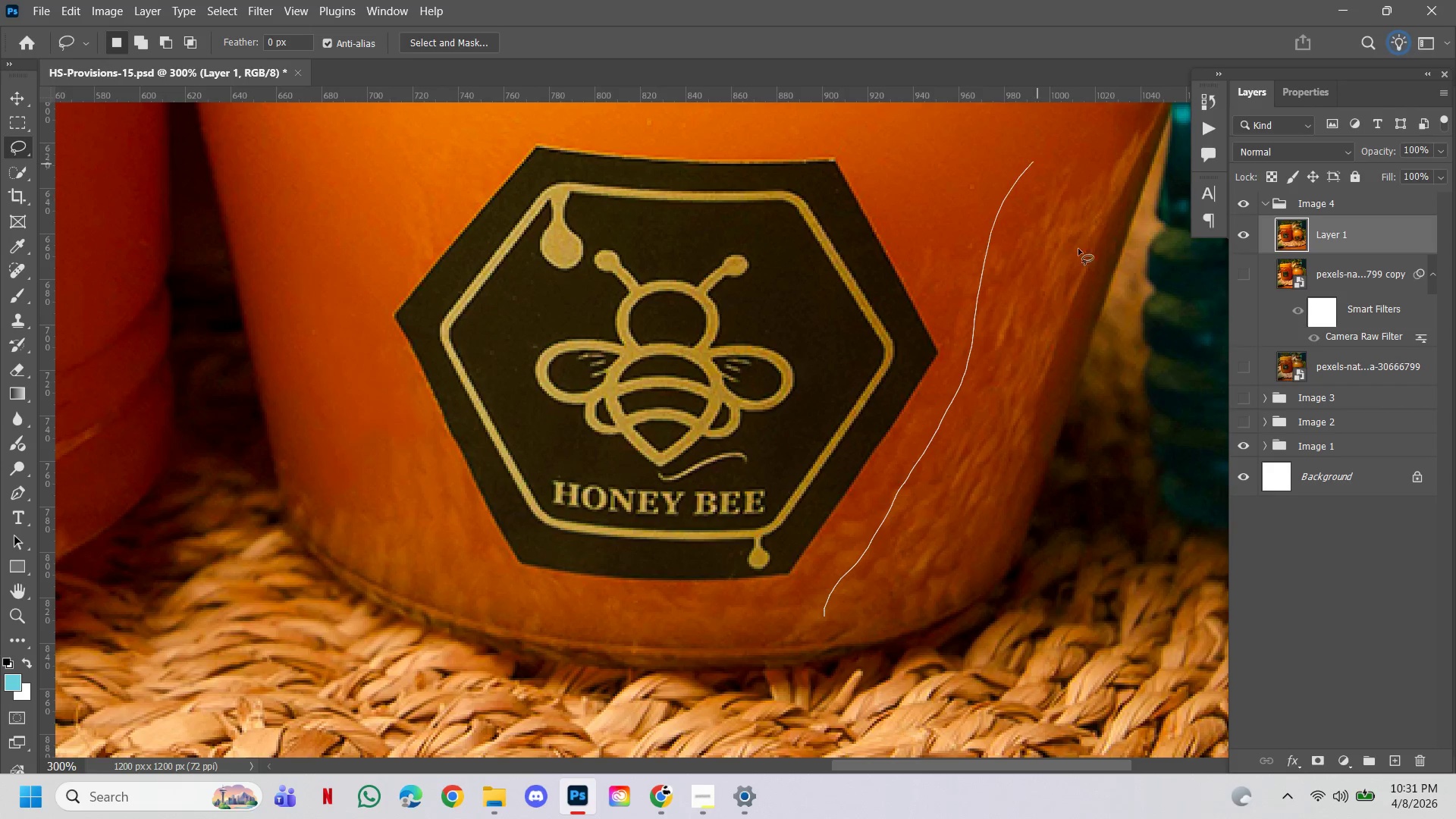 
left_click_drag(start_coordinate=[1078, 244], to_coordinate=[971, 519])
 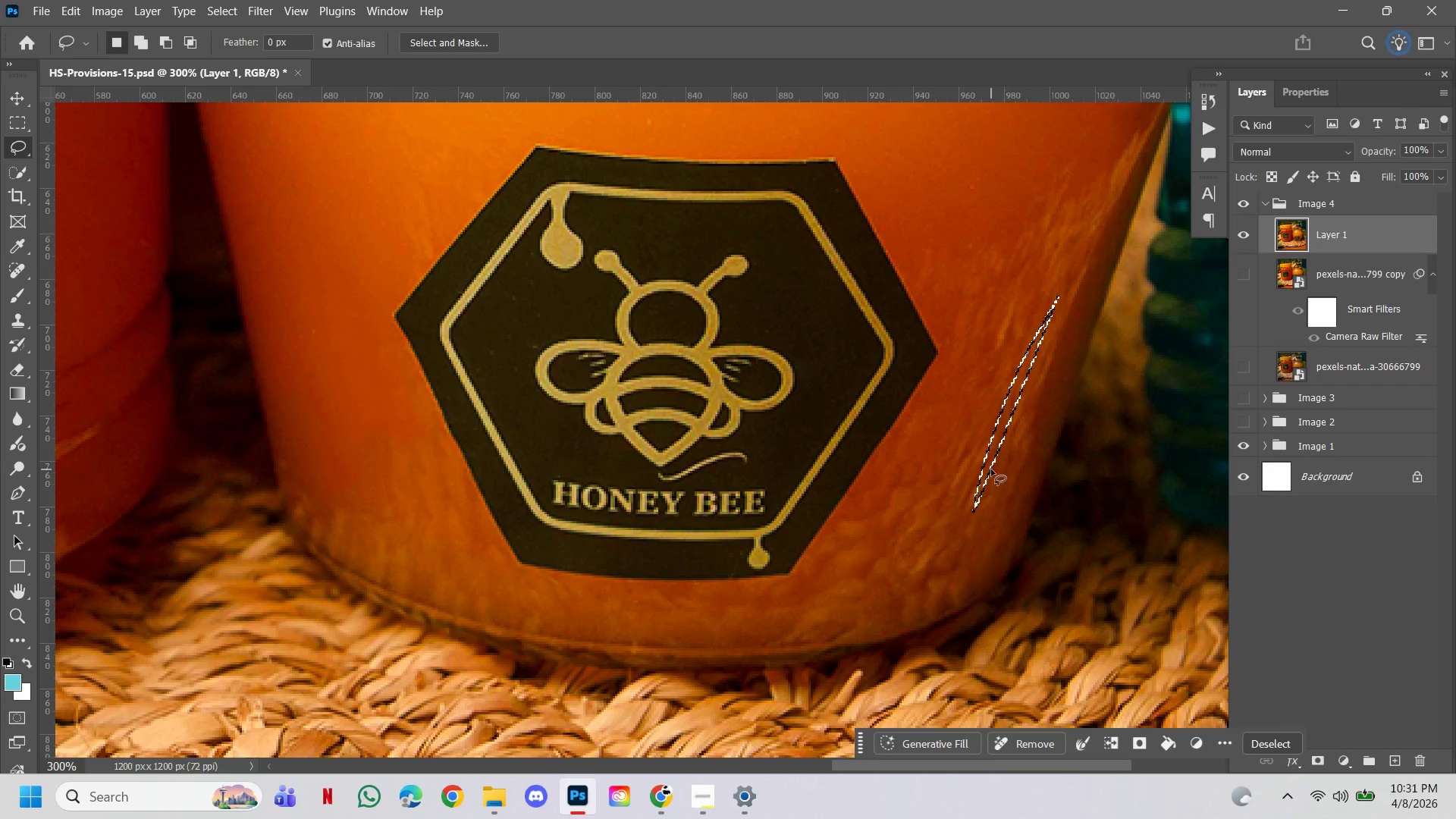 
hold_key(key=ShiftLeft, duration=1.51)
left_click_drag(start_coordinate=[881, 546], to_coordinate=[904, 500])
 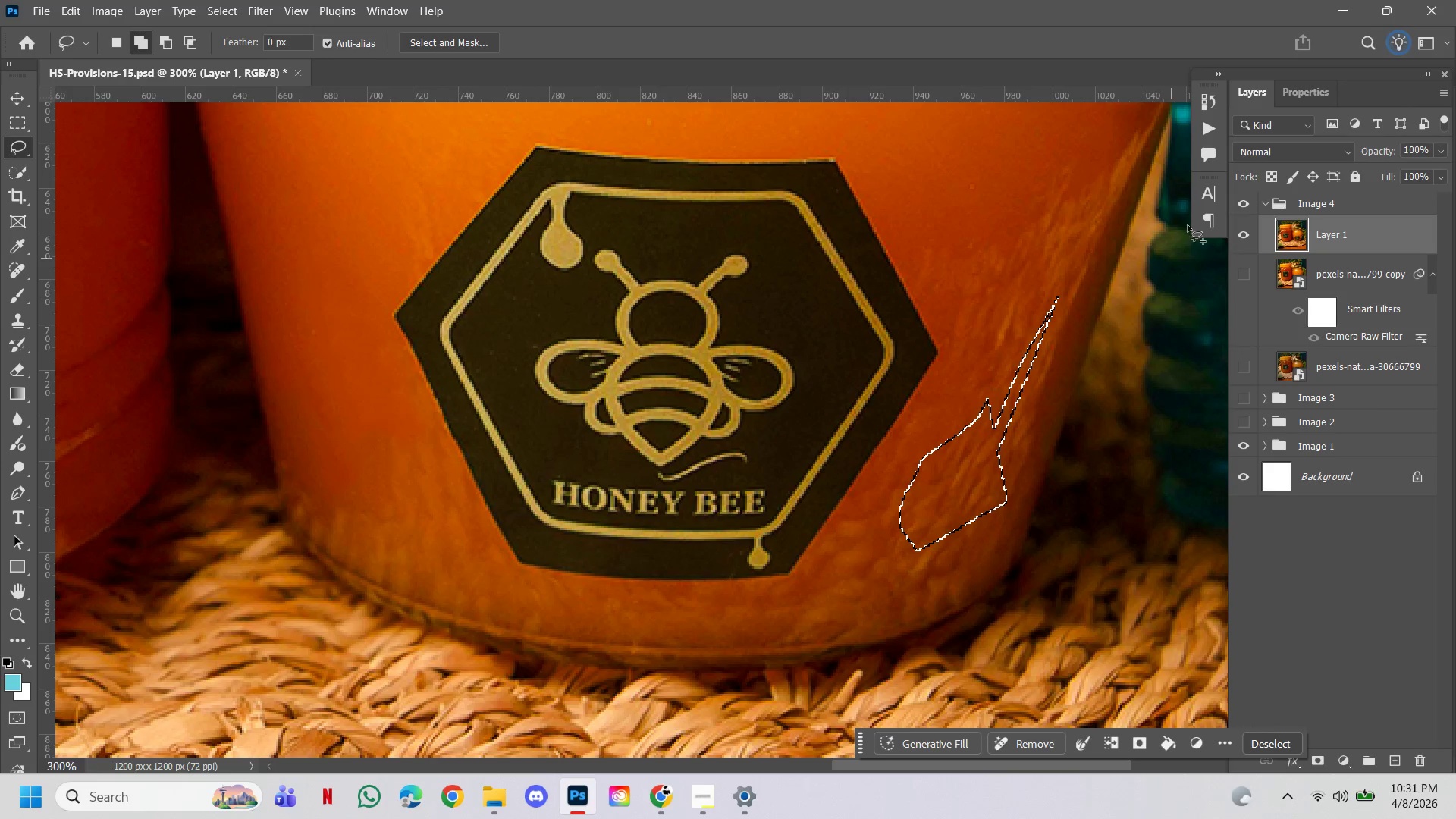 
hold_key(key=ShiftLeft, duration=1.53)
 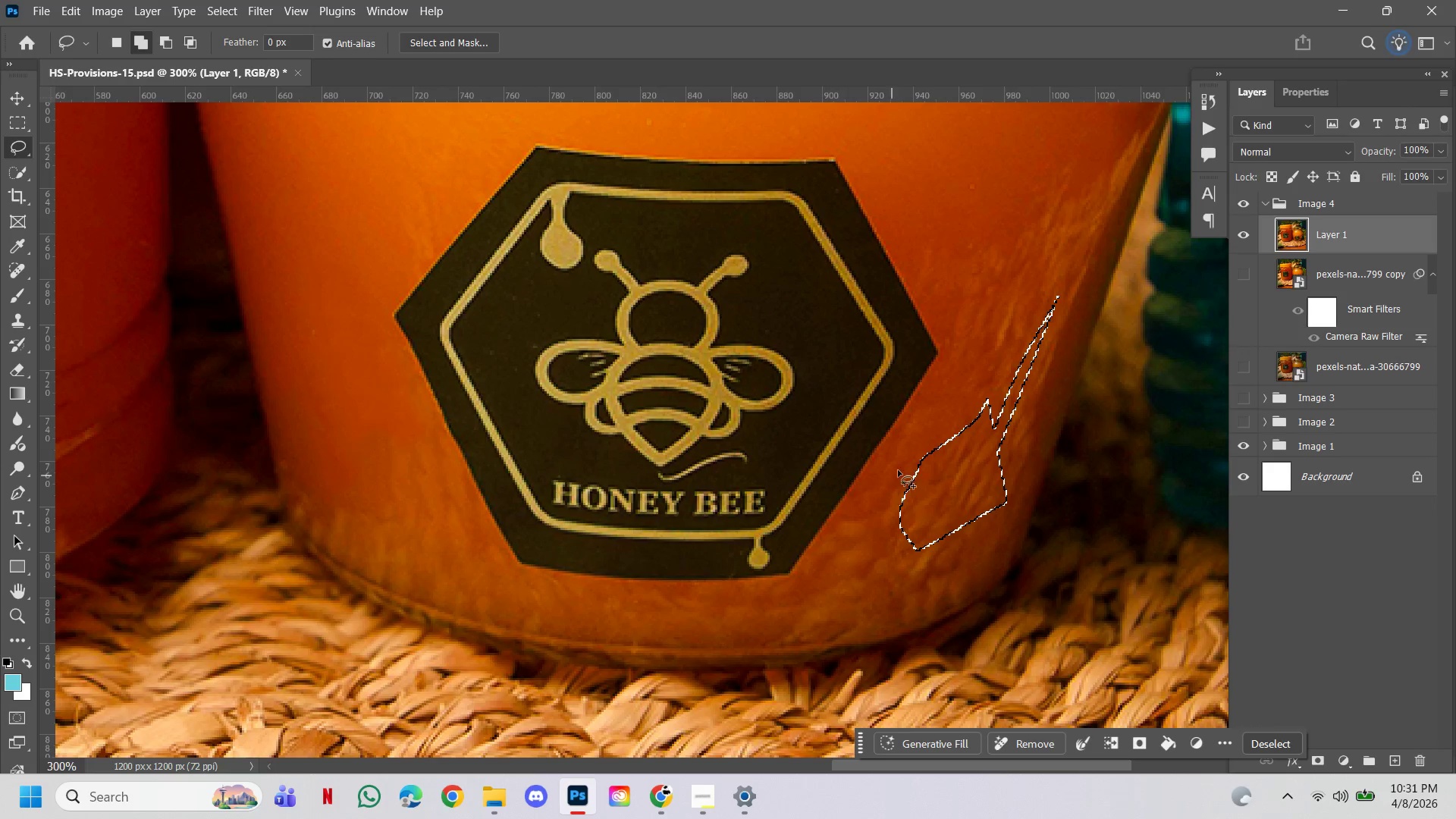 
hold_key(key=ShiftLeft, duration=1.5)
left_click_drag(start_coordinate=[946, 452], to_coordinate=[937, 300])
 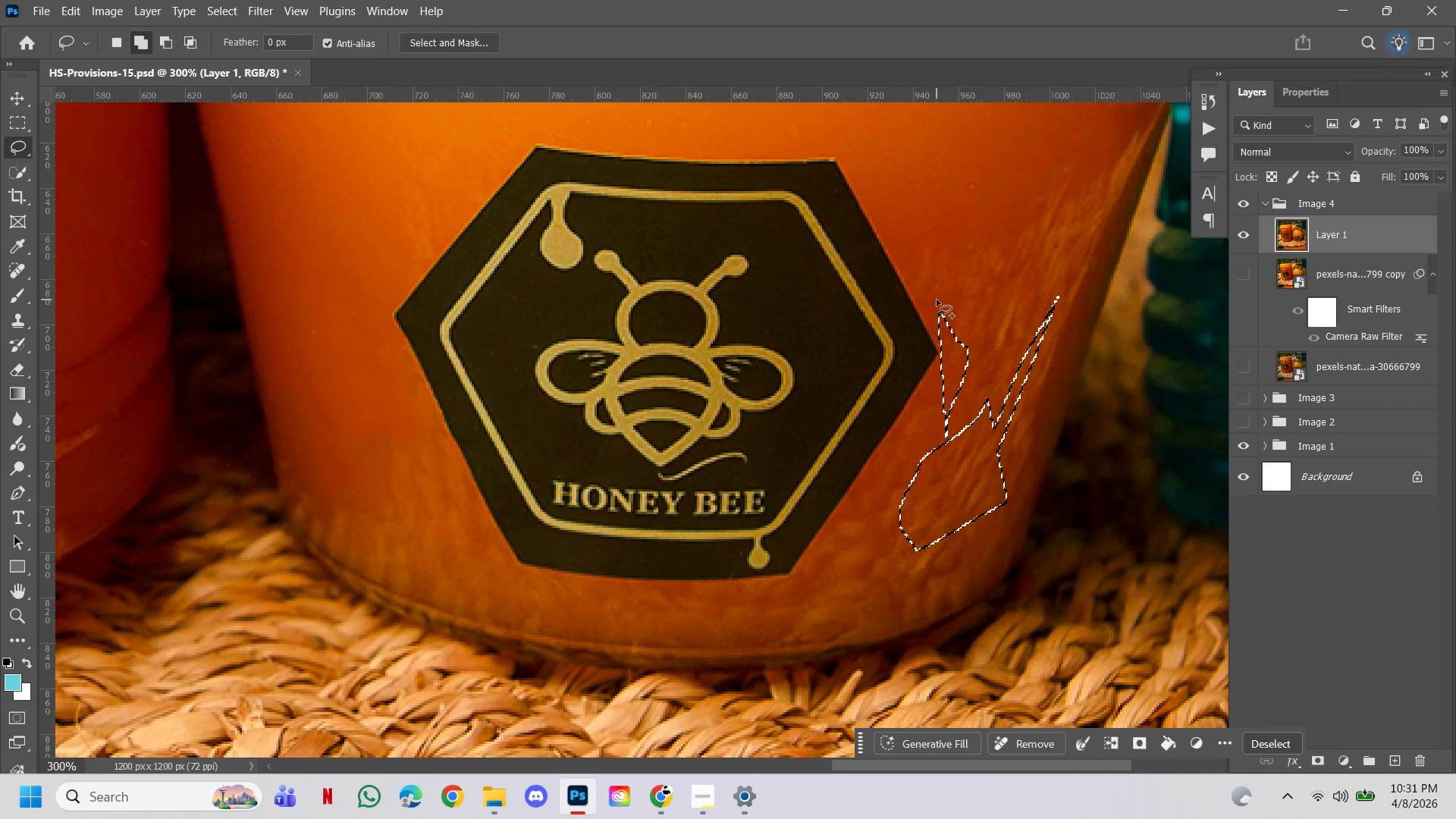 
hold_key(key=ShiftLeft, duration=1.5)
 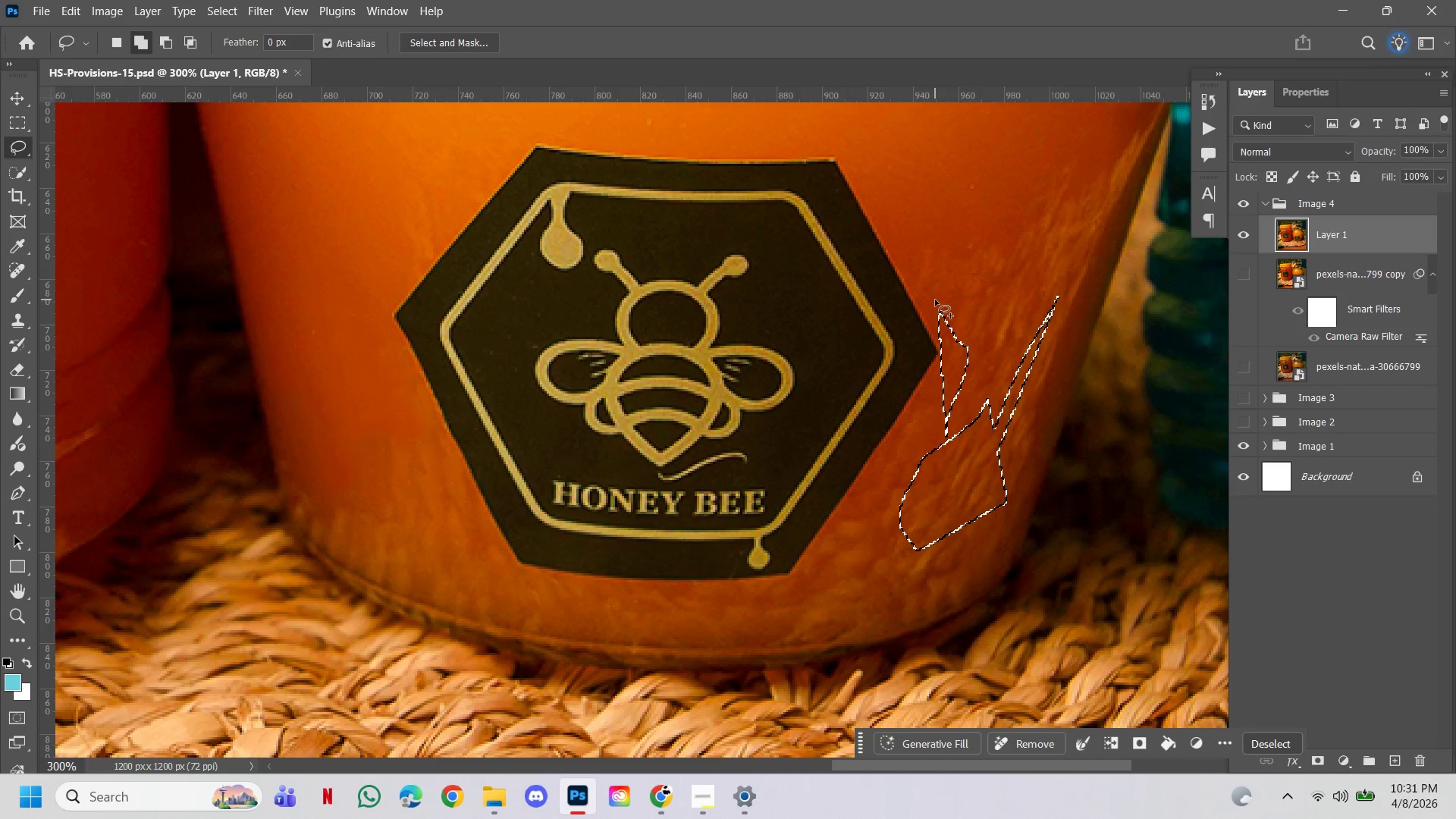 
hold_key(key=ShiftLeft, duration=1.53)
 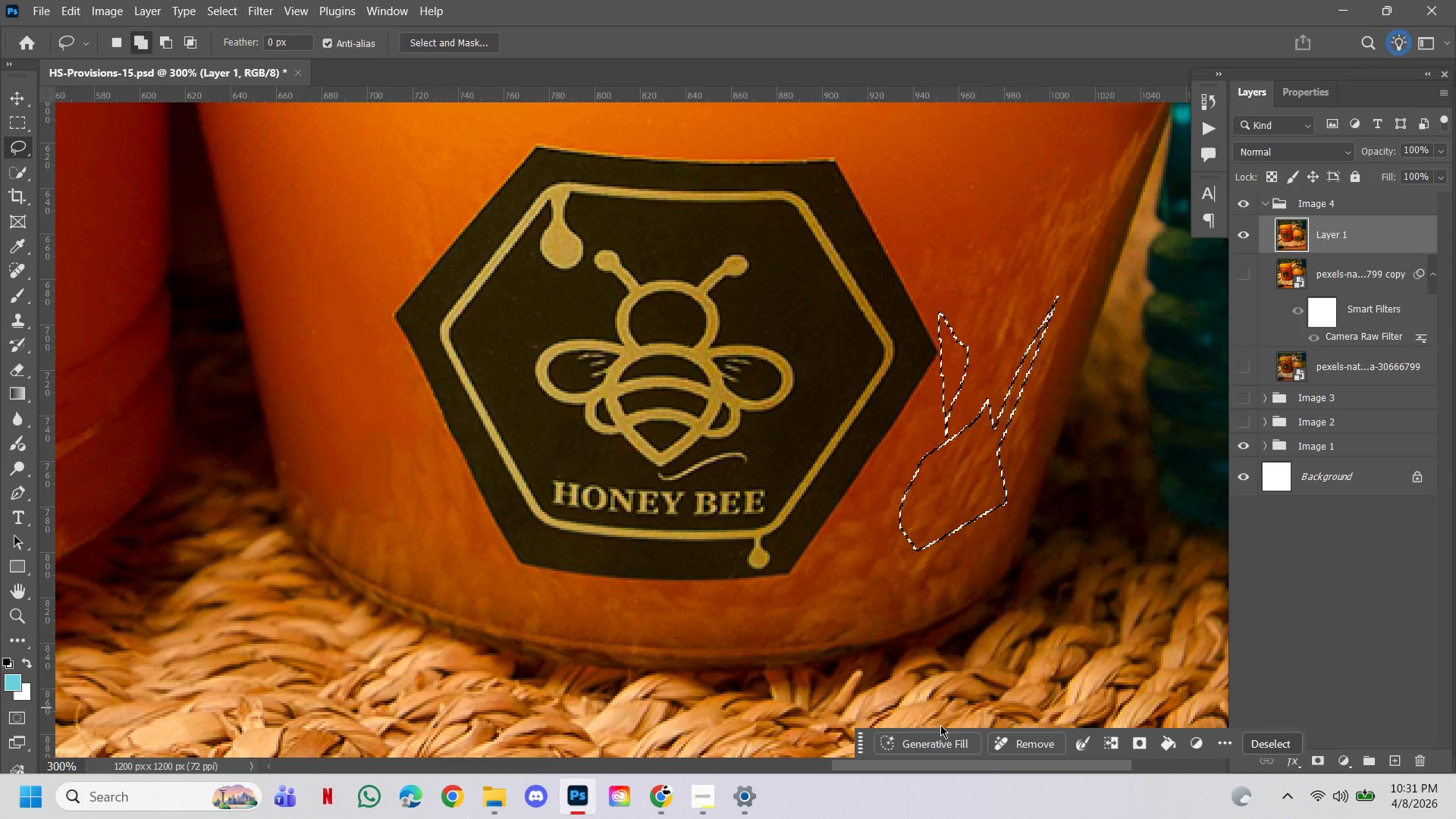 
hold_key(key=ShiftLeft, duration=1.53)
 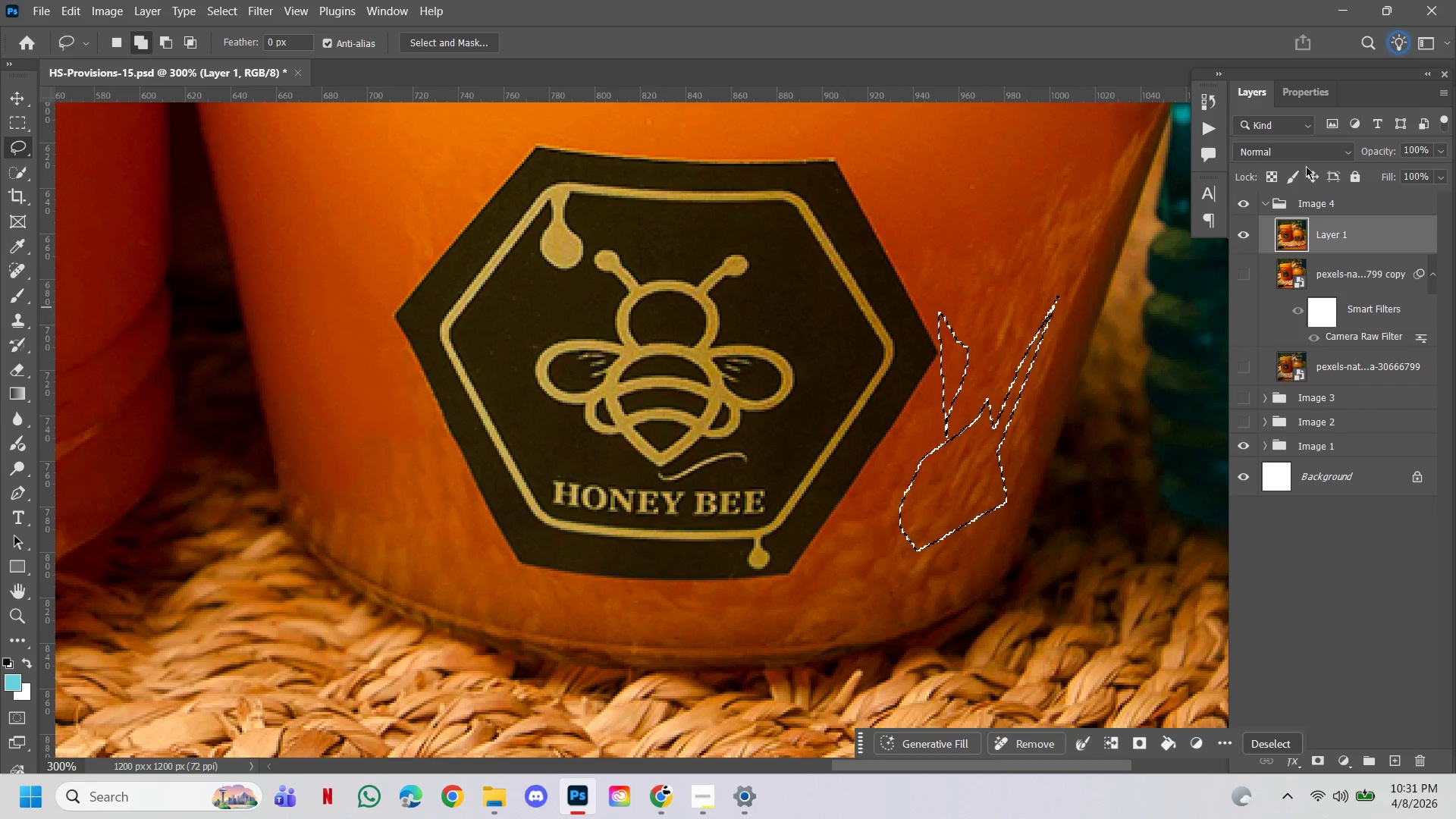 
hold_key(key=ShiftLeft, duration=1.5)
 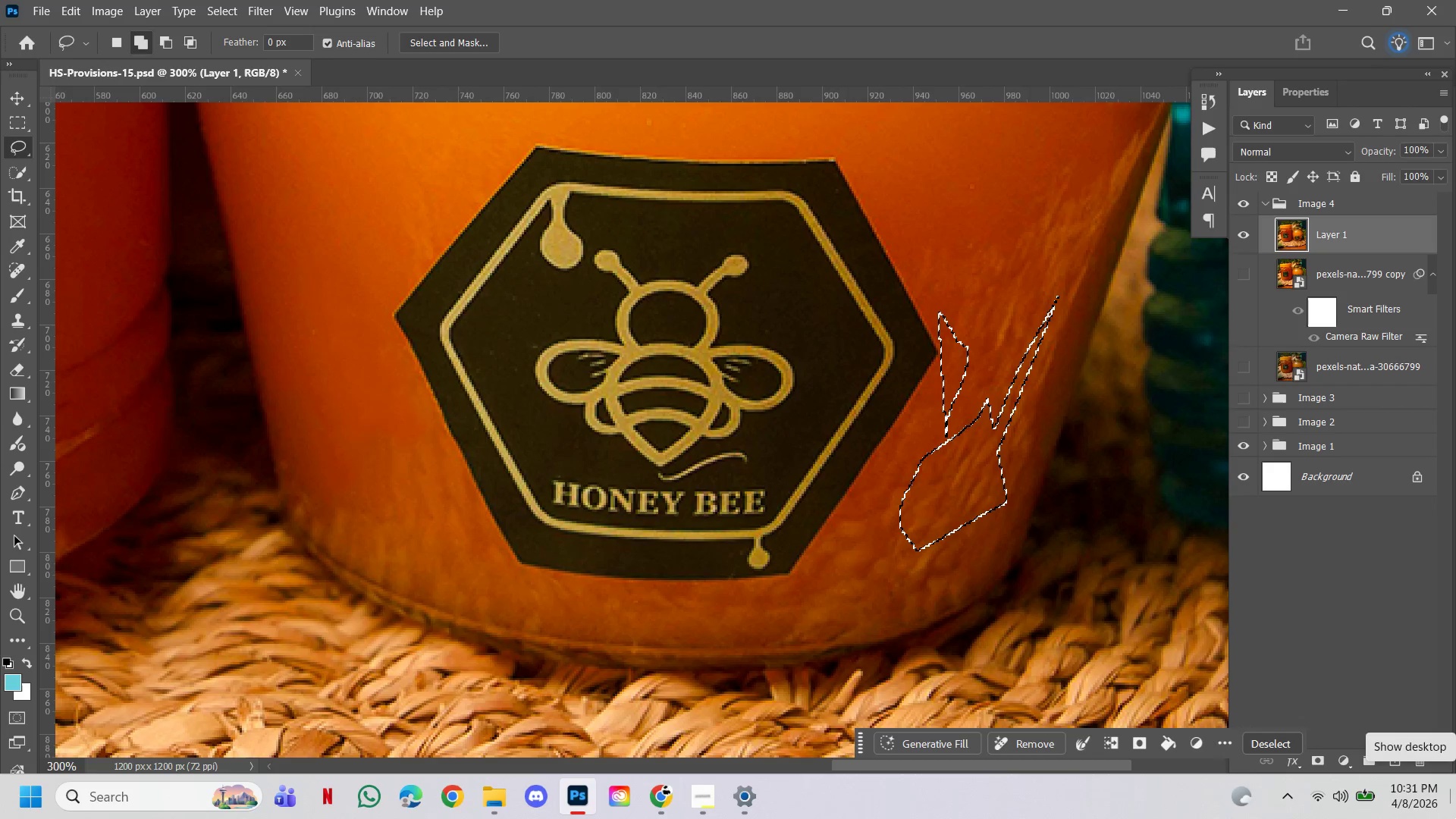 
hold_key(key=ShiftLeft, duration=1.52)
 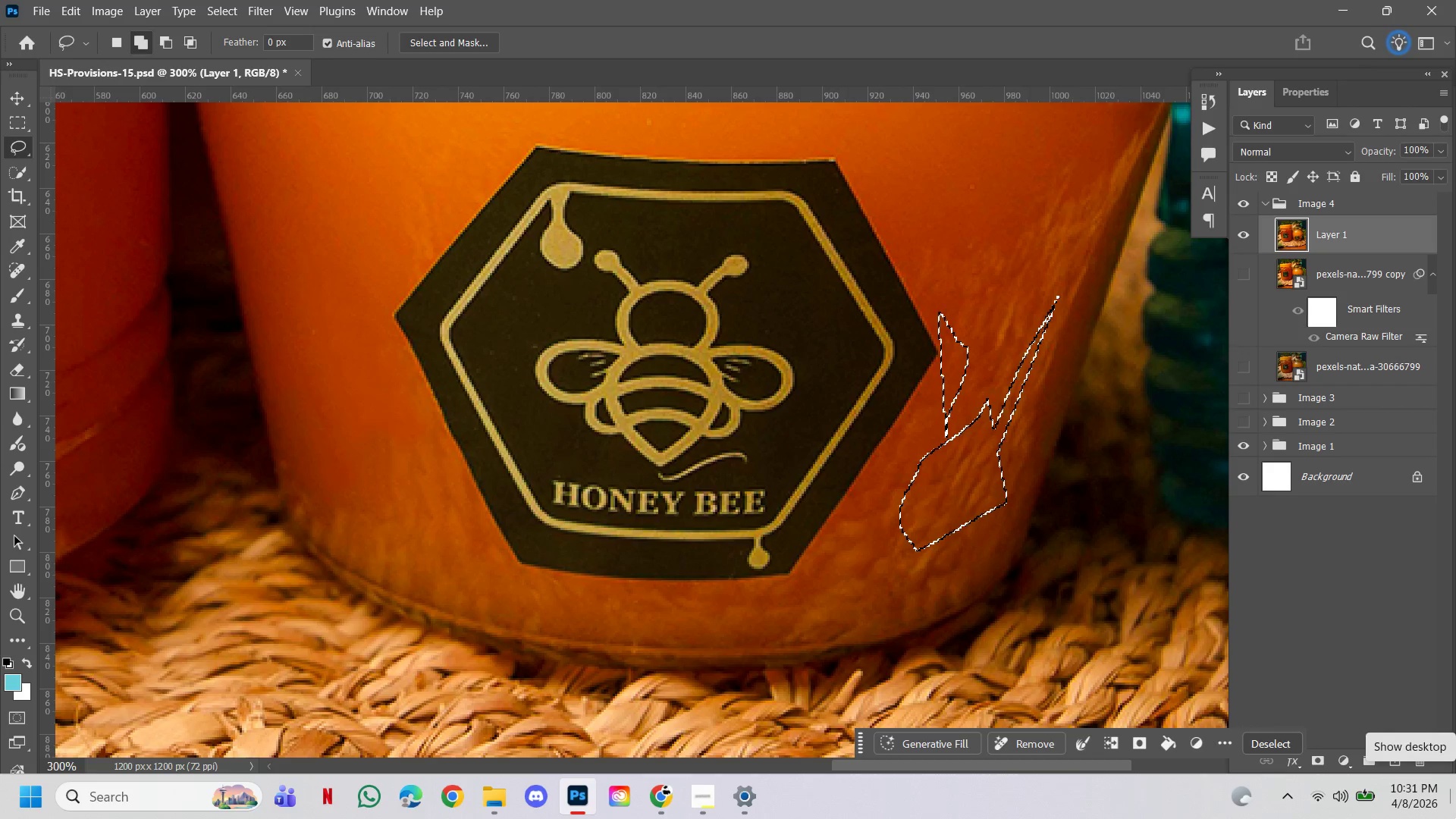 
hold_key(key=ShiftLeft, duration=1.53)
 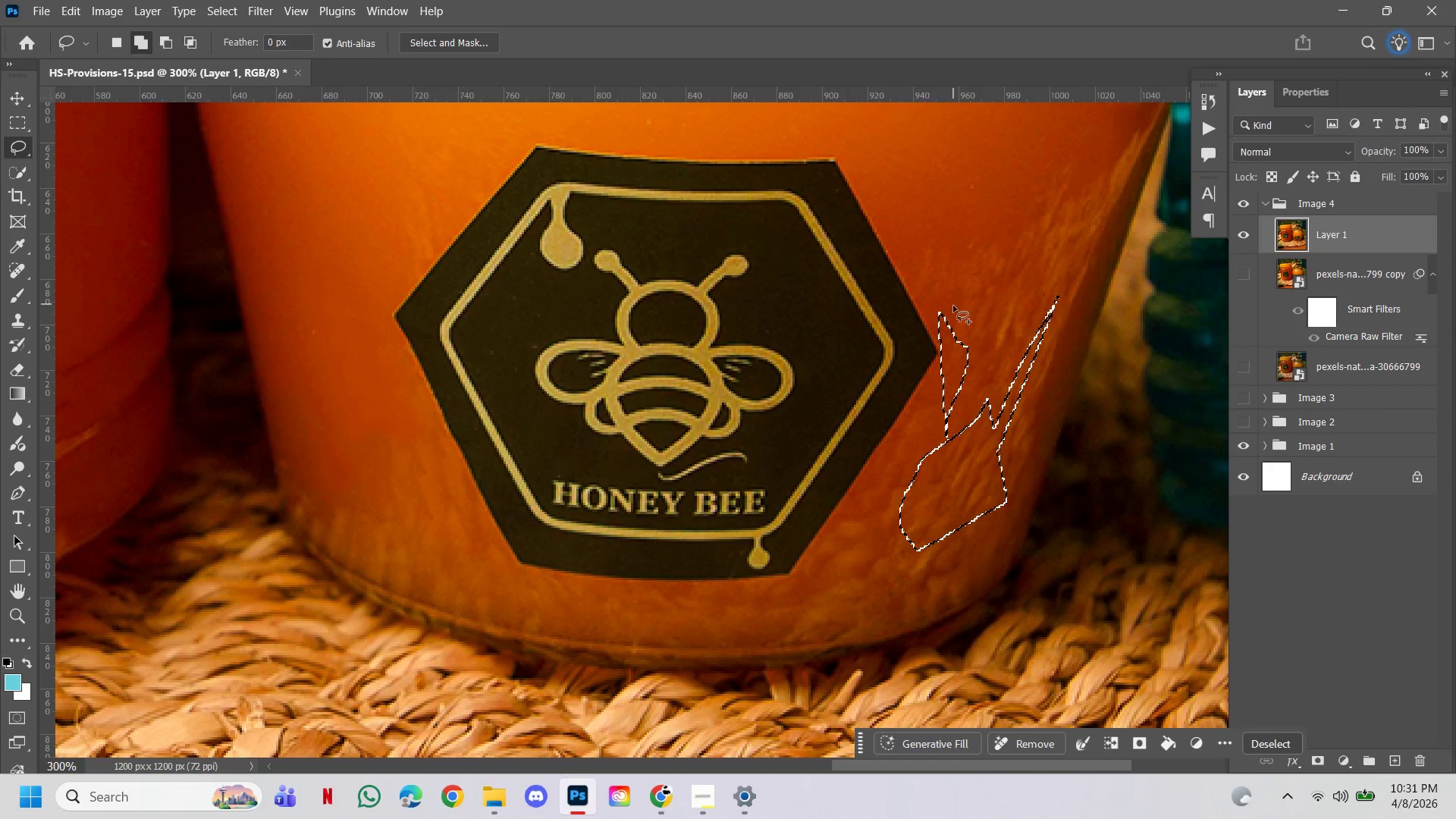 
hold_key(key=ShiftLeft, duration=1.53)
left_click_drag(start_coordinate=[948, 325], to_coordinate=[943, 405])
 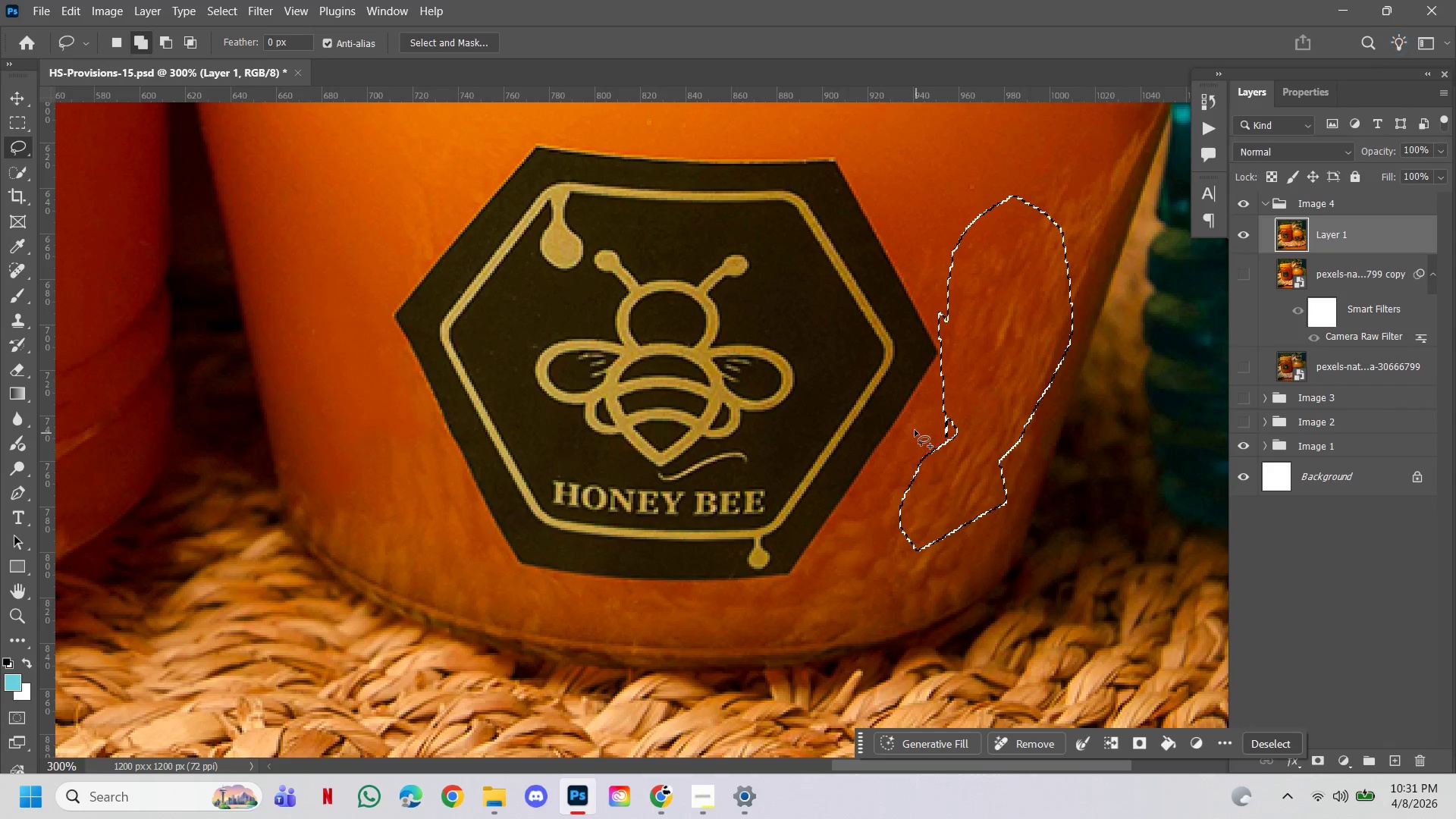 
hold_key(key=ShiftLeft, duration=1.5)
 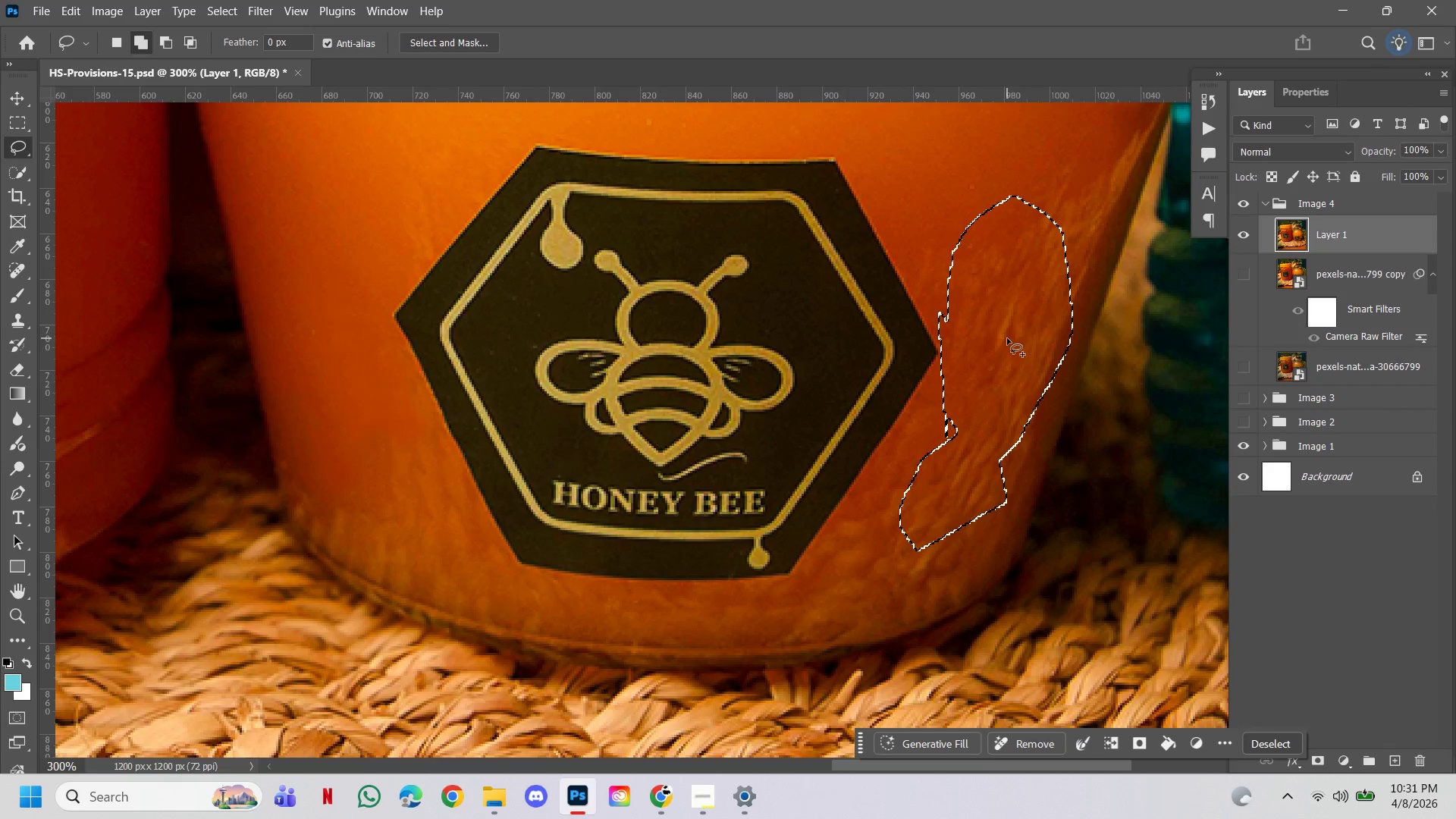 
hold_key(key=ShiftLeft, duration=1.52)
 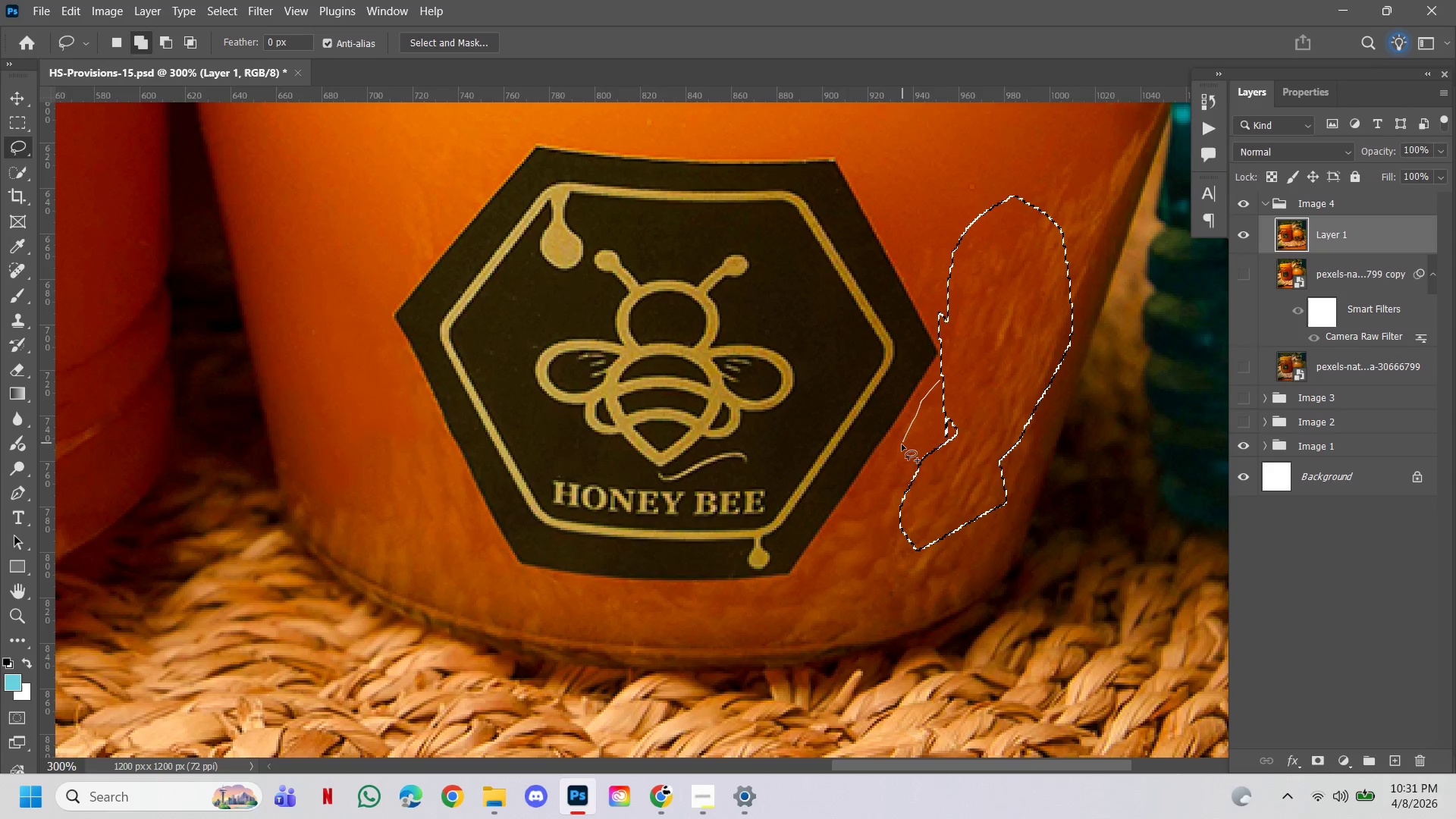 
hold_key(key=ShiftLeft, duration=1.53)
left_click_drag(start_coordinate=[940, 380], to_coordinate=[944, 508])
 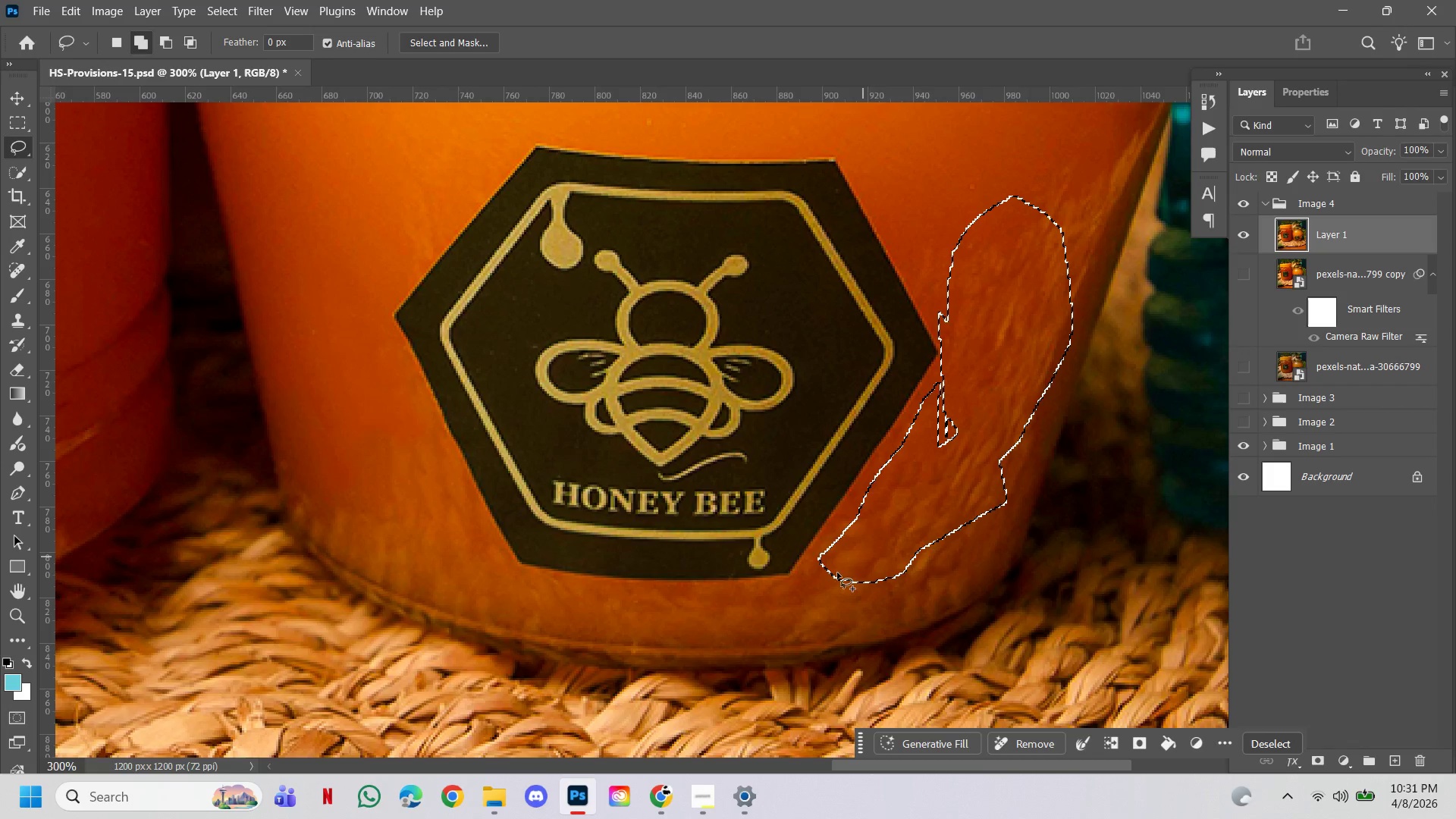 
hold_key(key=ShiftLeft, duration=1.52)
left_click_drag(start_coordinate=[842, 552], to_coordinate=[971, 595])
 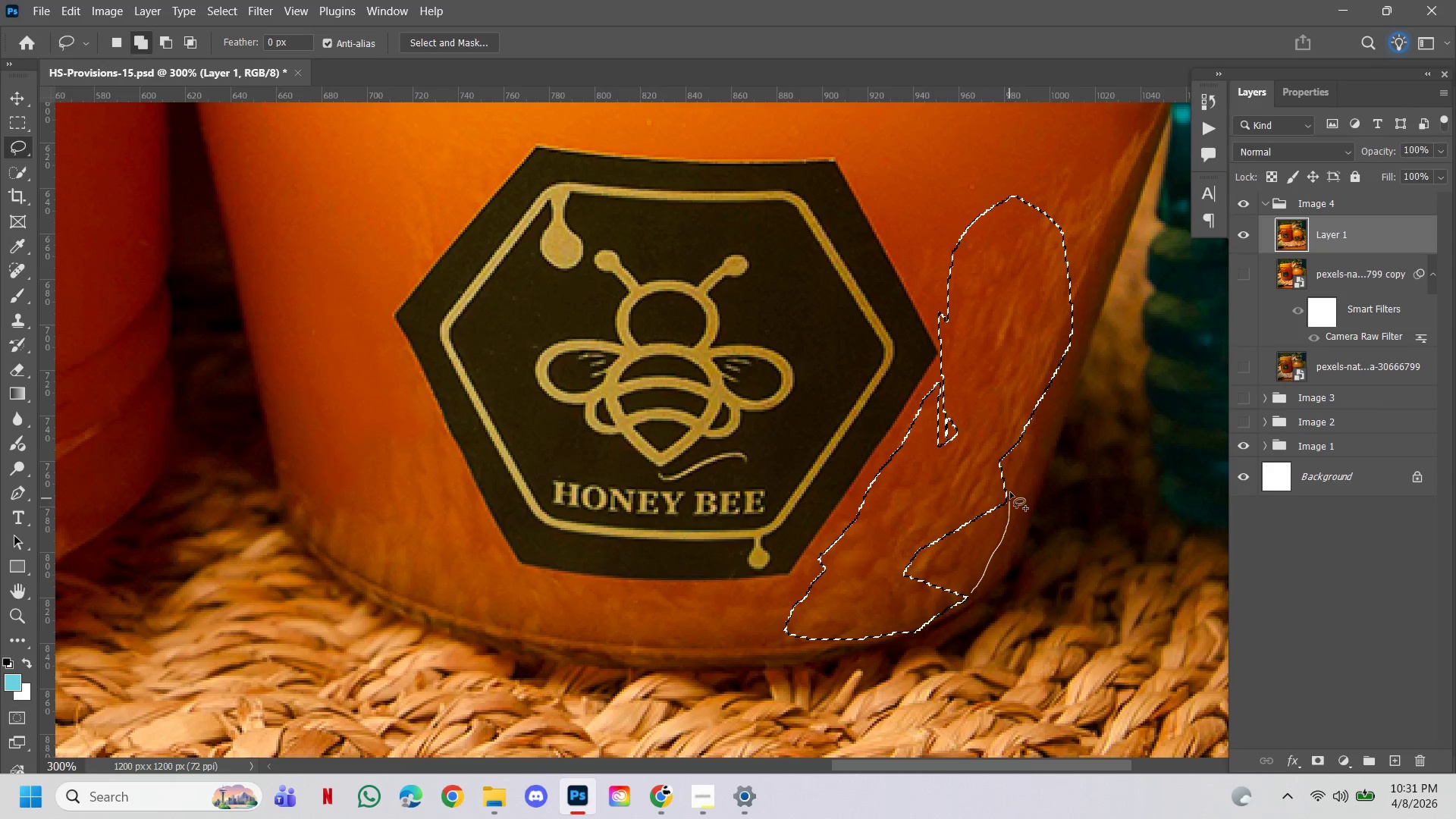 
hold_key(key=ShiftLeft, duration=1.53)
left_click_drag(start_coordinate=[971, 592], to_coordinate=[1009, 497])
 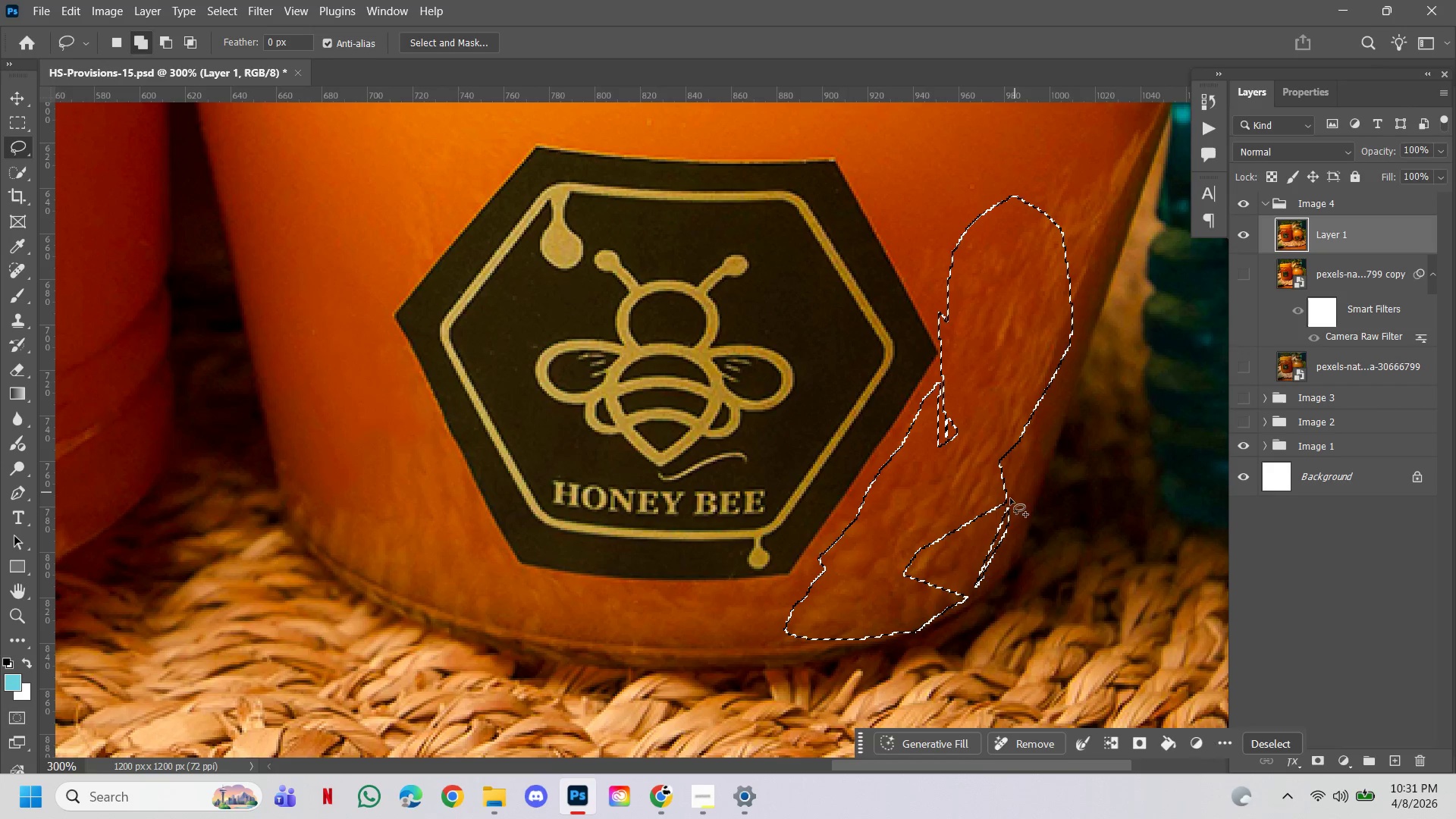 
hold_key(key=ShiftLeft, duration=1.52)
left_click_drag(start_coordinate=[971, 489], to_coordinate=[994, 497])
 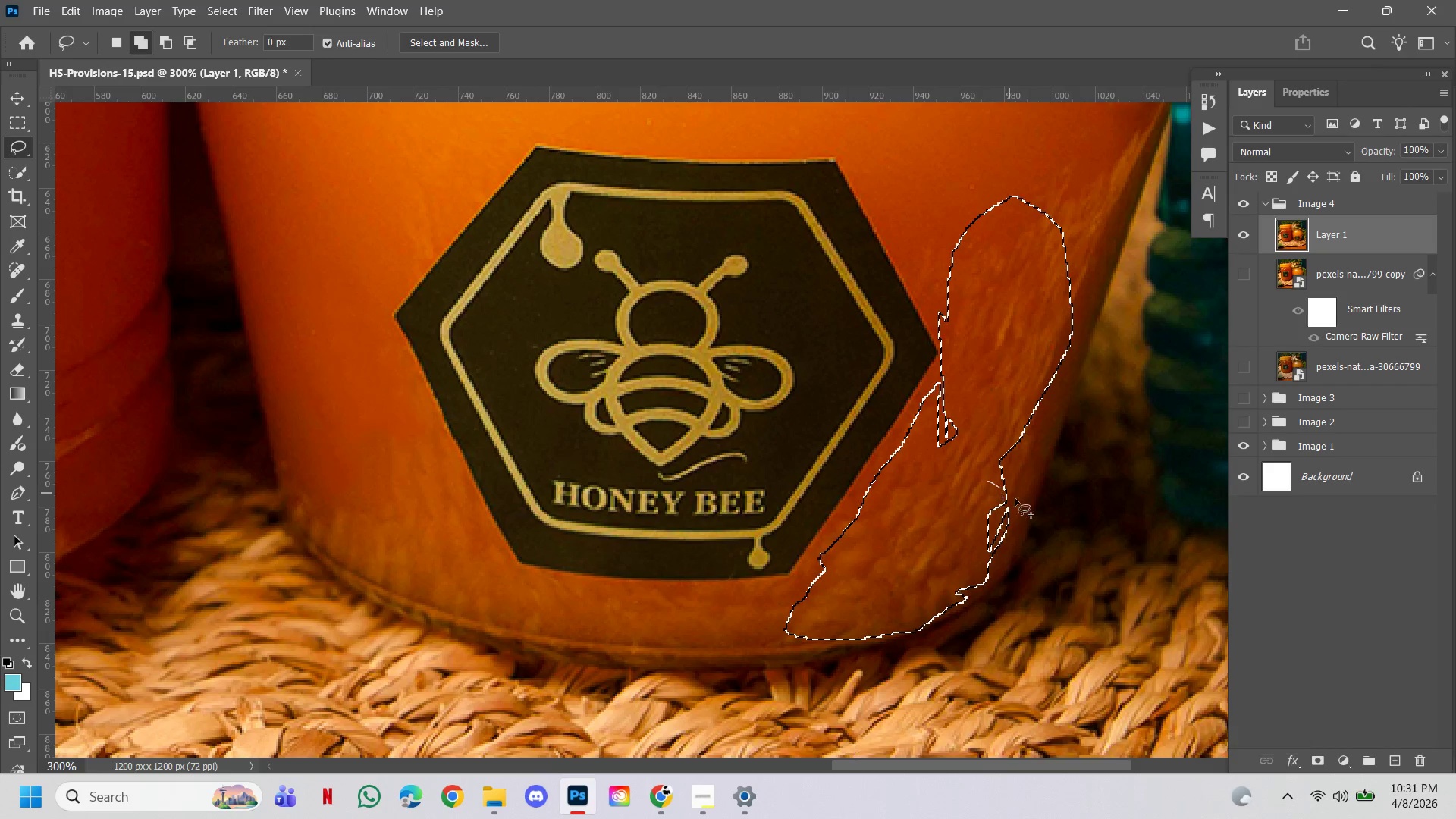 
hold_key(key=ShiftLeft, duration=1.53)
left_click_drag(start_coordinate=[988, 481], to_coordinate=[974, 476])
 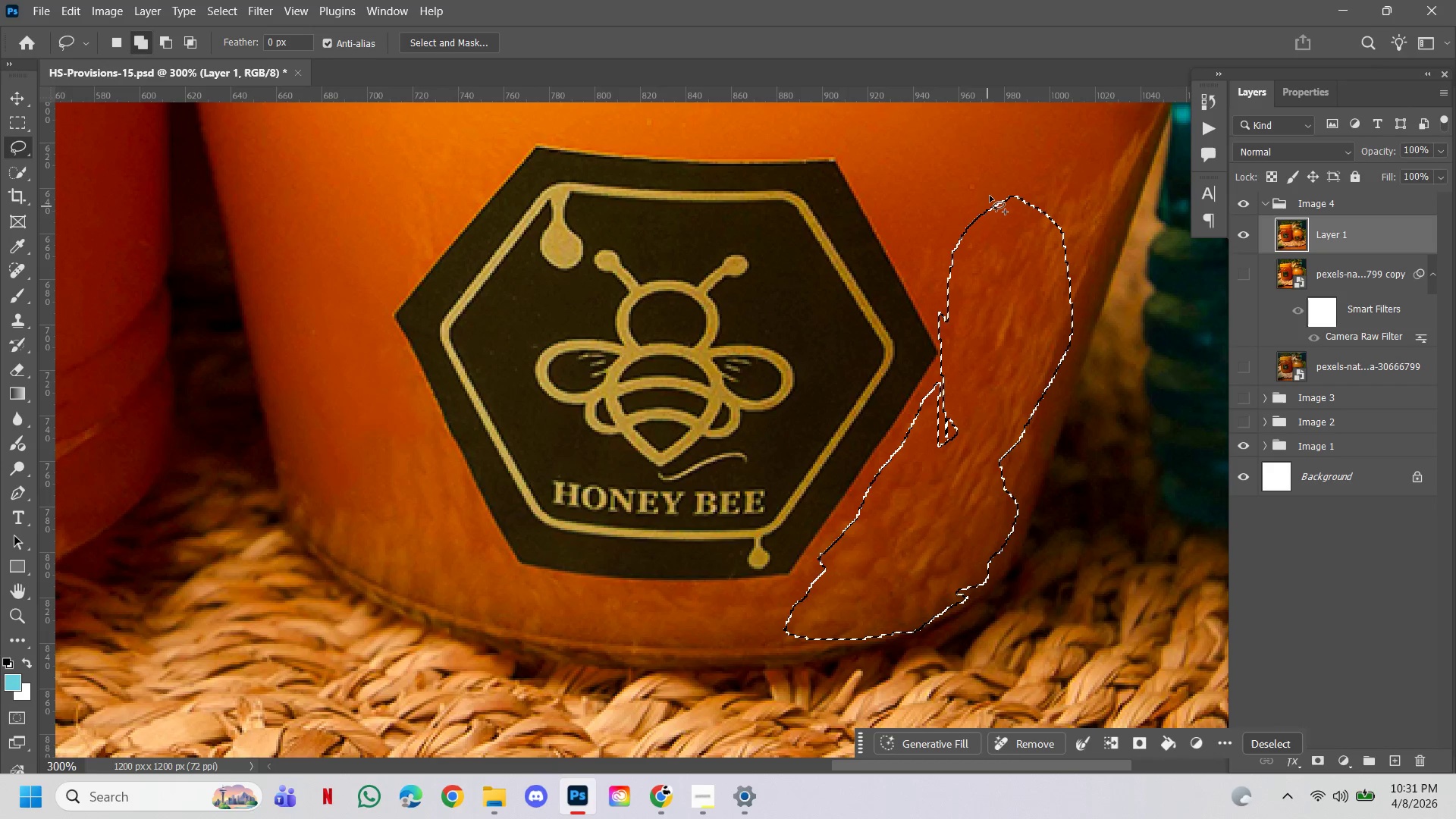 
hold_key(key=ShiftLeft, duration=1.53)
 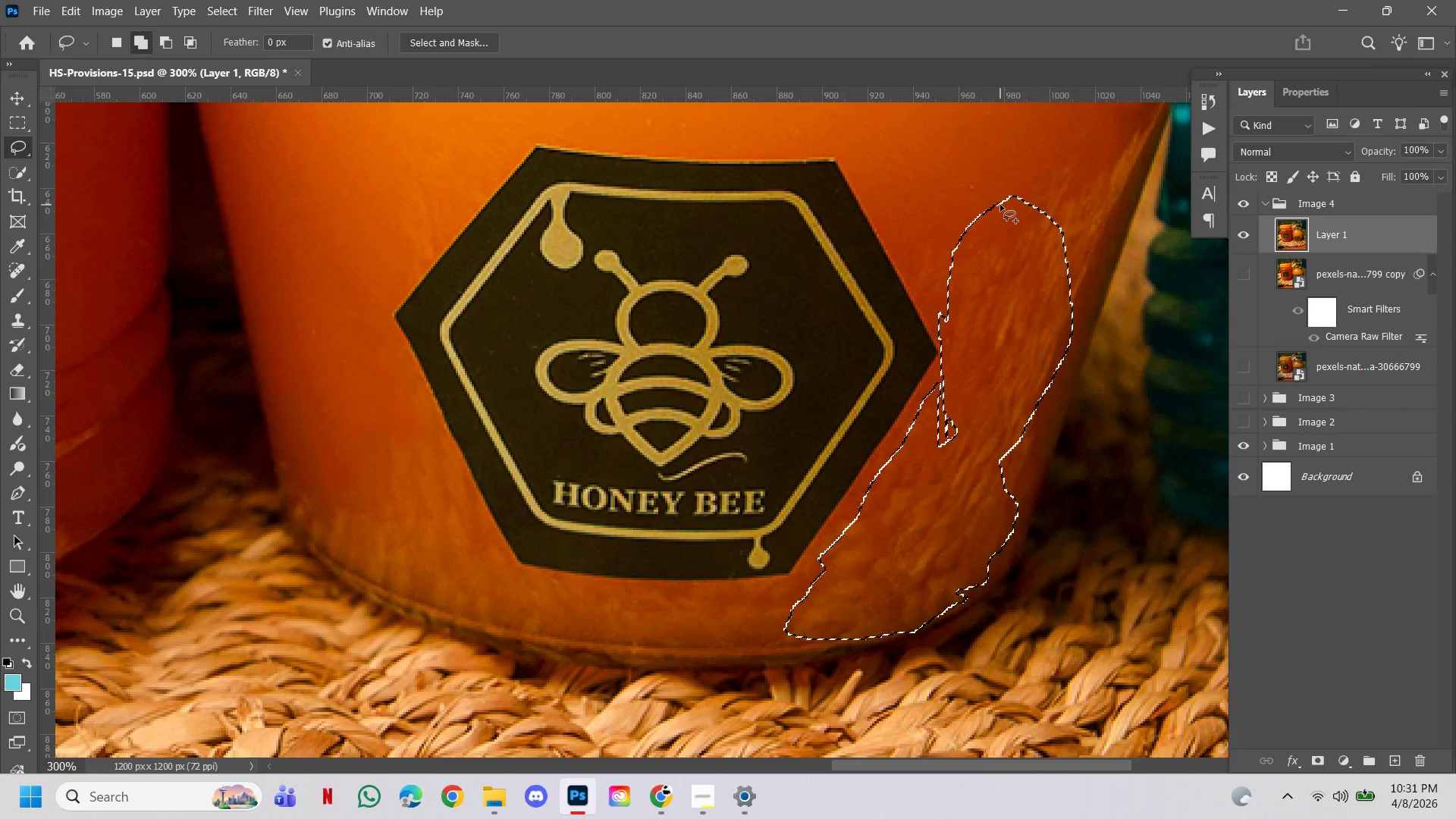 
hold_key(key=ShiftLeft, duration=1.53)
left_click_drag(start_coordinate=[1000, 205], to_coordinate=[1027, 384])
 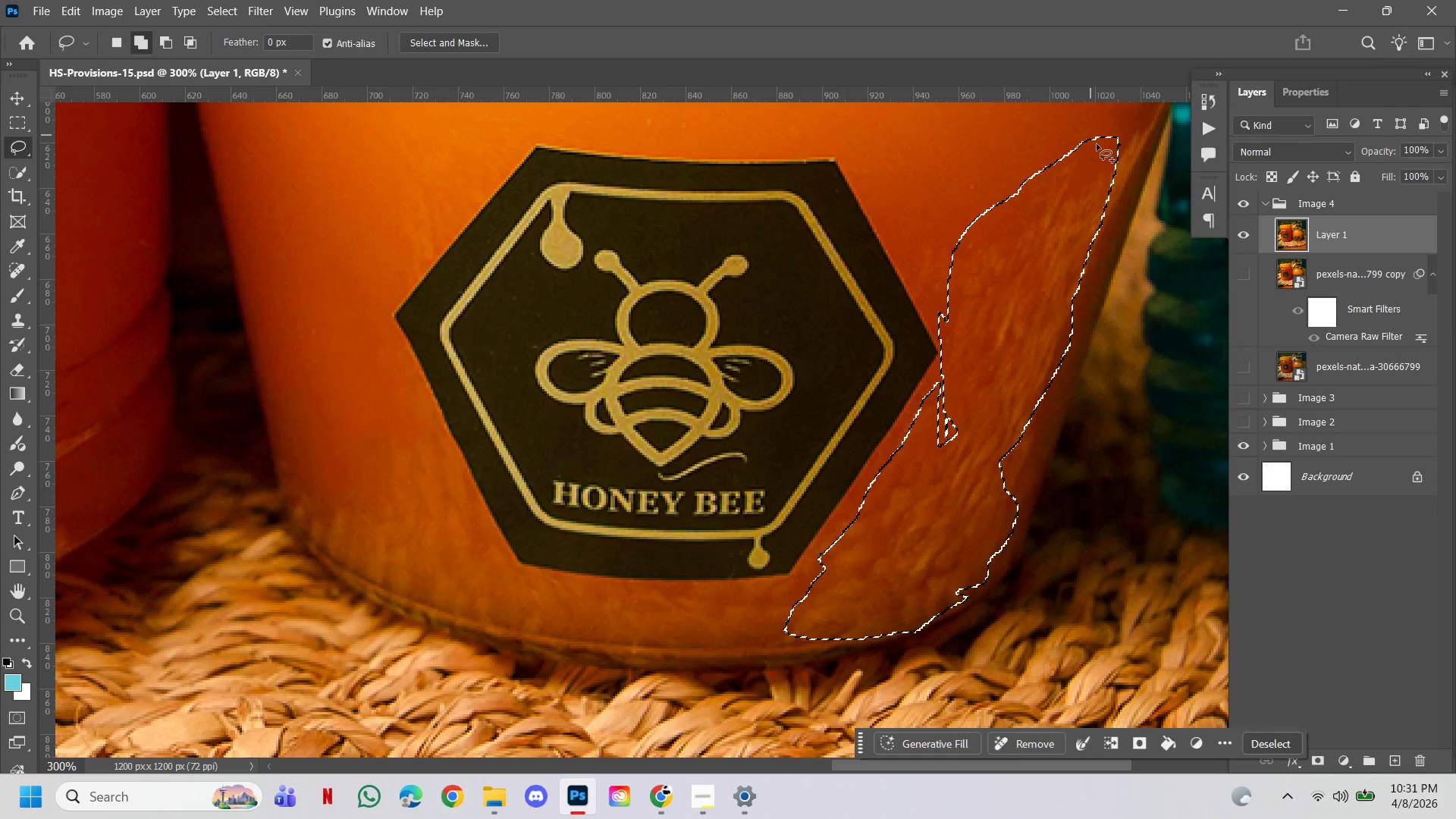 
hold_key(key=ShiftLeft, duration=1.53)
 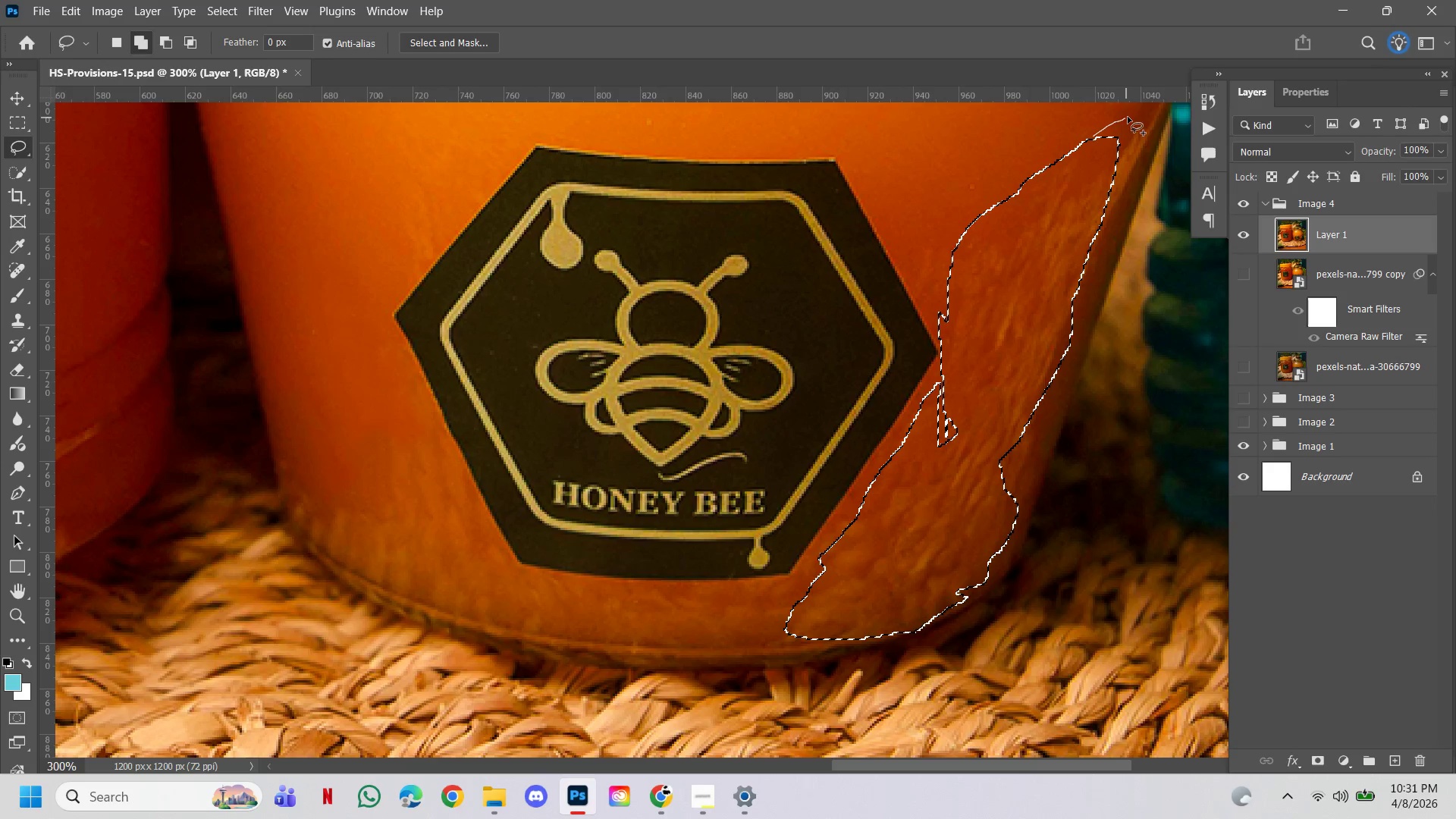 
hold_key(key=ShiftLeft, duration=1.53)
left_click_drag(start_coordinate=[1094, 136], to_coordinate=[983, 528])
 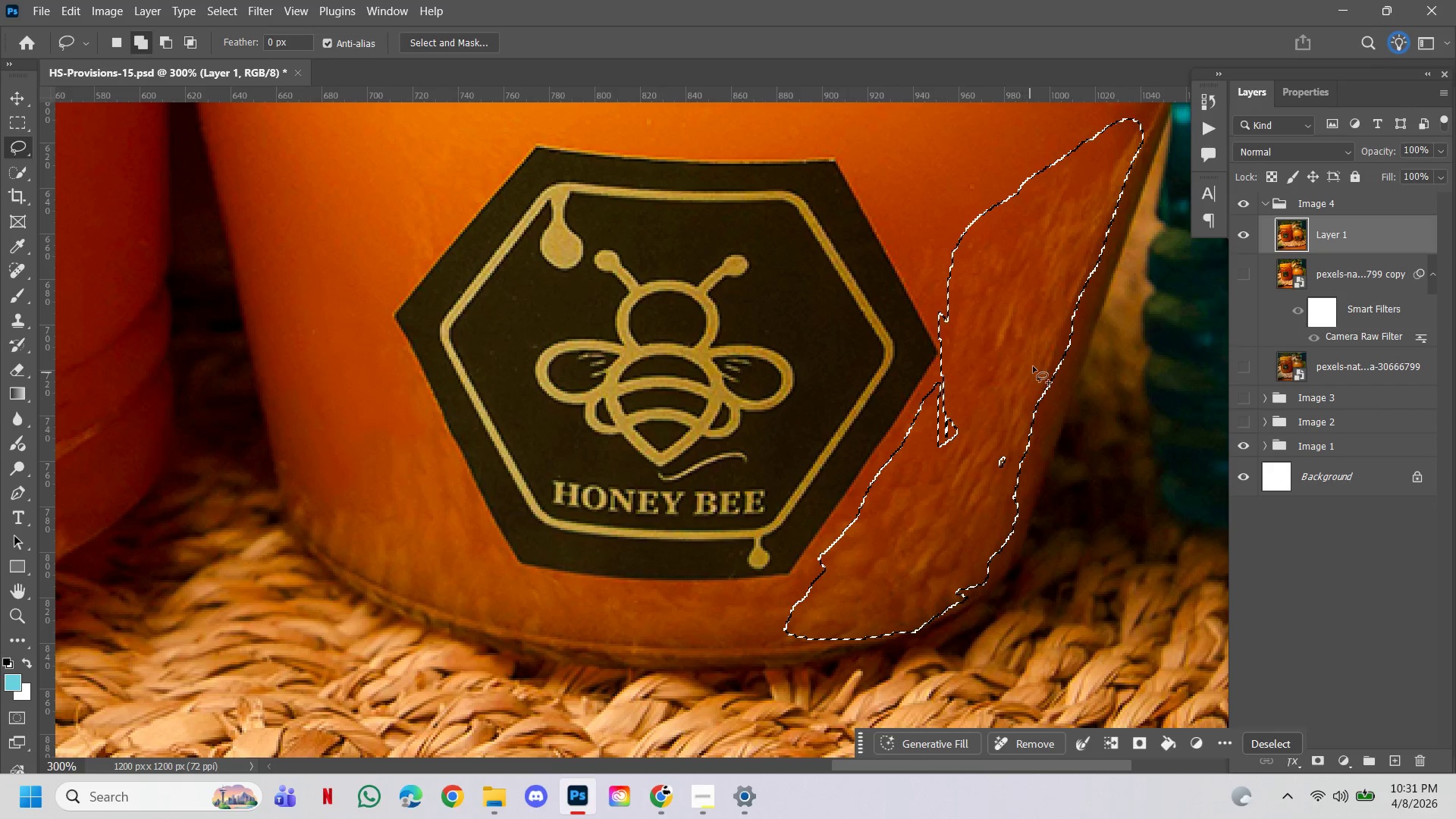 
hold_key(key=ShiftLeft, duration=1.53)
 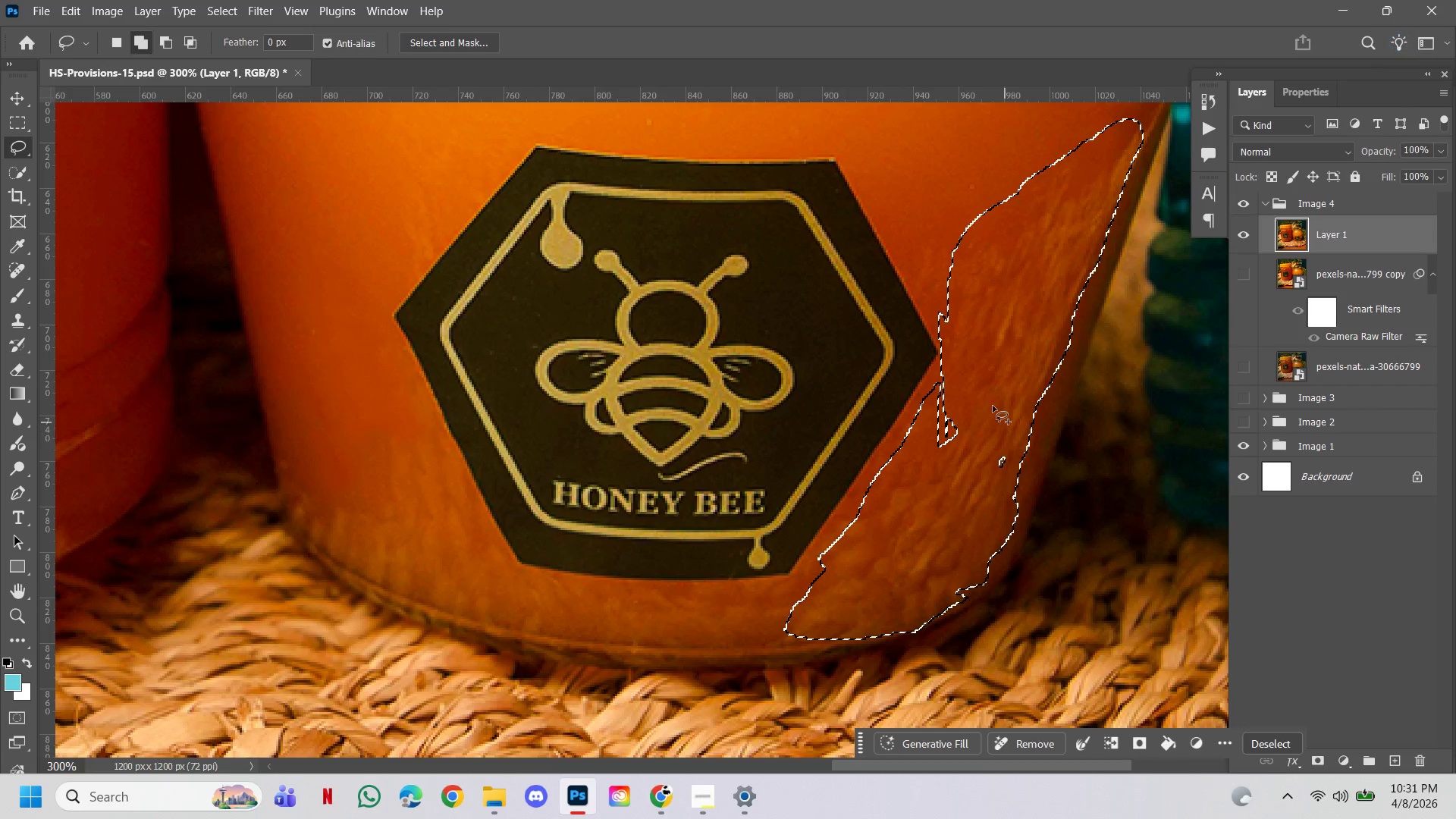 
hold_key(key=ShiftLeft, duration=1.5)
left_click_drag(start_coordinate=[988, 416], to_coordinate=[1003, 475])
 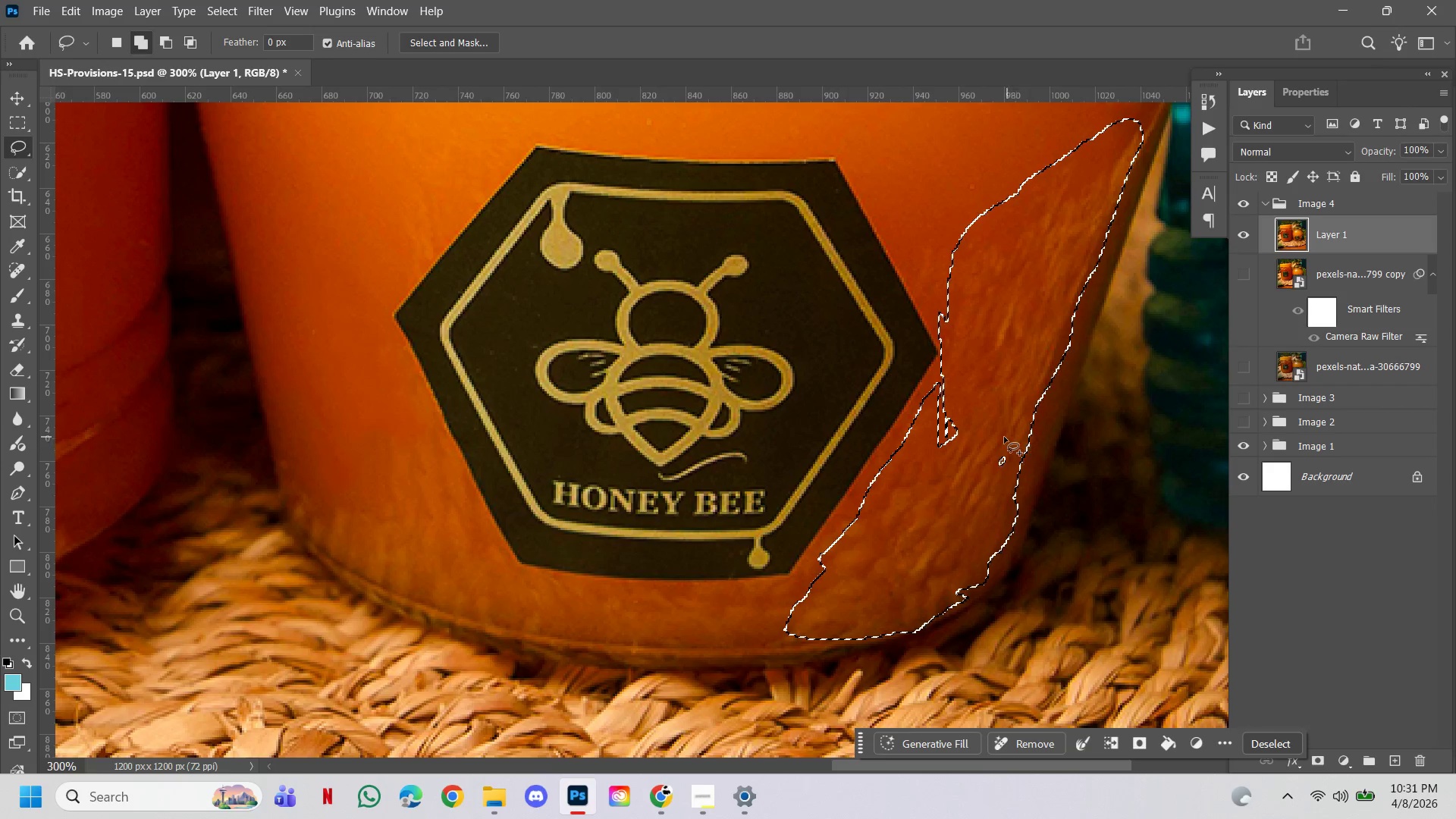 
hold_key(key=ShiftLeft, duration=1.52)
left_click_drag(start_coordinate=[990, 435], to_coordinate=[986, 426])
 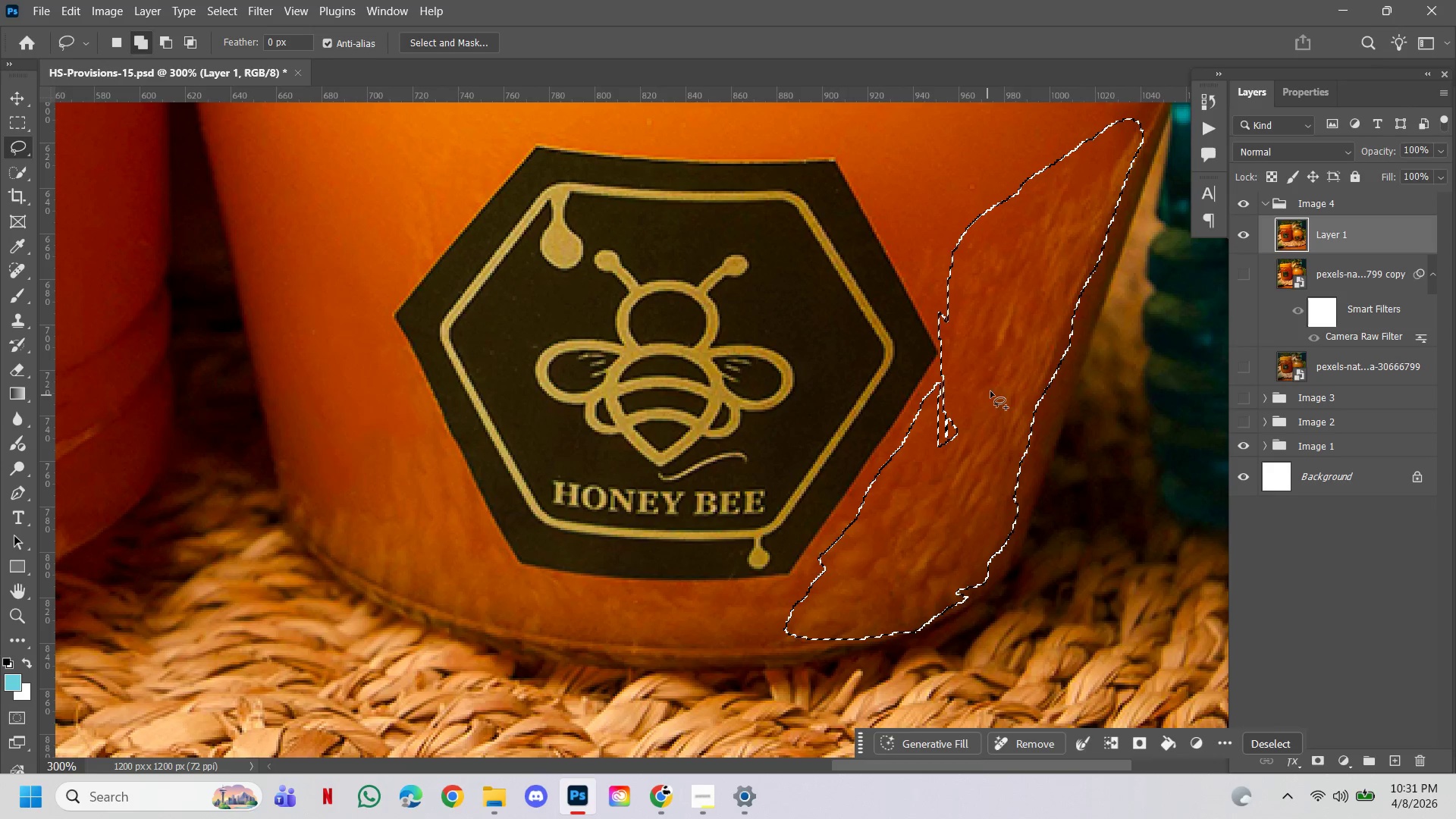 
hold_key(key=ShiftLeft, duration=1.5)
left_click_drag(start_coordinate=[949, 343], to_coordinate=[1009, 353])
 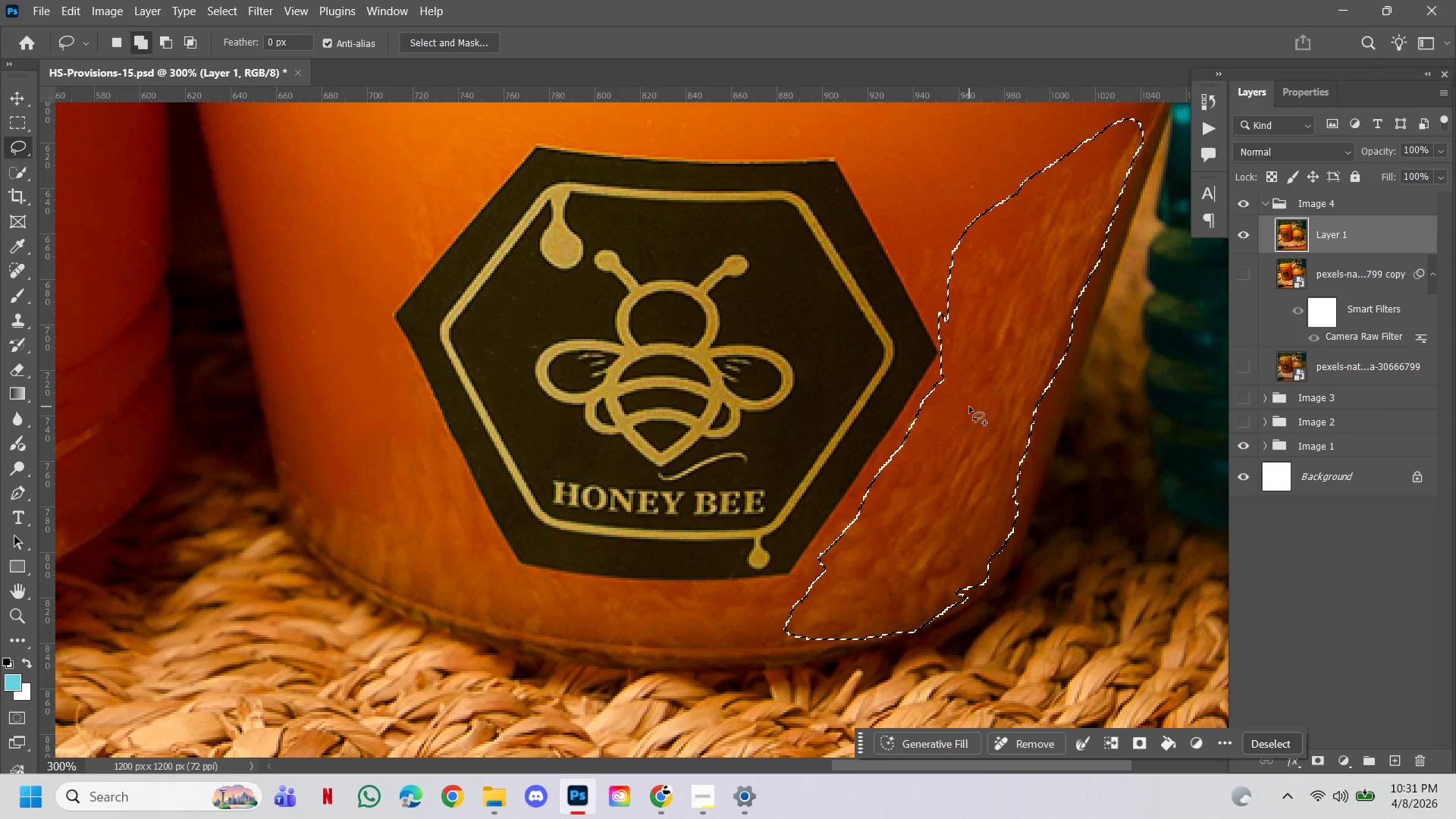 
hold_key(key=ShiftLeft, duration=1.11)
 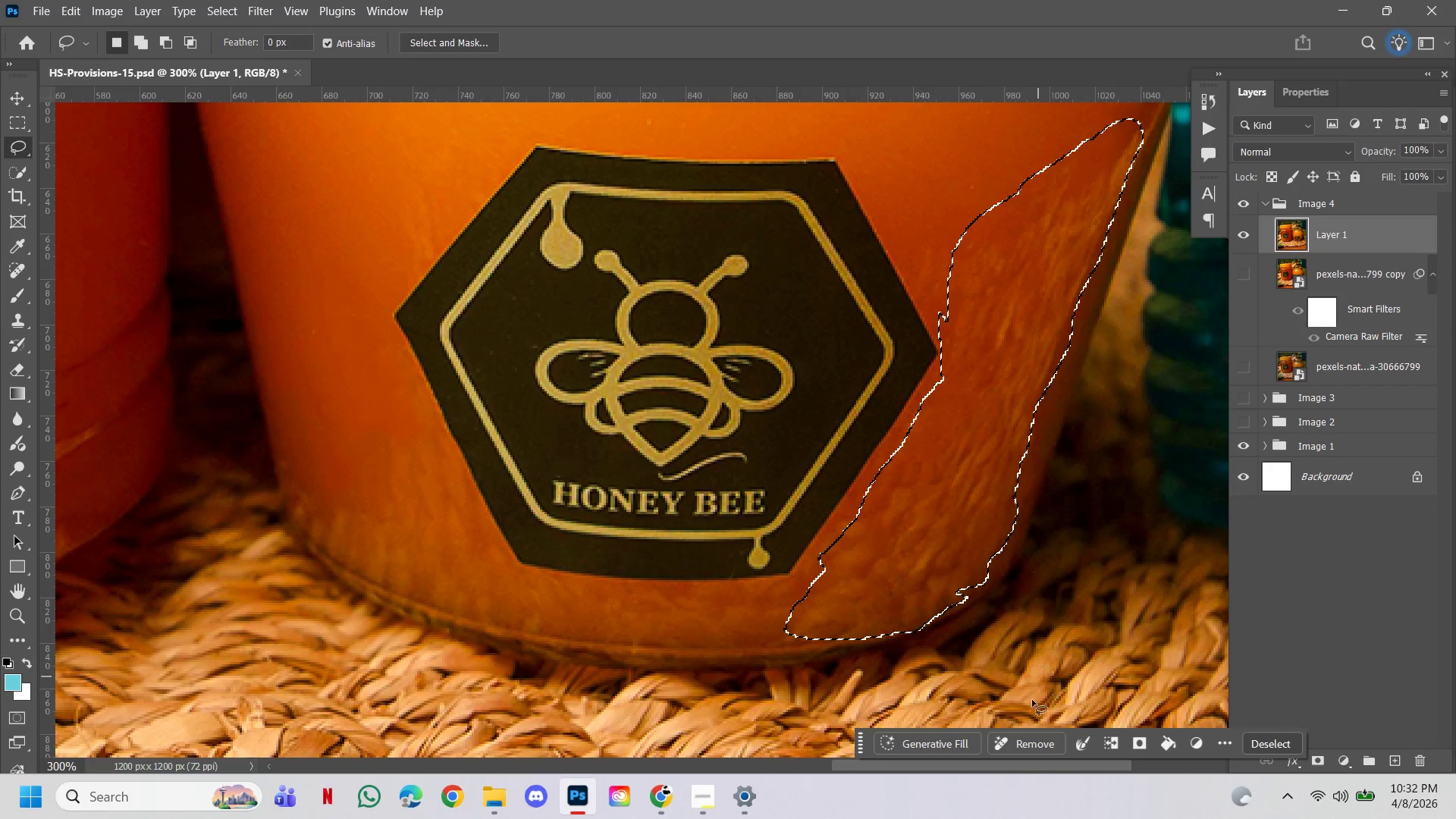 
left_click([1050, 749])
 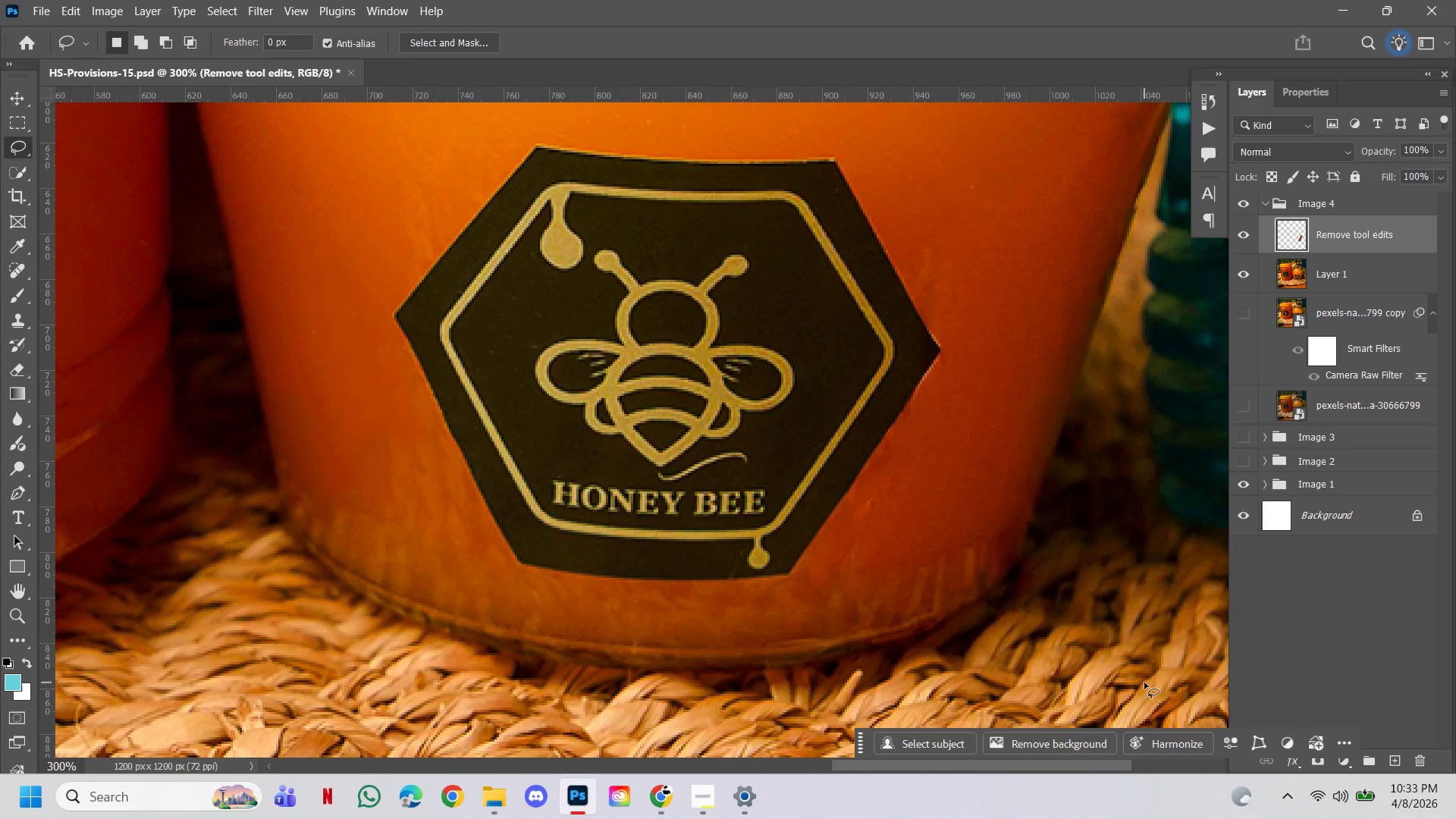 
wait(97.0)
 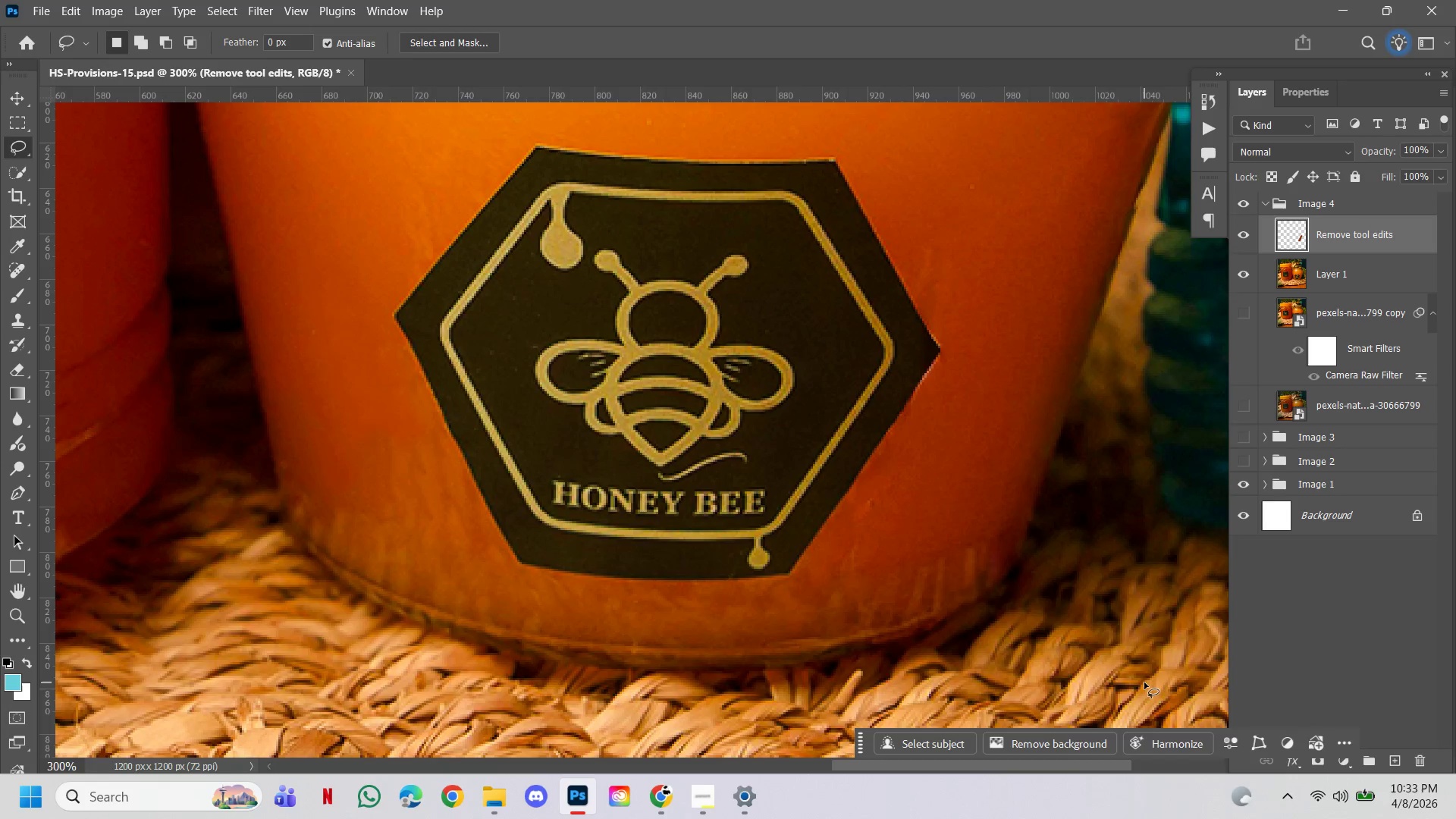 
hold_key(key=ControlLeft, duration=1.48)
 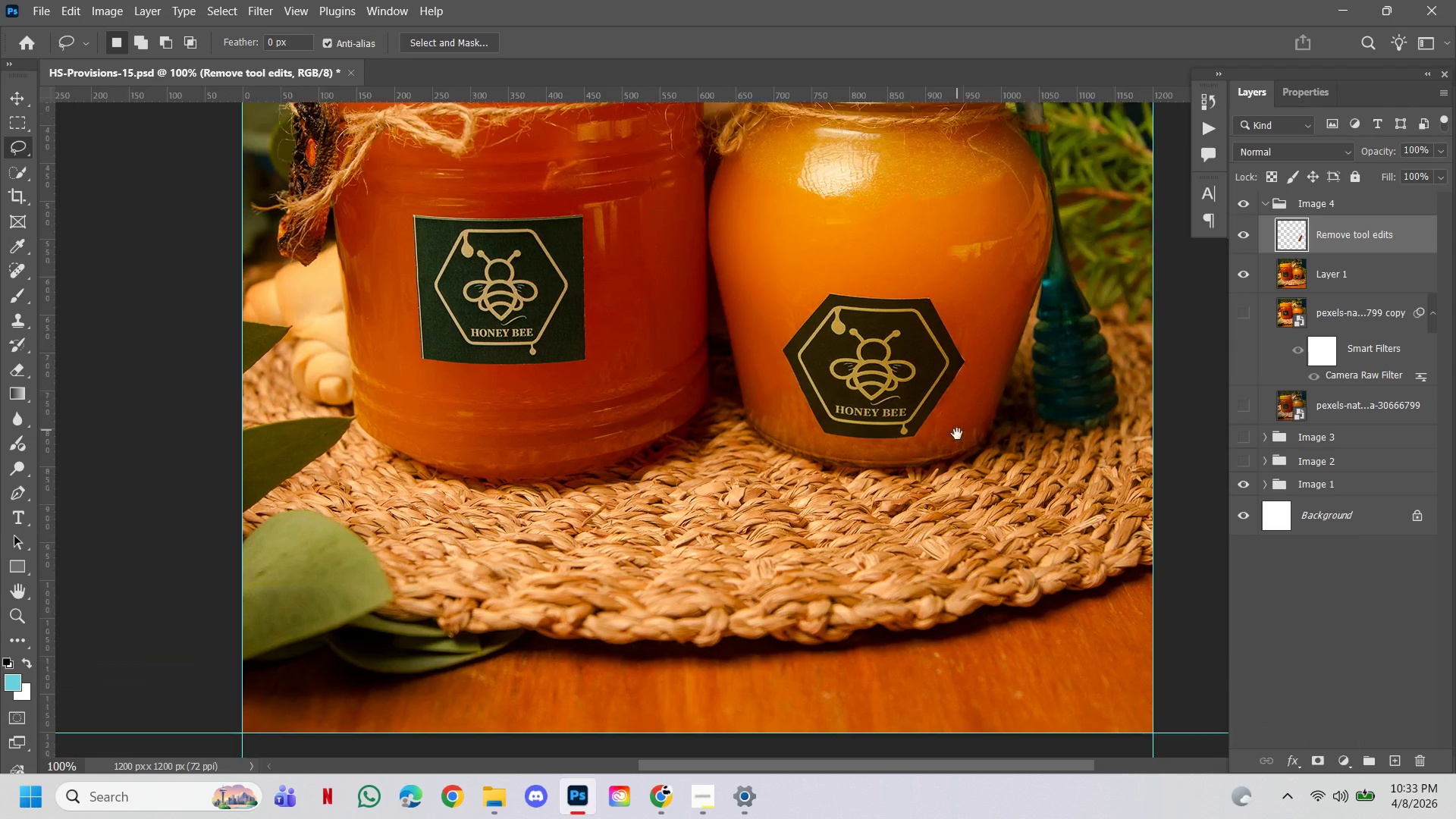 
hold_key(key=Space, duration=5.42)
 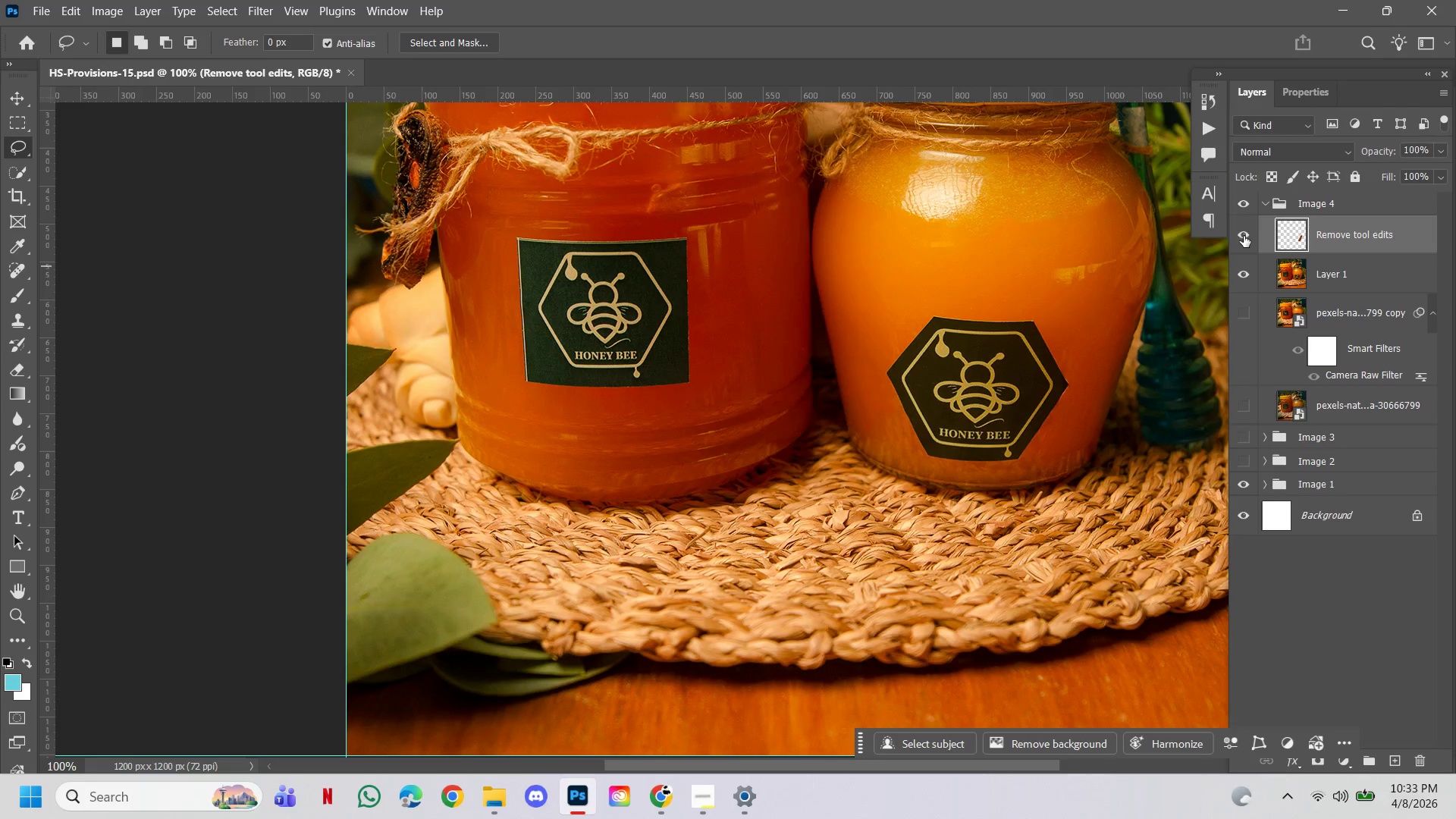 
hold_key(key=AltLeft, duration=1.27)
left_click([901, 320])
 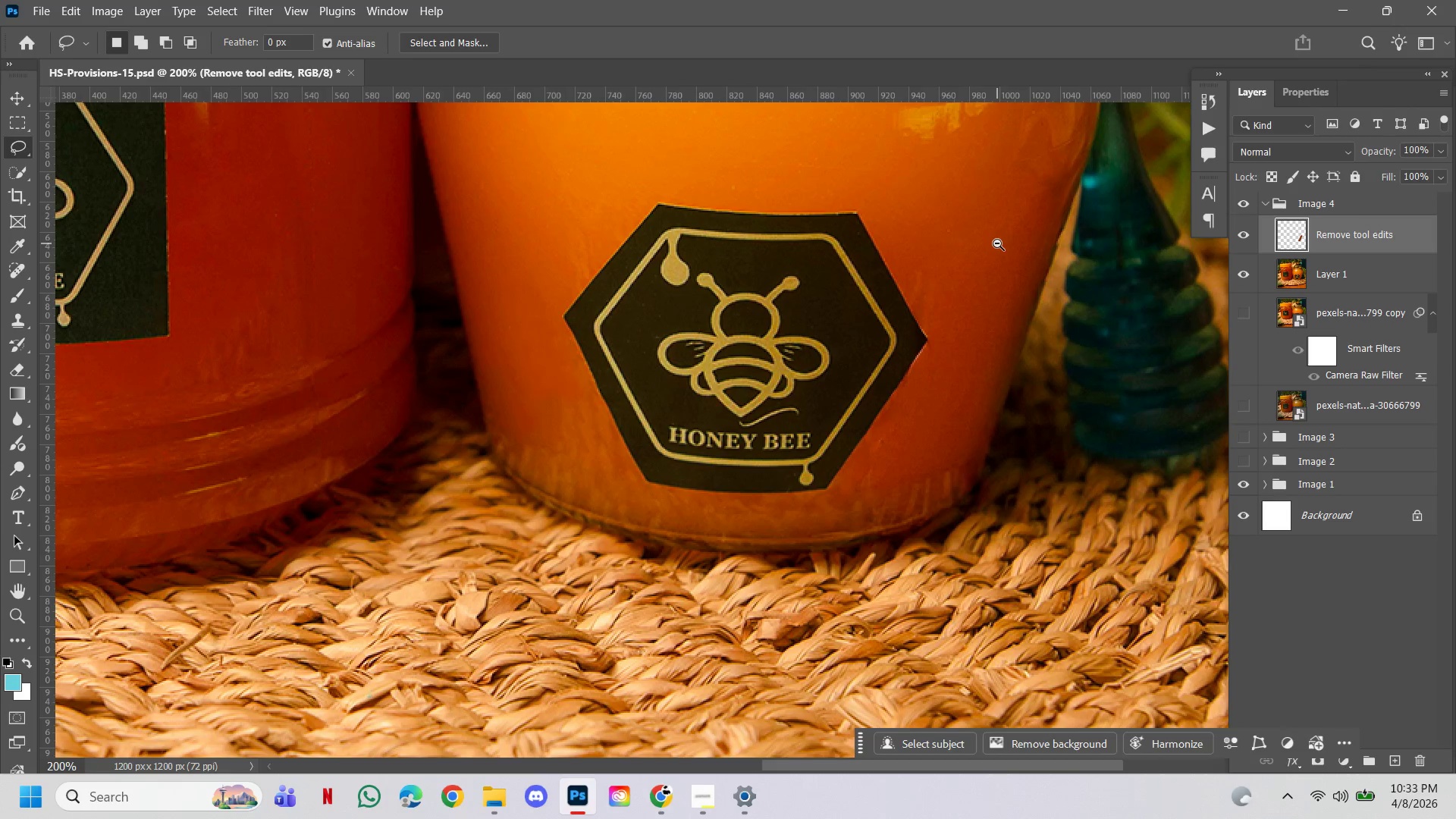 
left_click([998, 246])
 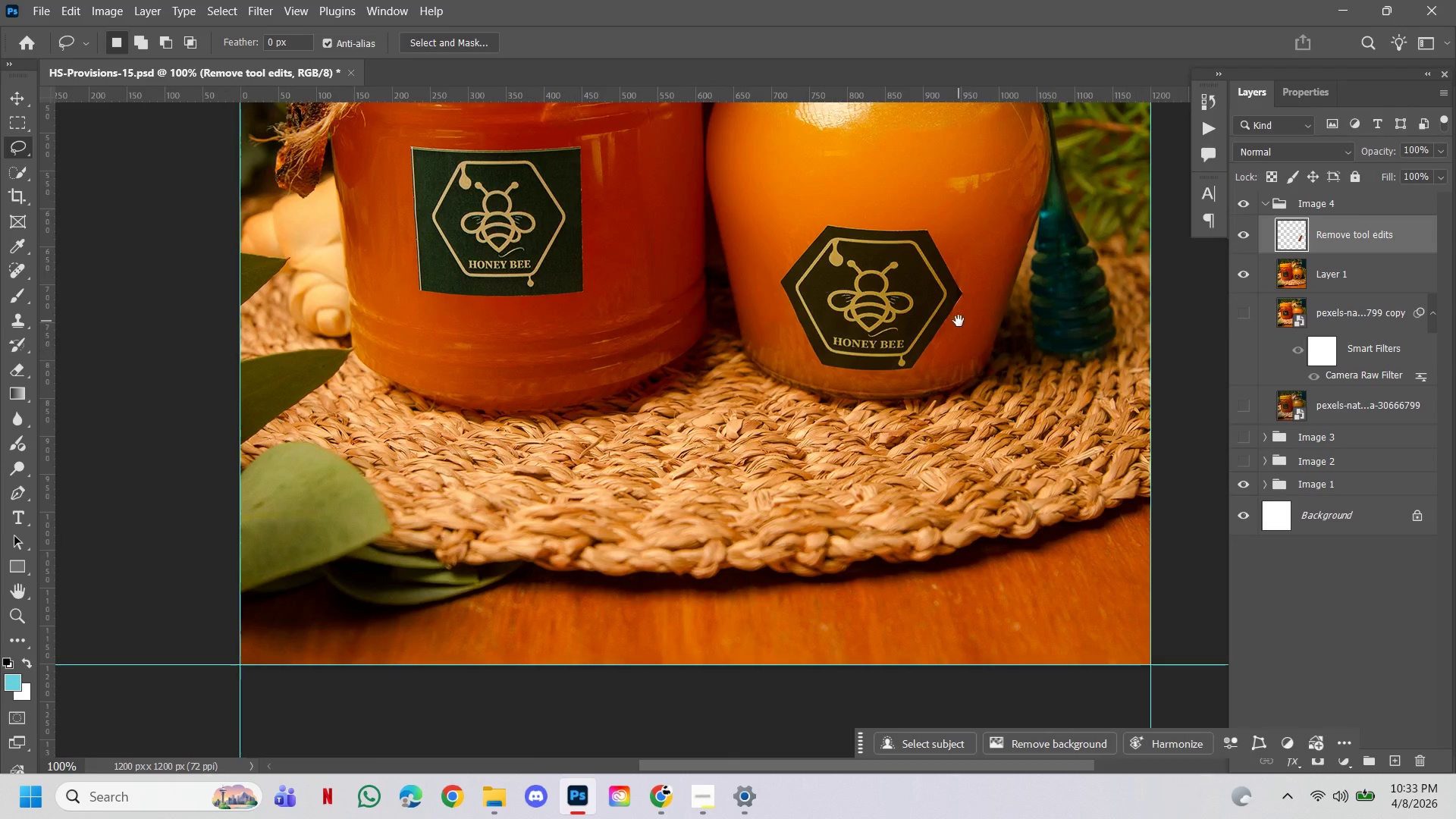 
left_click_drag(start_coordinate=[955, 337], to_coordinate=[957, 434])
 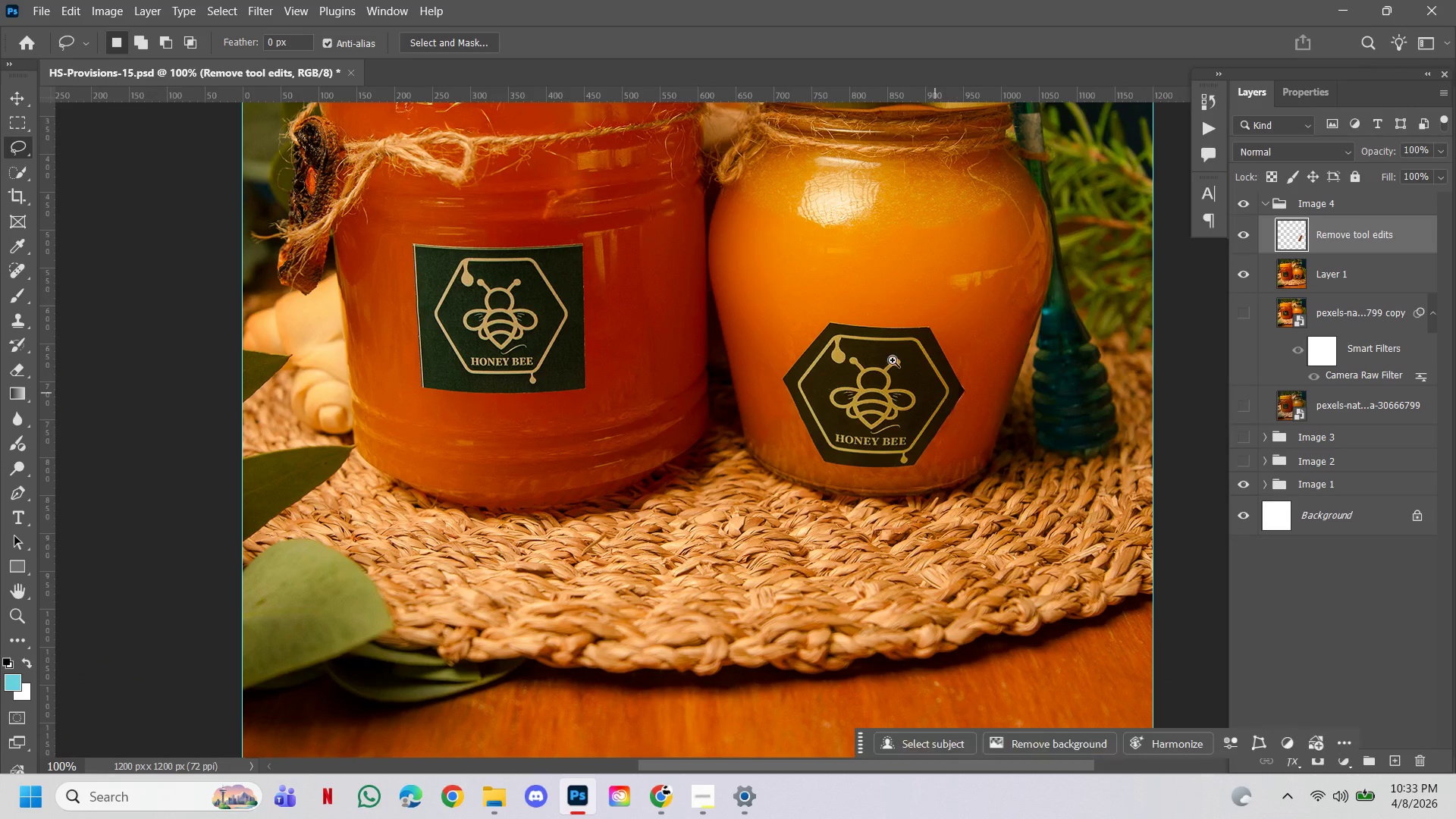 
hold_key(key=ControlLeft, duration=3.27)
left_click([877, 352])
 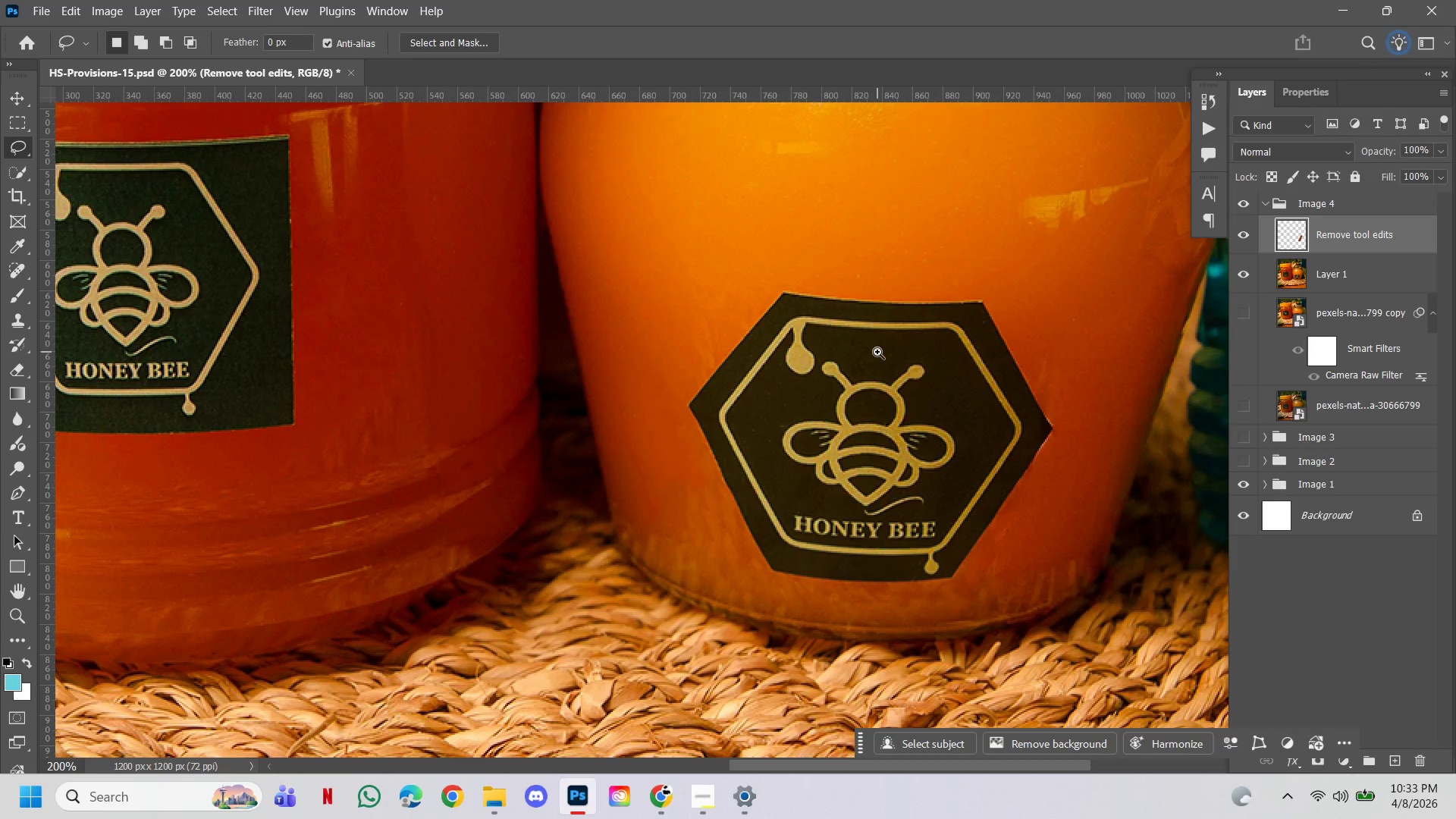 
hold_key(key=AltLeft, duration=1.05)
 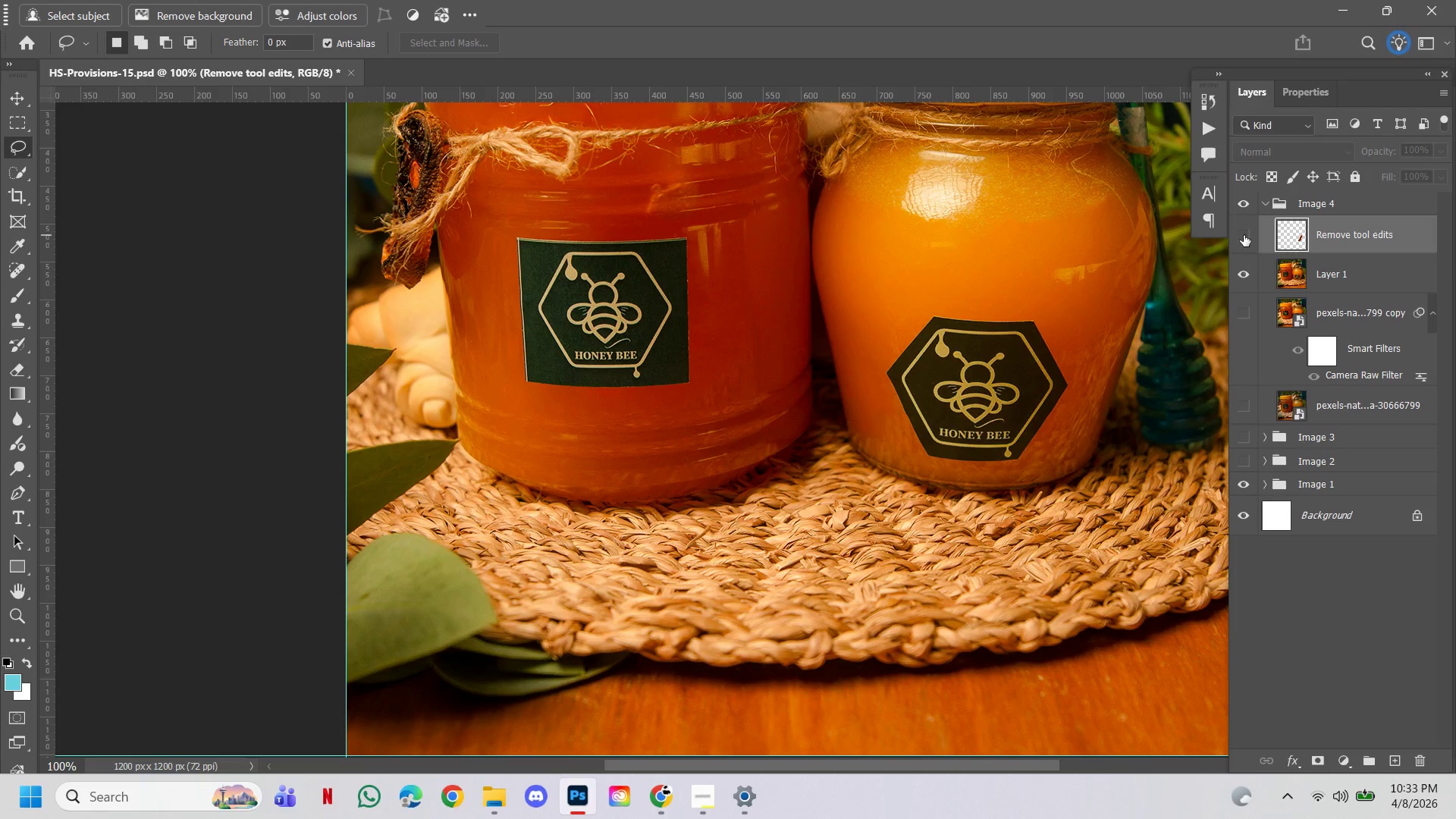 
hold_key(key=ControlLeft, duration=3.39)
 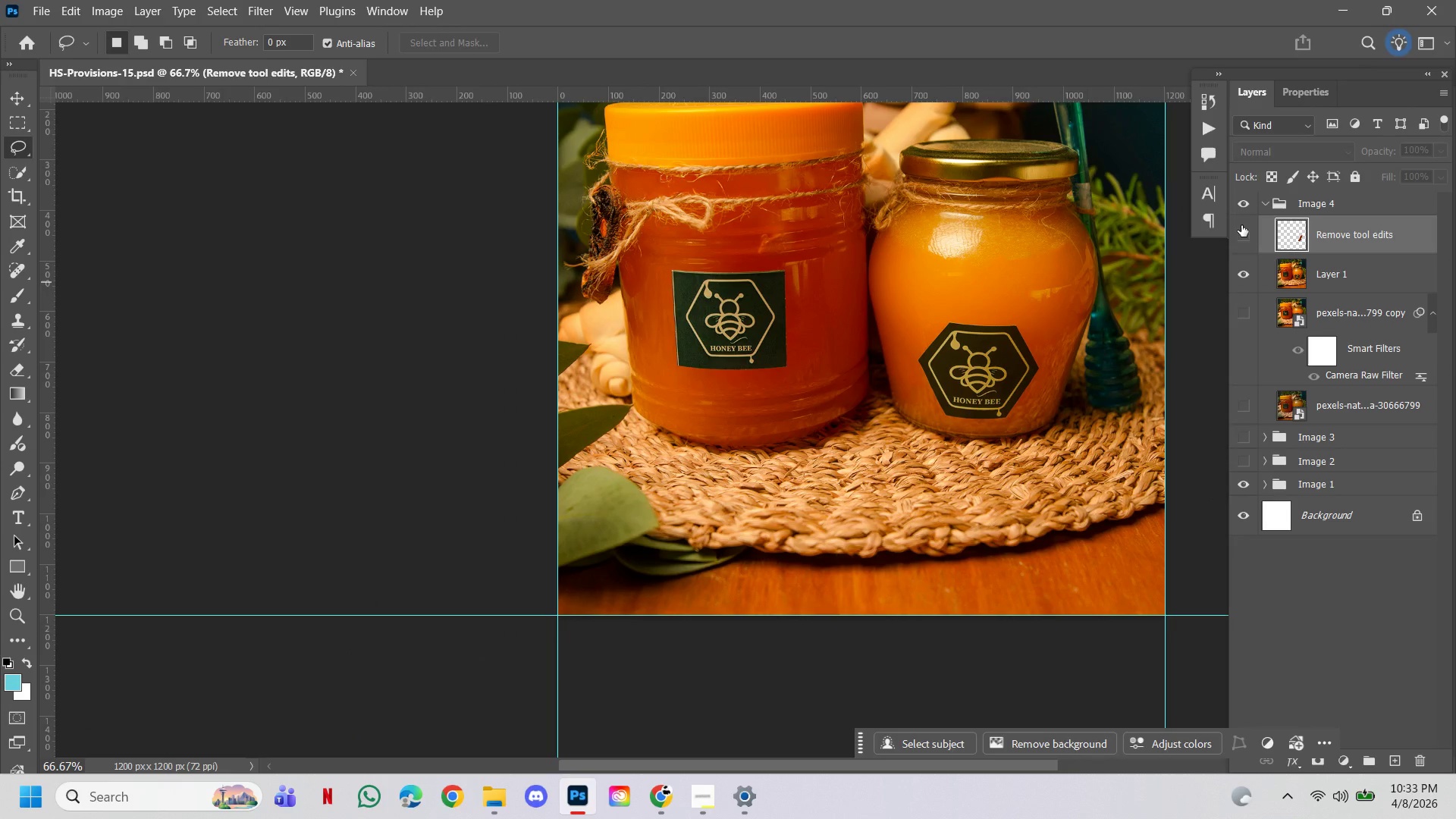 
hold_key(key=Space, duration=3.3)
 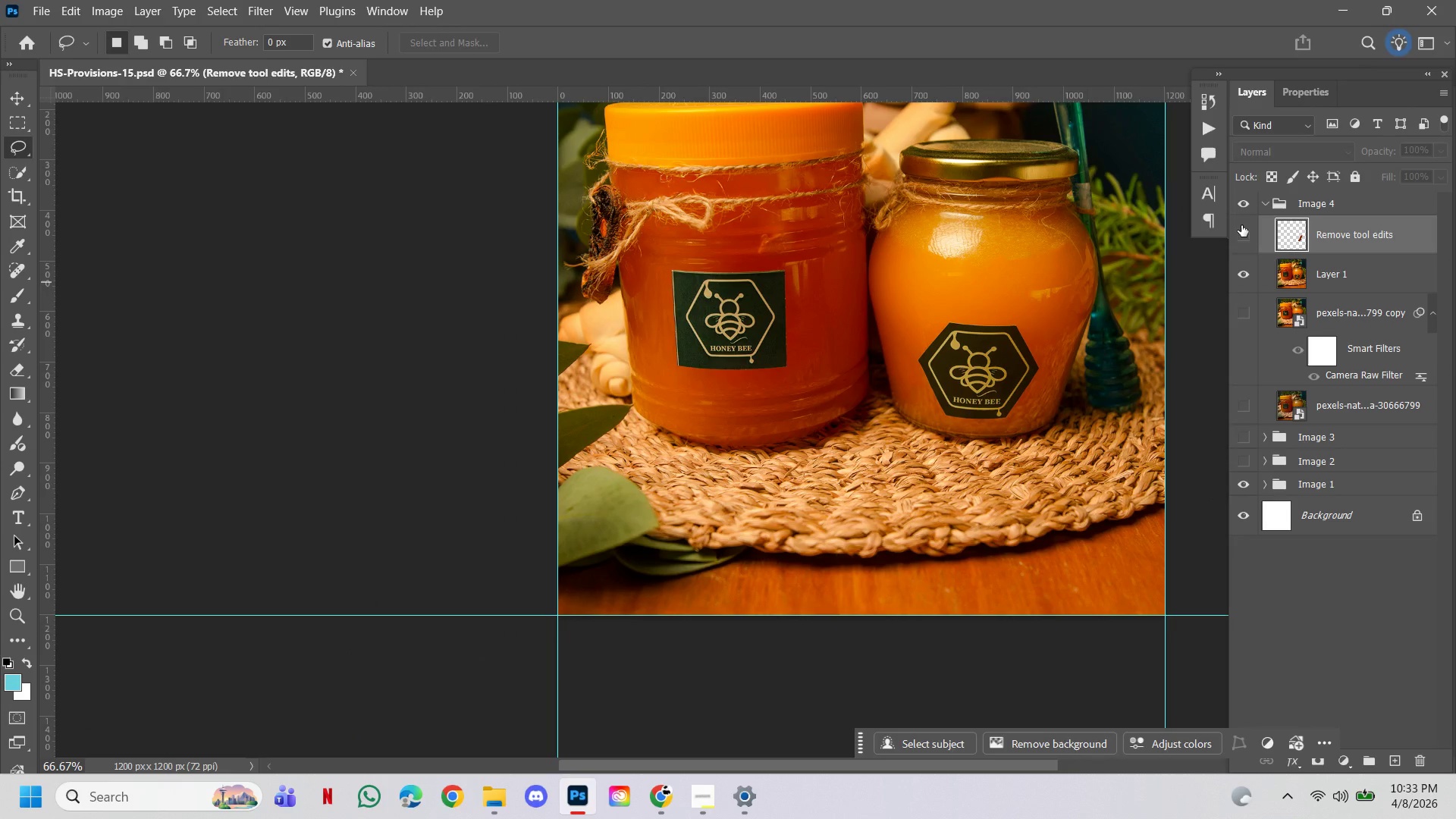 
left_click([1141, 413])
 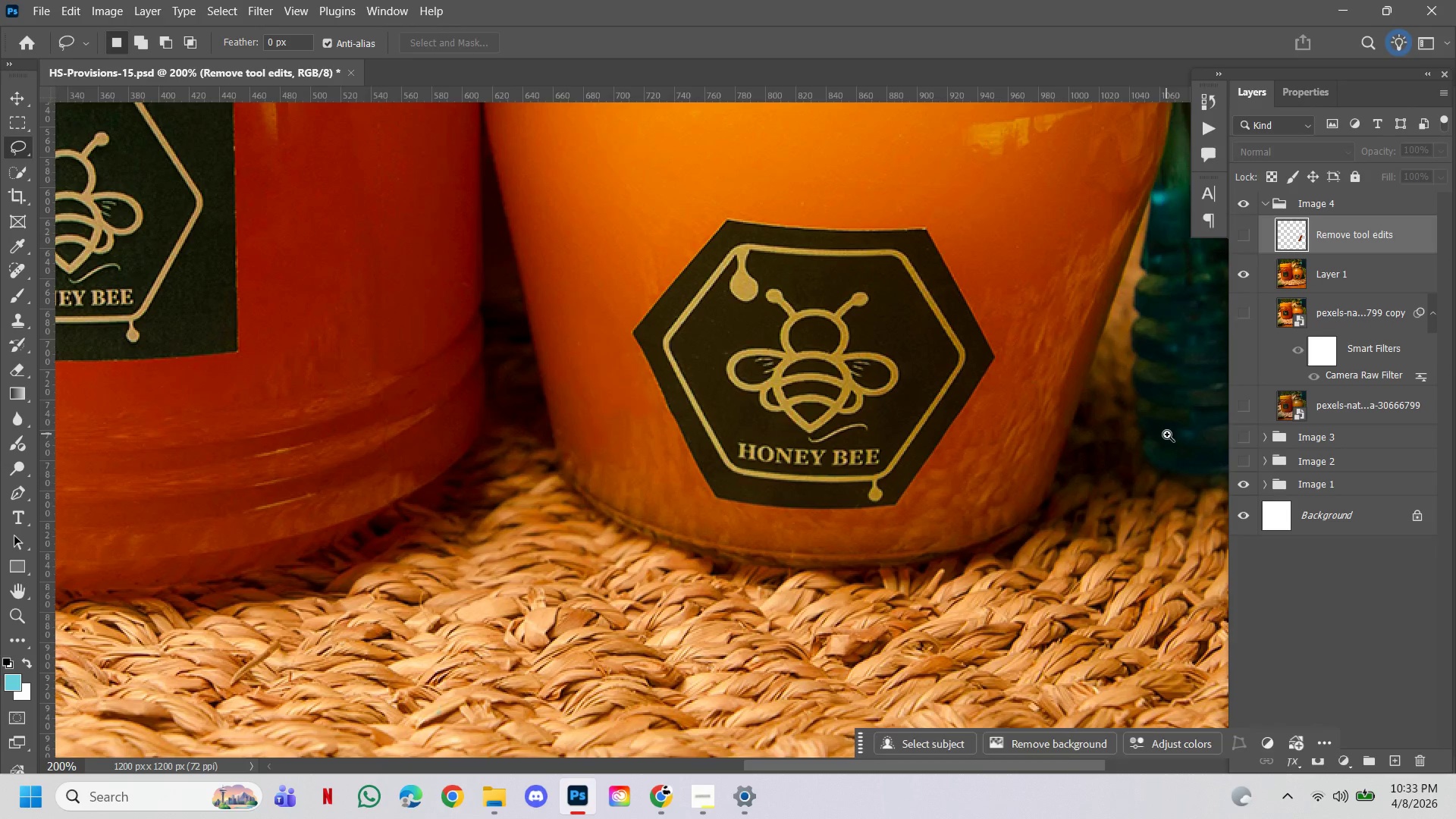 
left_click([1167, 435])
 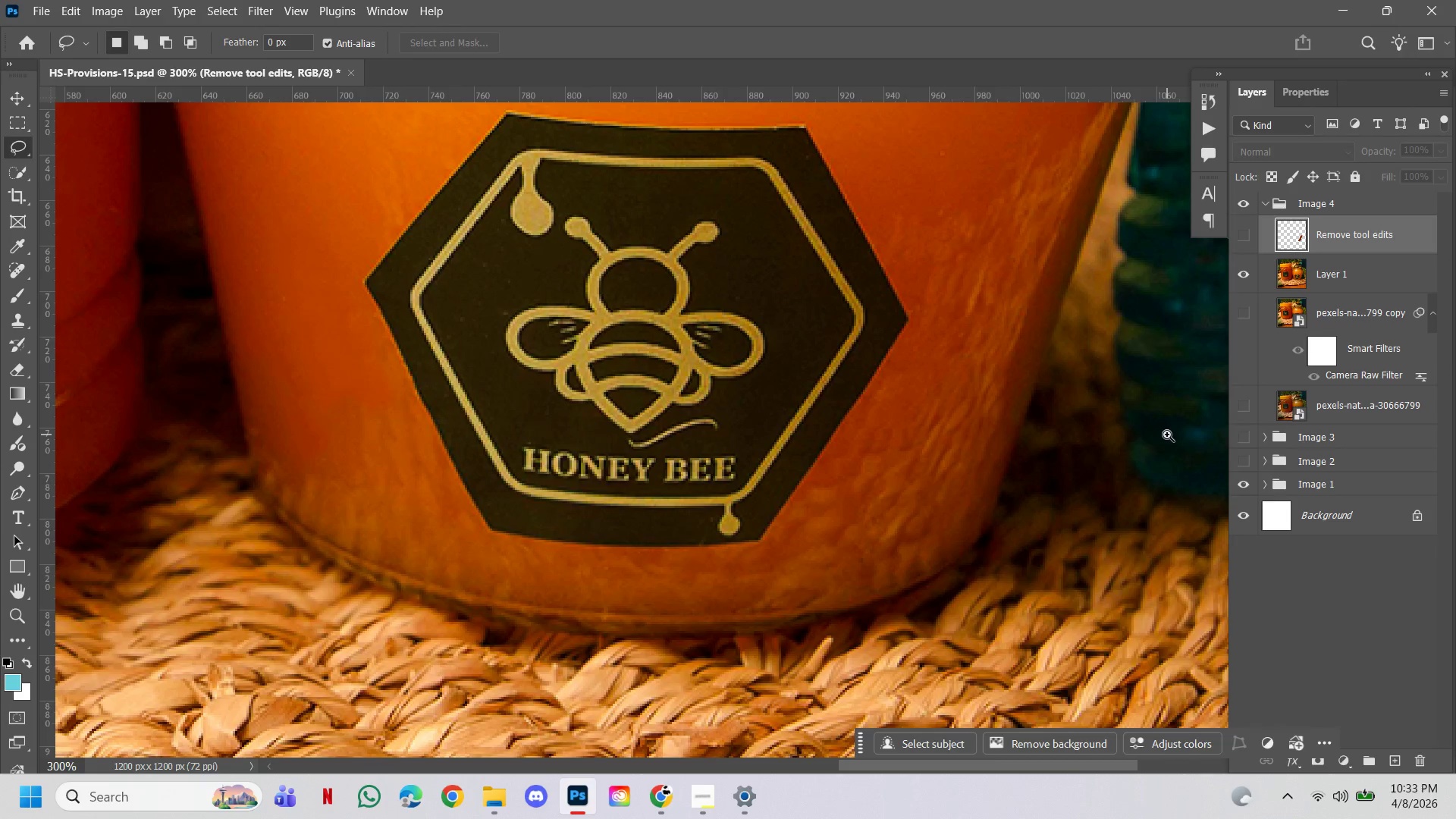 
hold_key(key=AltLeft, duration=1.78)
double_click([1076, 382])
 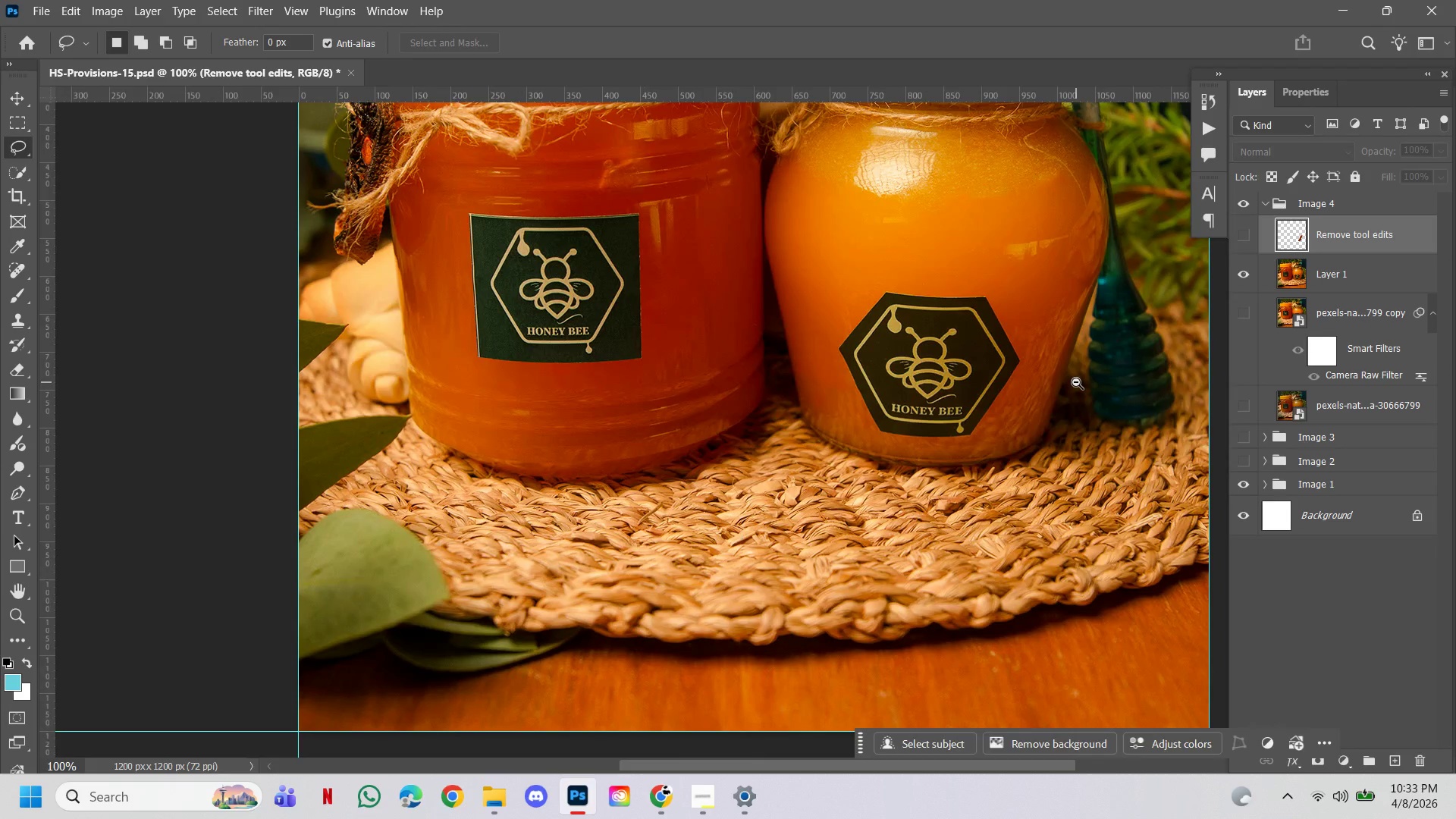 
left_click([1076, 382])
 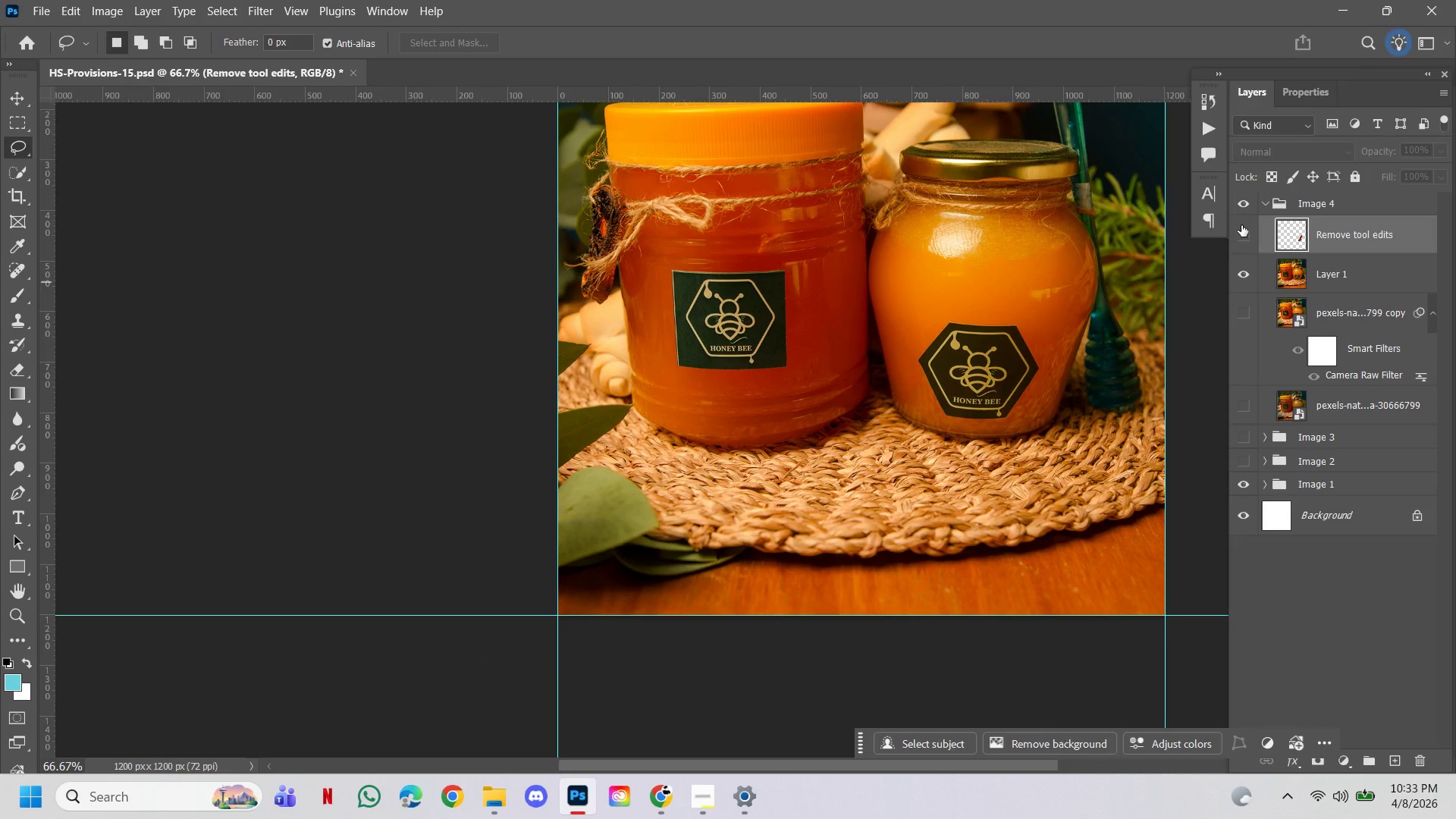 
left_click([1245, 233])
 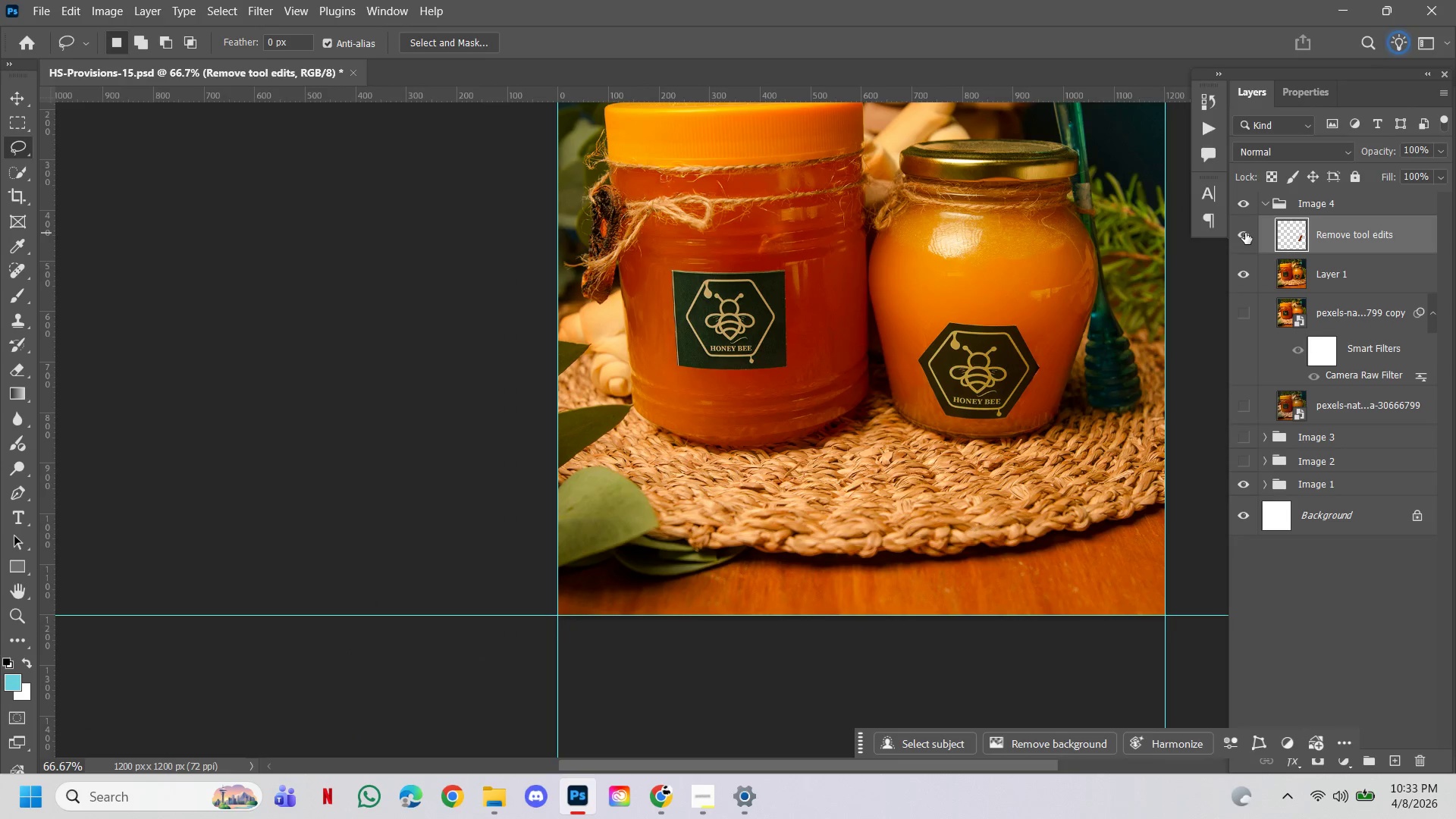 
hold_key(key=ControlLeft, duration=1.03)
 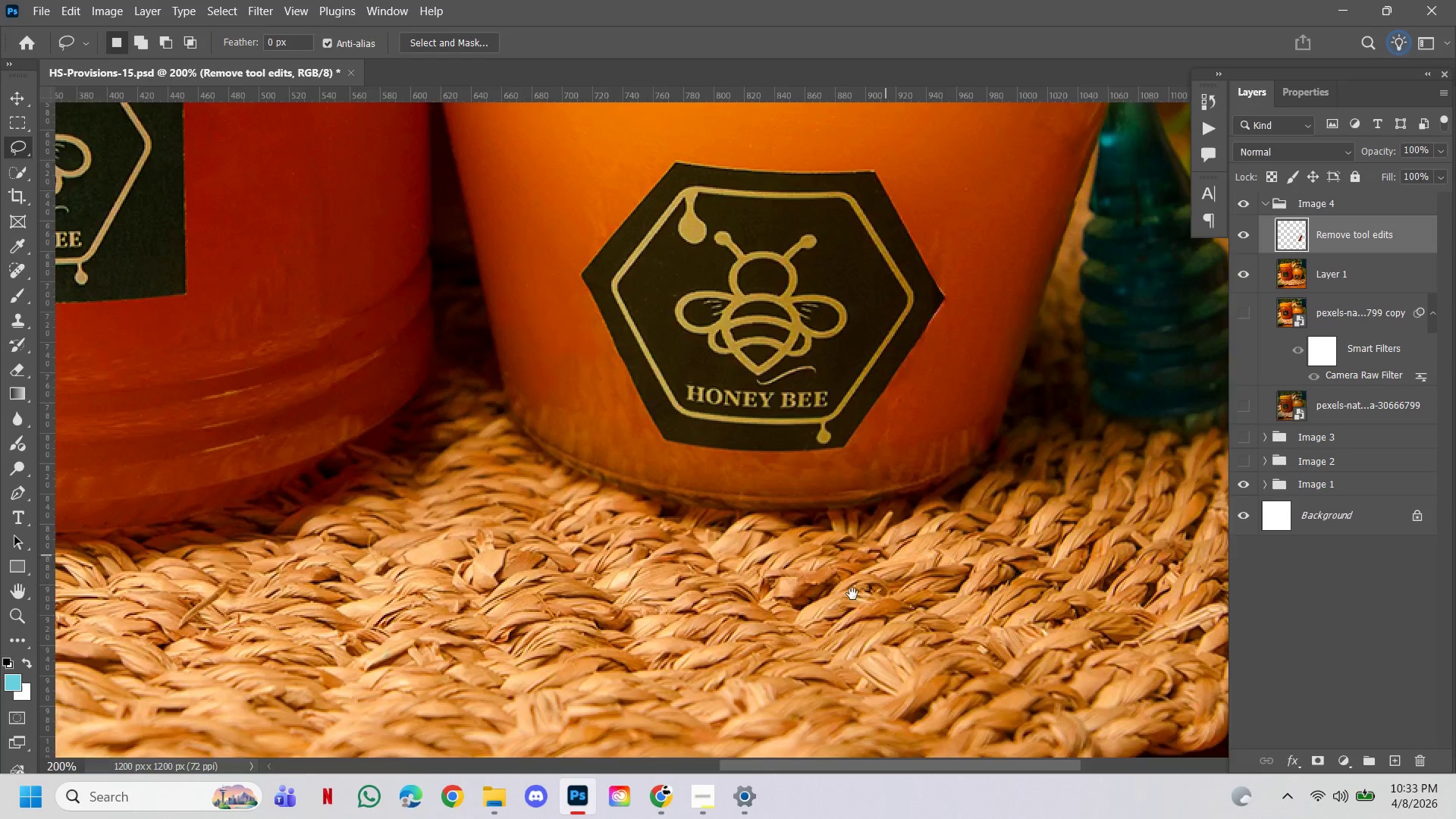 
hold_key(key=Space, duration=1.53)
 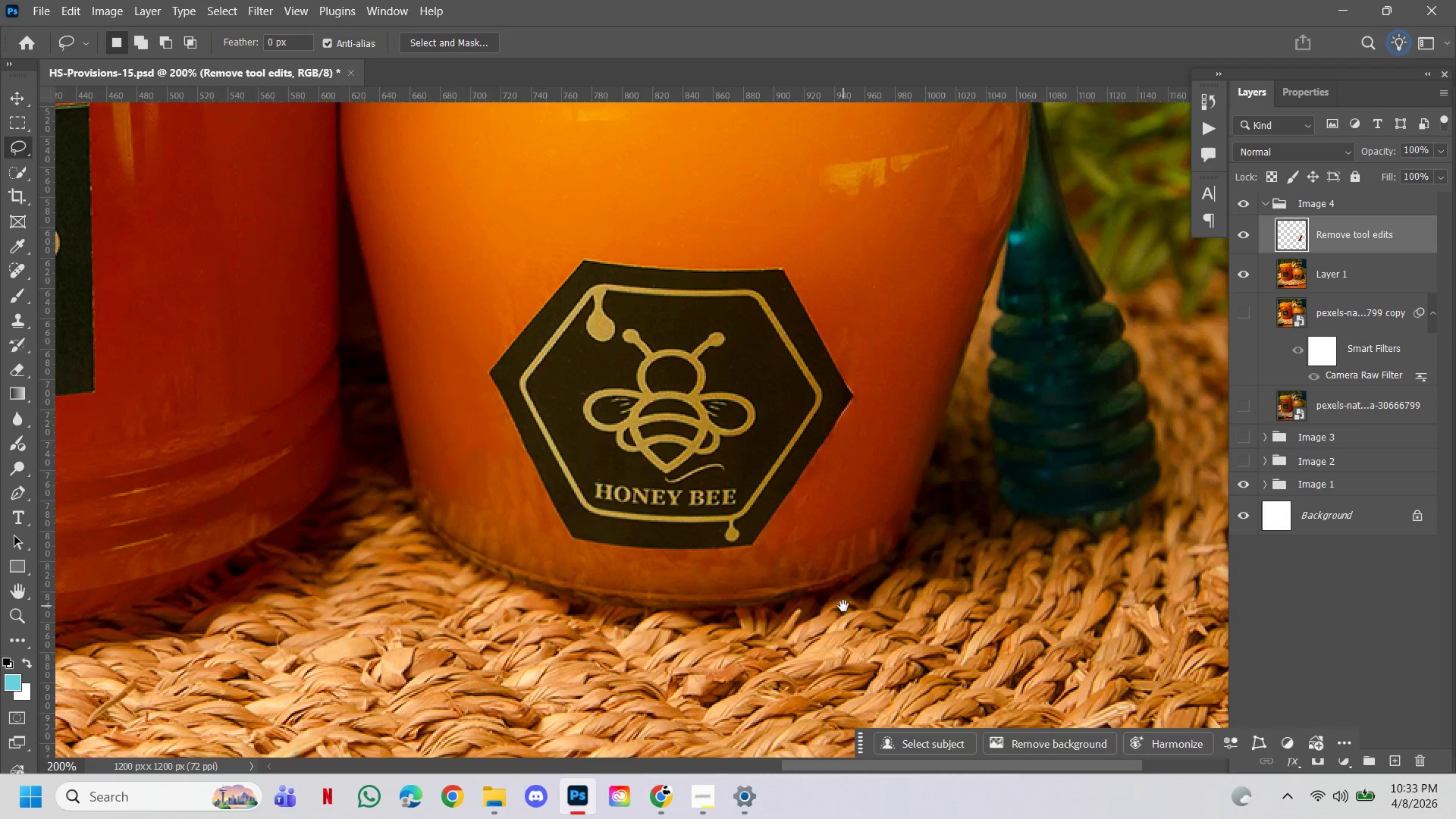 
double_click([1031, 428])
 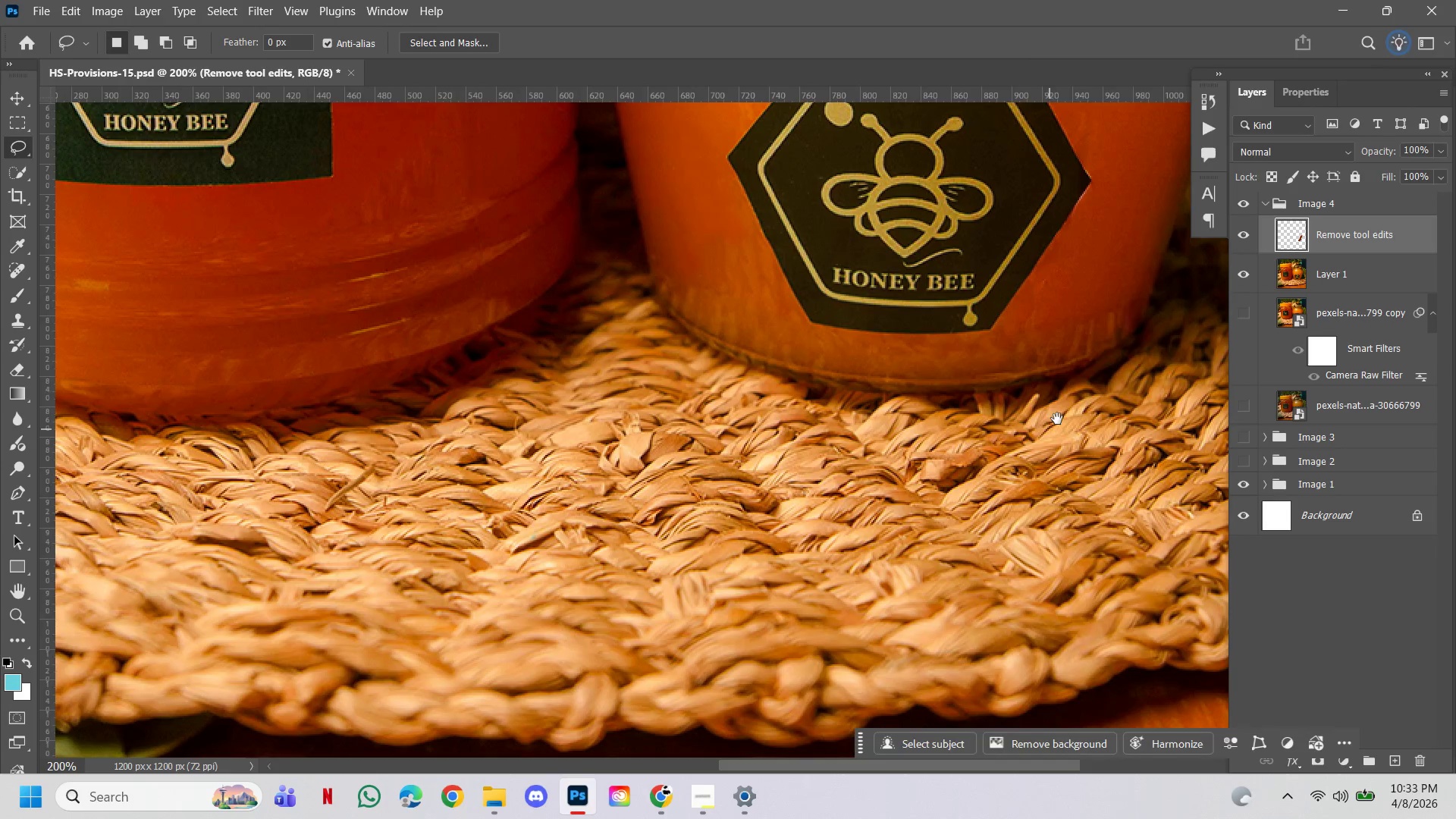 
left_click_drag(start_coordinate=[1082, 391], to_coordinate=[844, 606])
 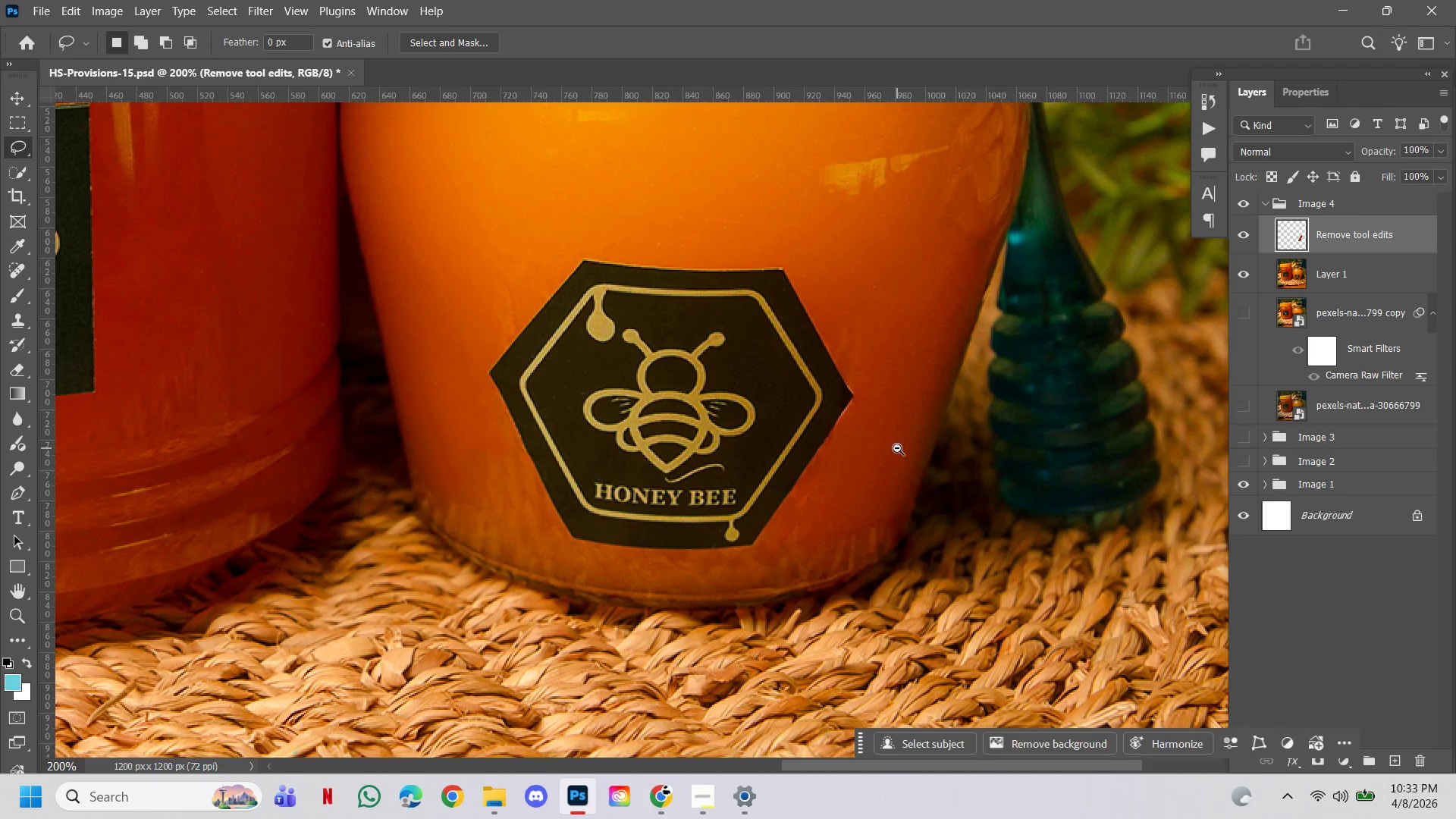 
hold_key(key=Space, duration=6.78)
 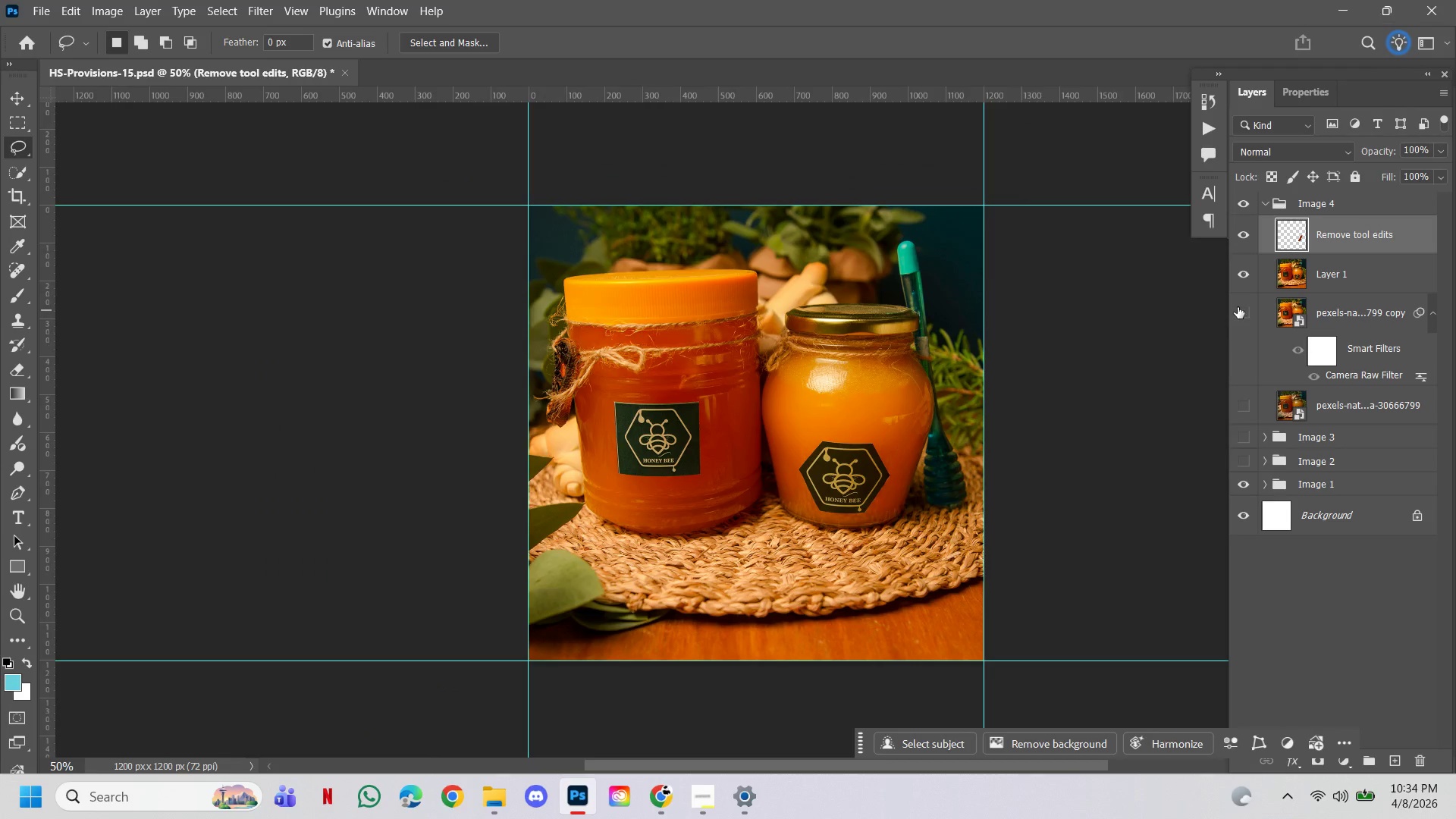 
hold_key(key=ControlLeft, duration=0.73)
hold_key(key=AltLeft, duration=0.7)
left_click([897, 448])
 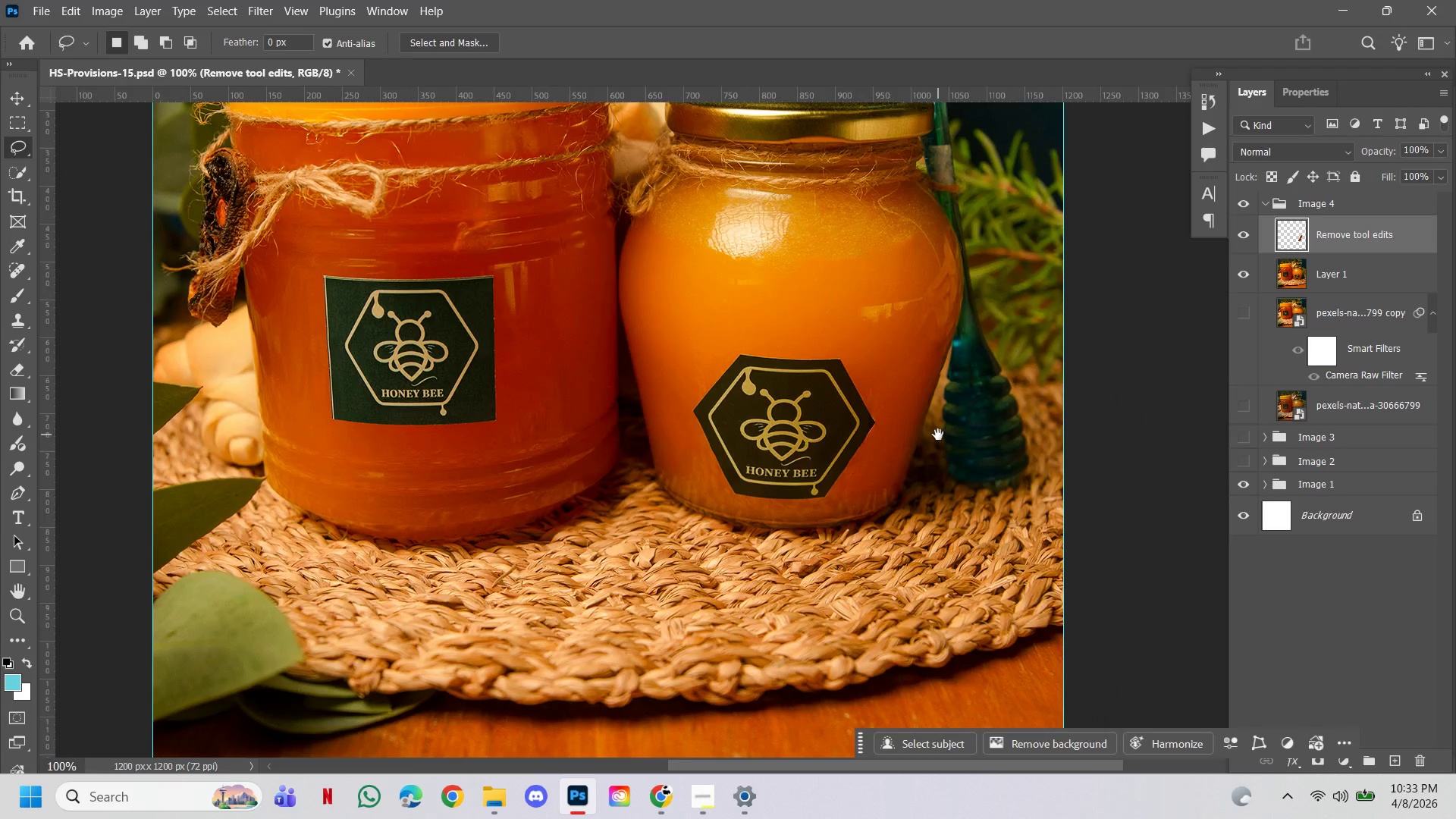 
left_click_drag(start_coordinate=[938, 435], to_coordinate=[971, 468])
 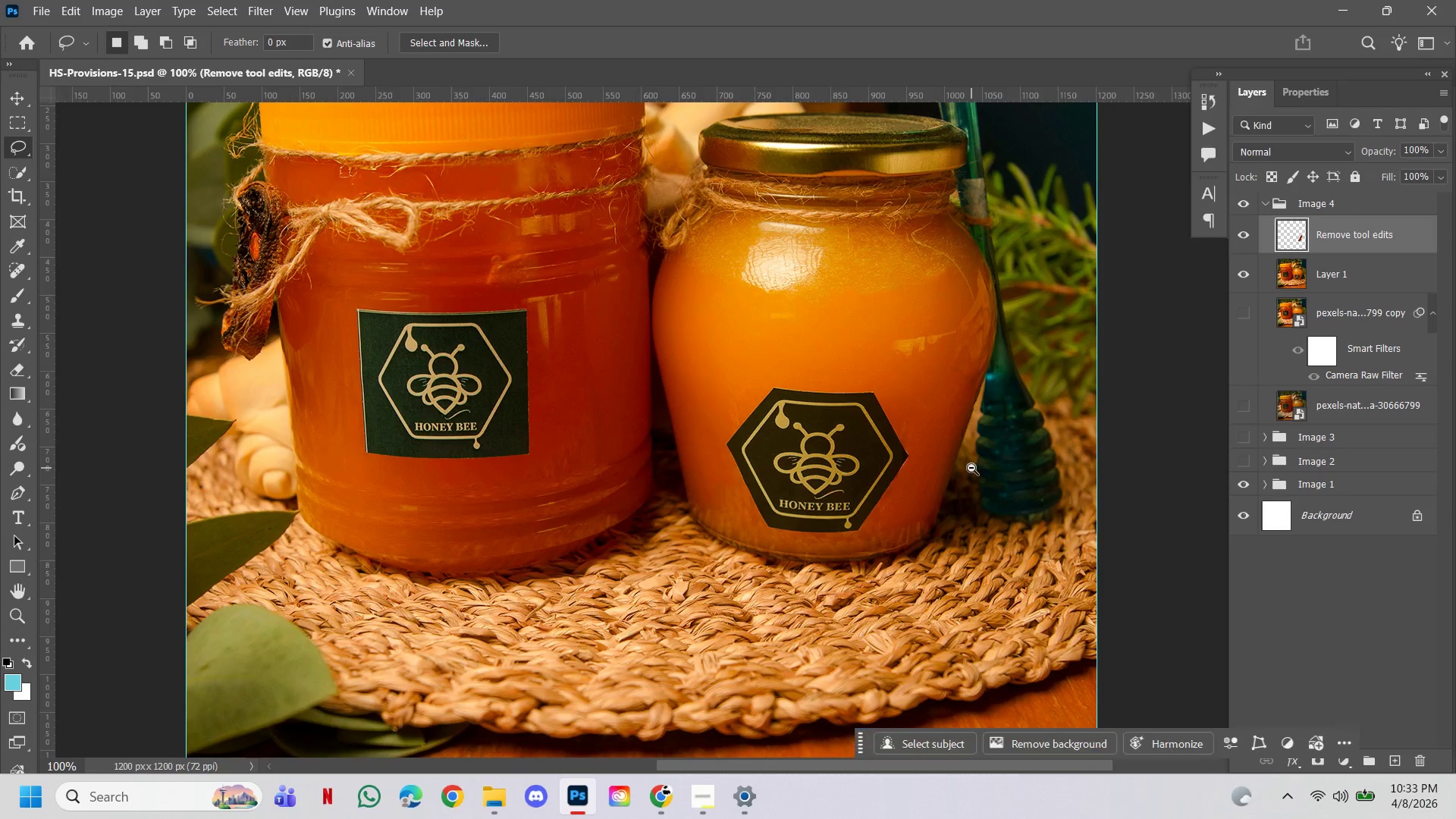 
hold_key(key=ControlLeft, duration=2.39)
 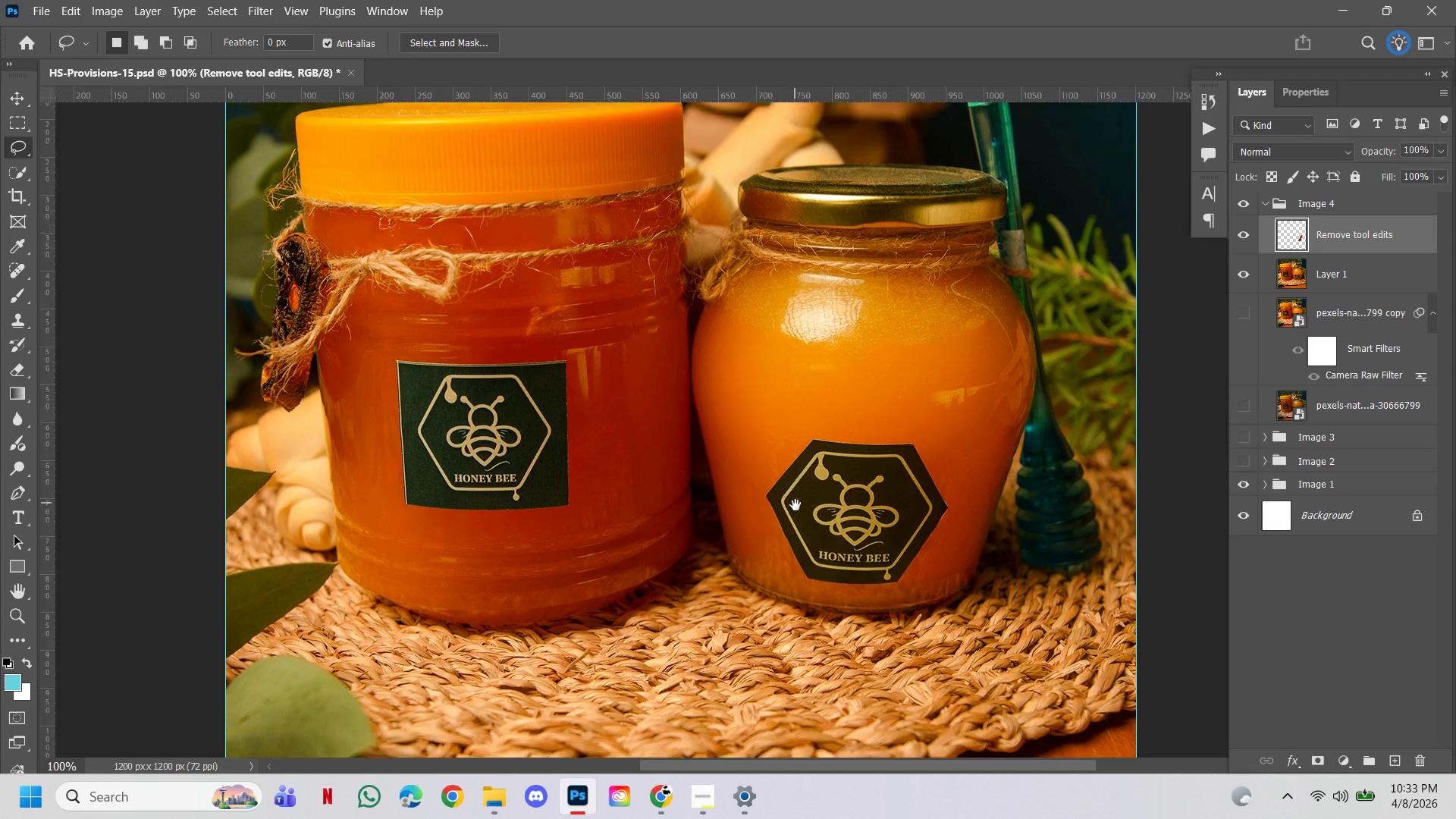 
hold_key(key=AltLeft, duration=2.39)
 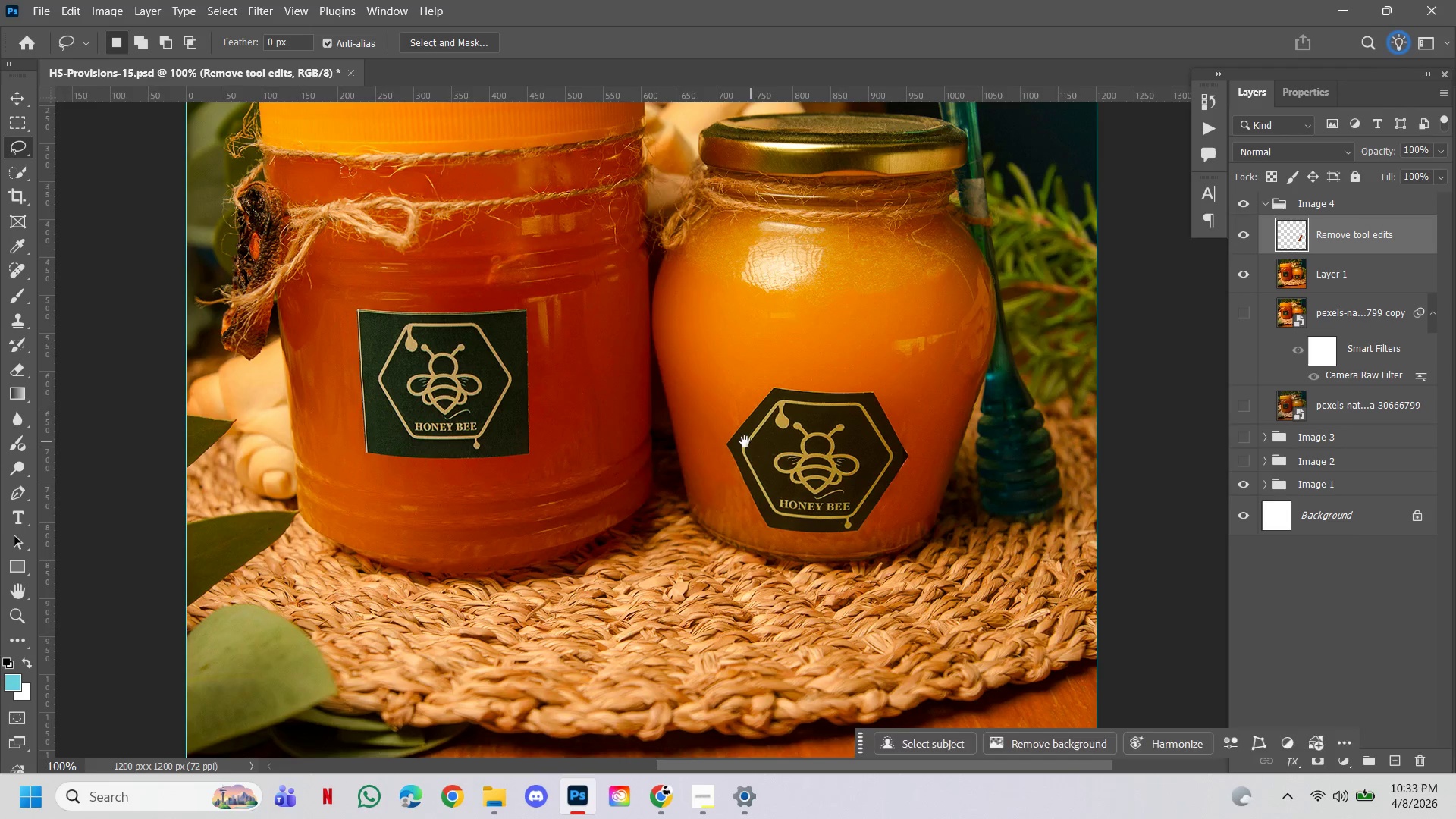 
left_click_drag(start_coordinate=[745, 441], to_coordinate=[796, 505])
 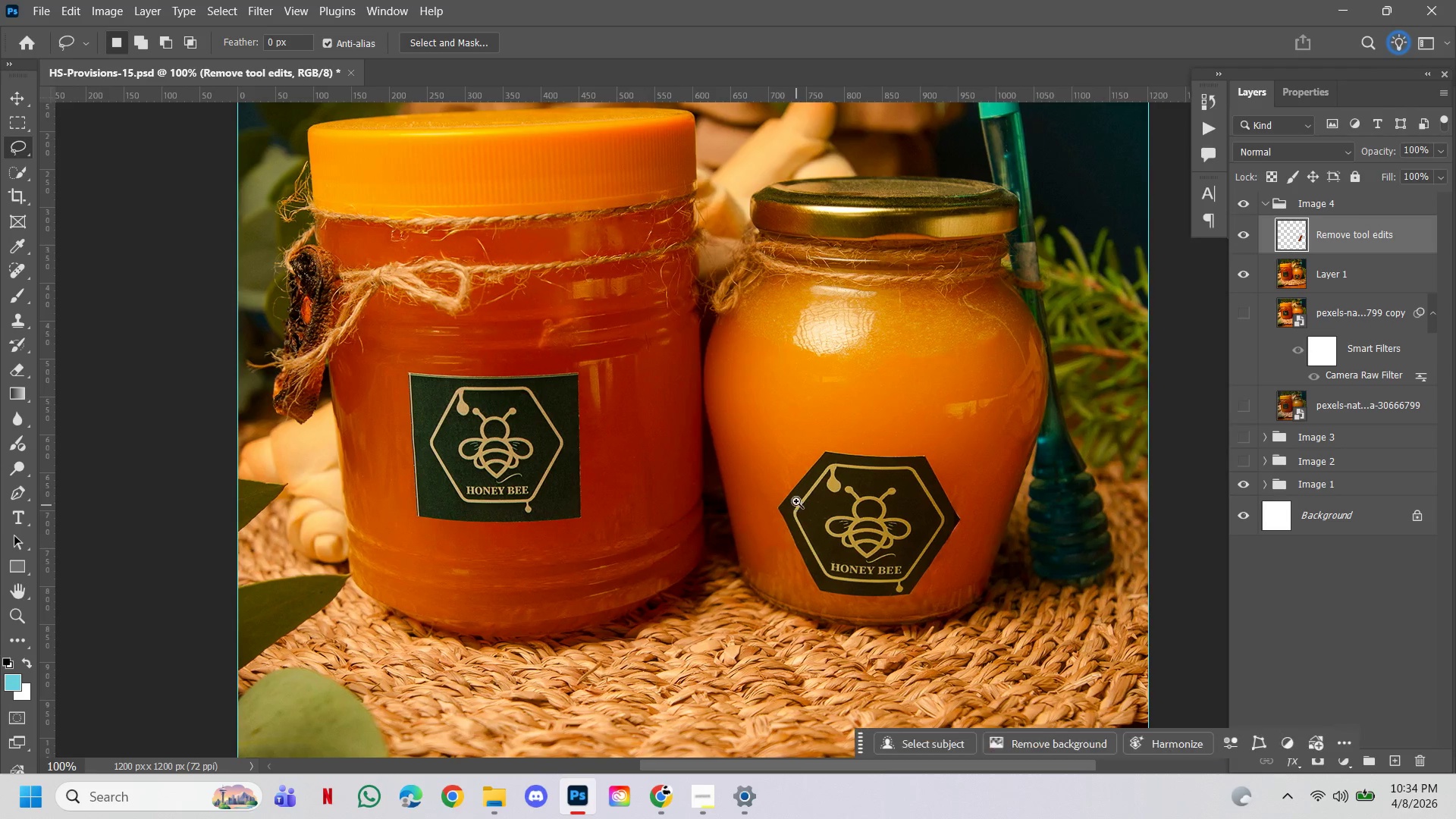 
hold_key(key=ControlLeft, duration=0.94)
hold_key(key=AltLeft, duration=0.73)
double_click([820, 431])
 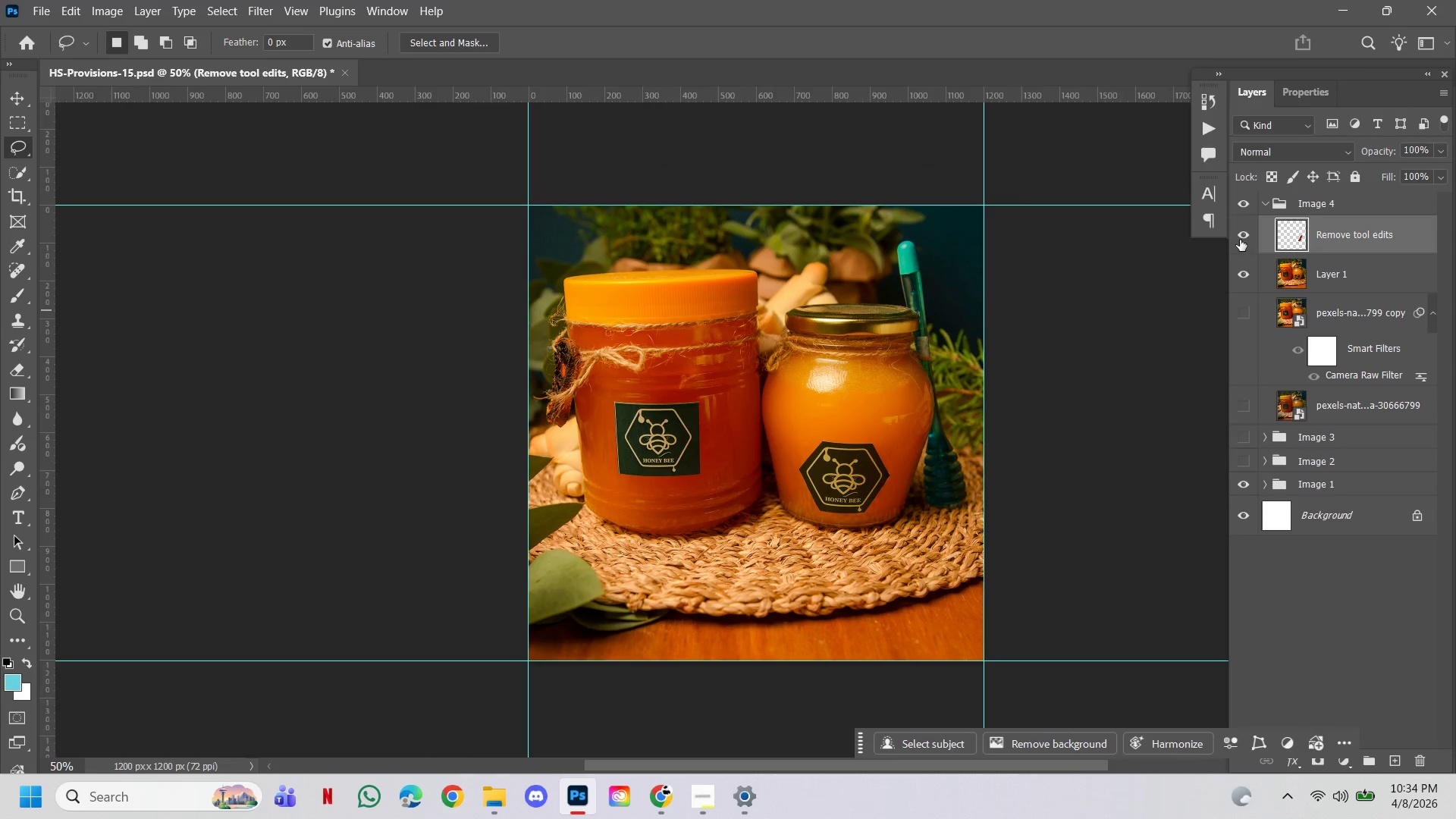 
left_click([1240, 239])
 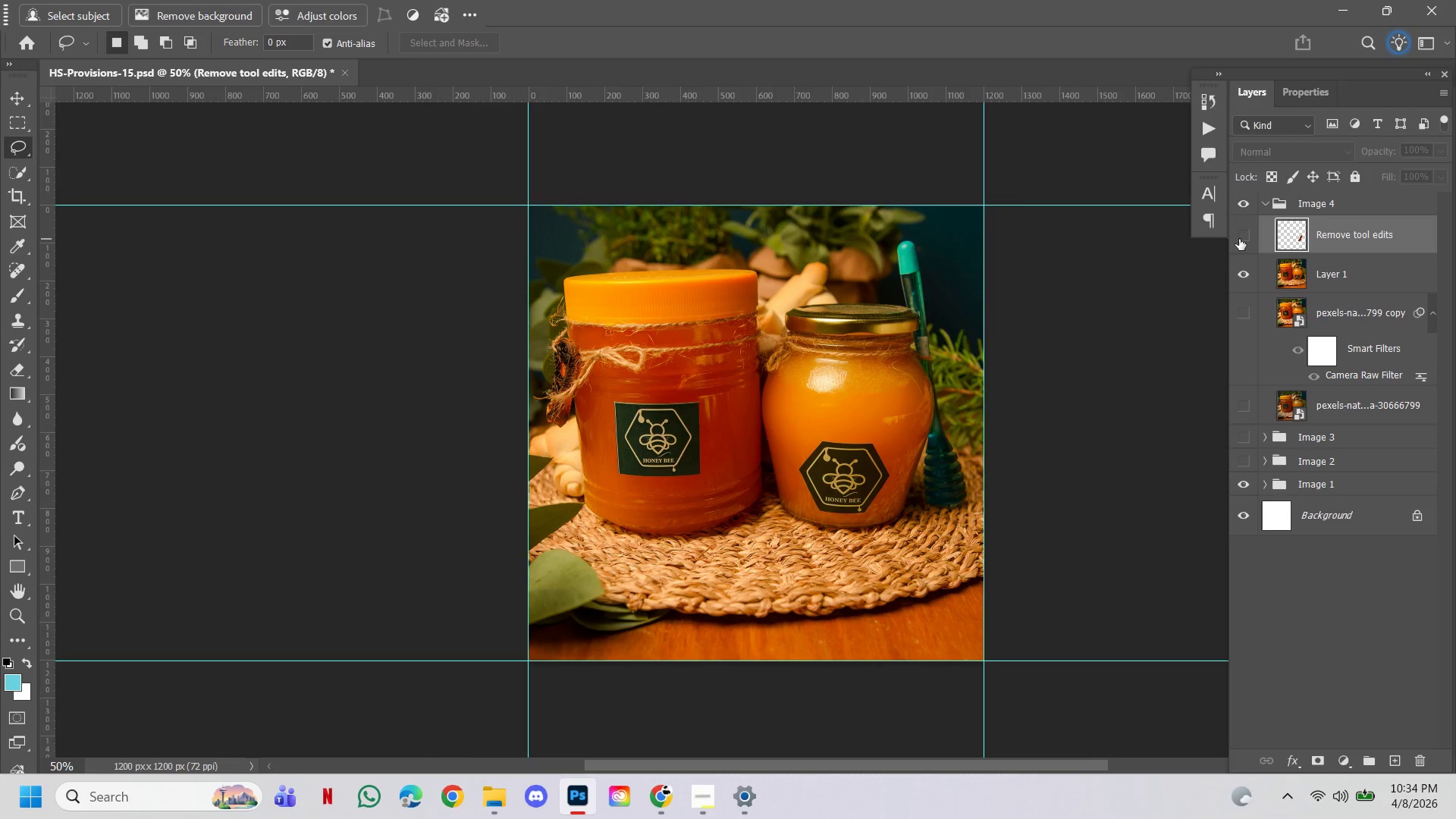 
left_click([1239, 239])
 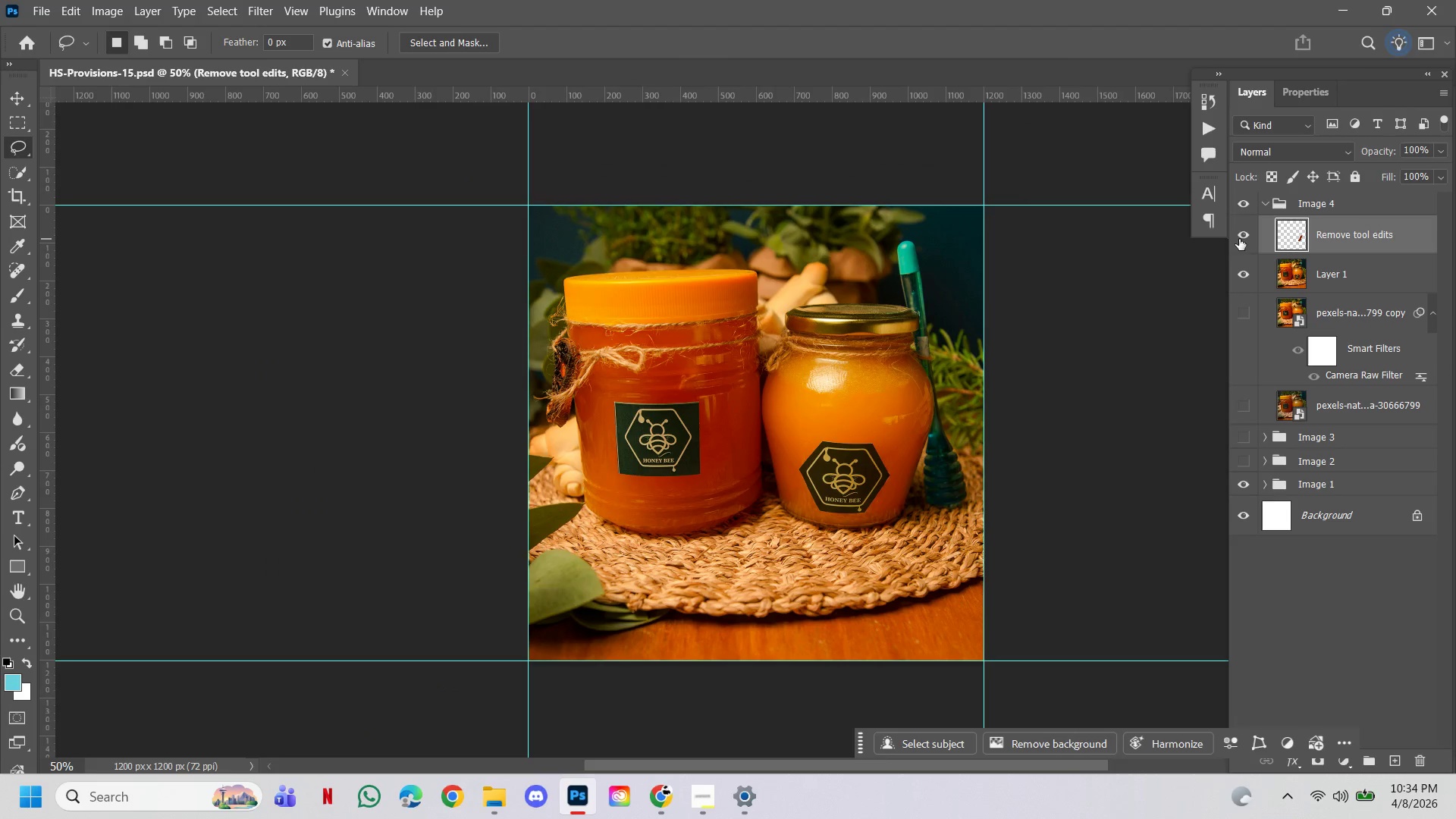 
hold_key(key=ControlLeft, duration=1.59)
 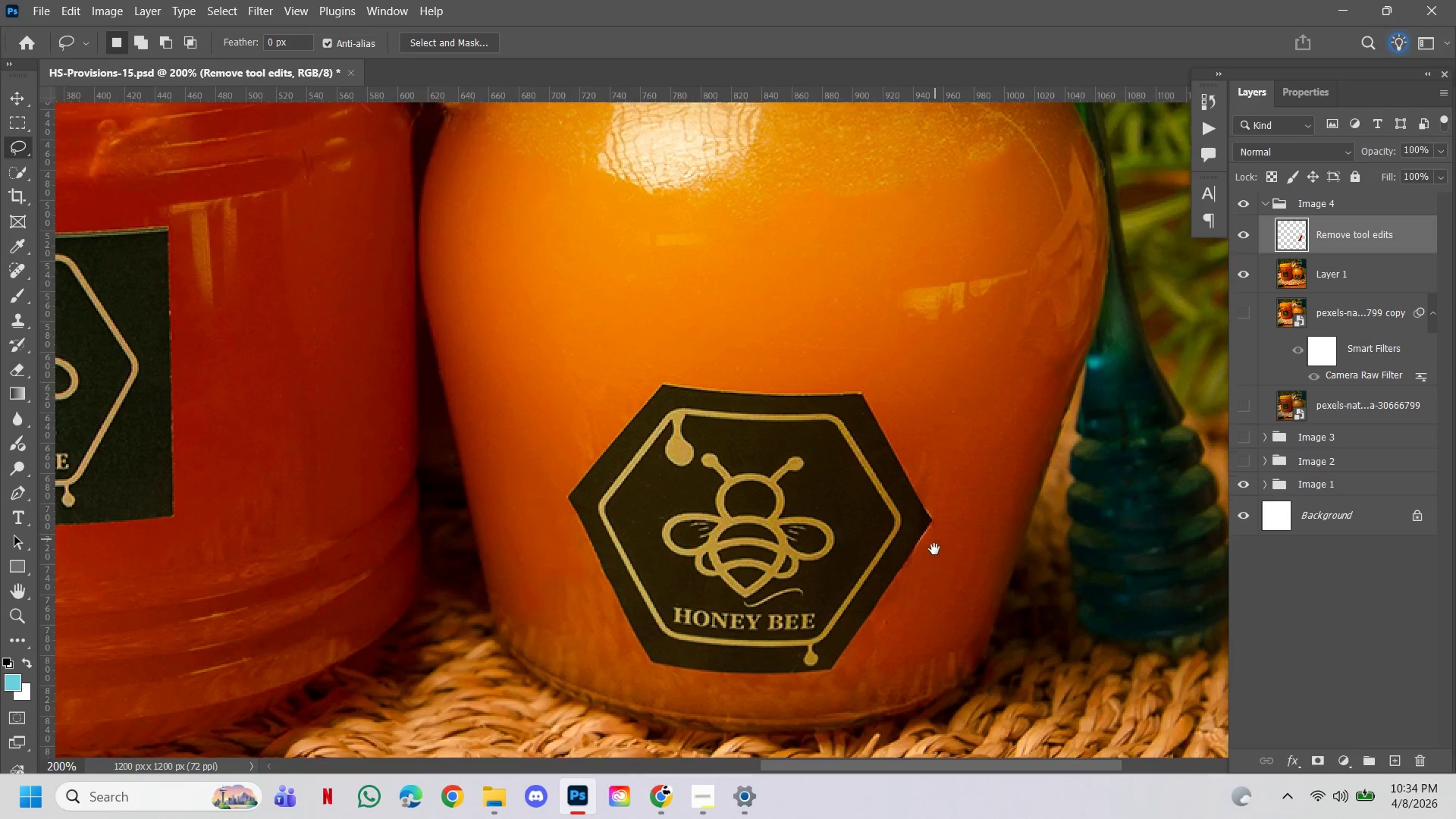 
hold_key(key=Space, duration=1.52)
 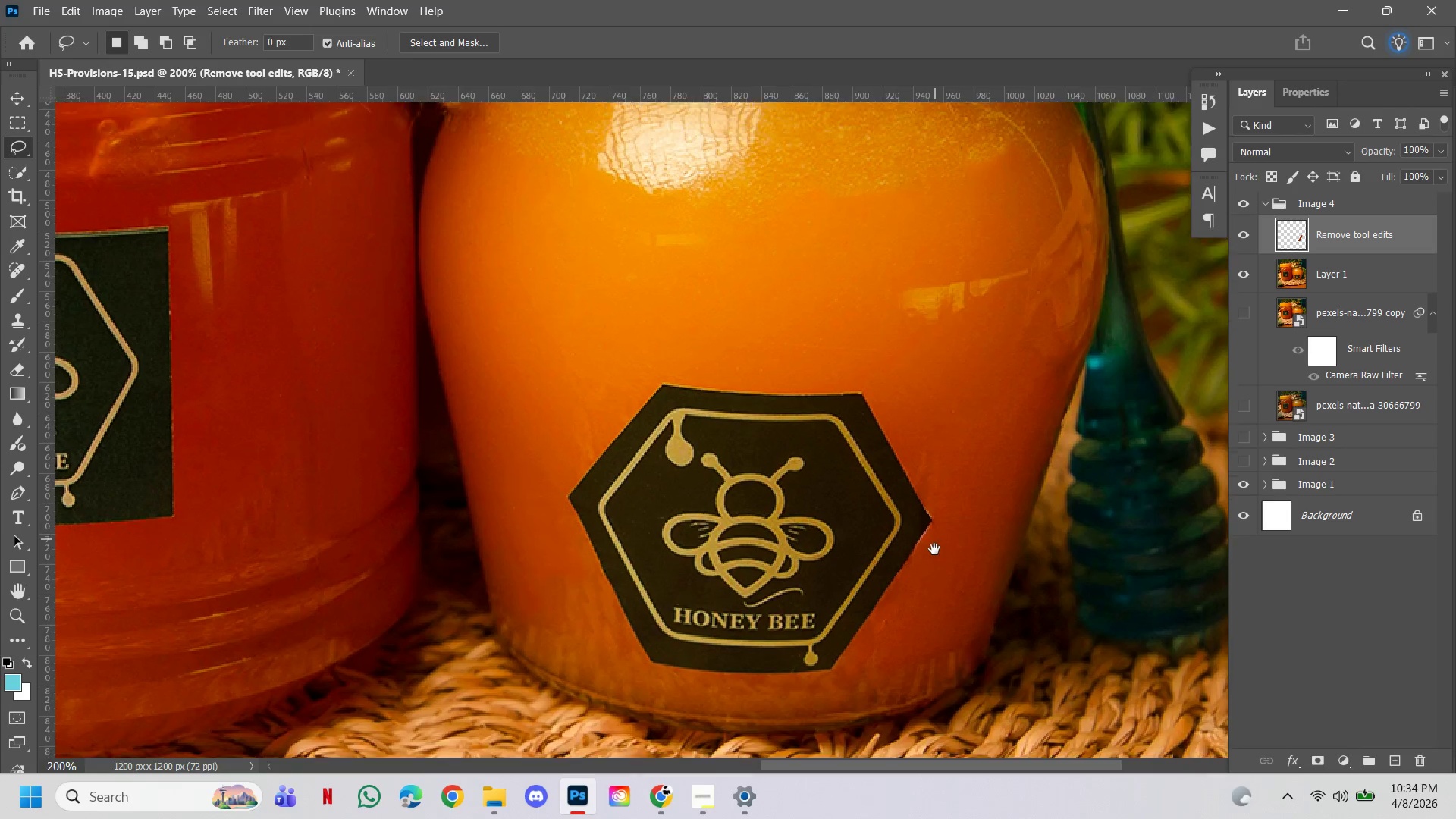 
left_click([842, 460])
 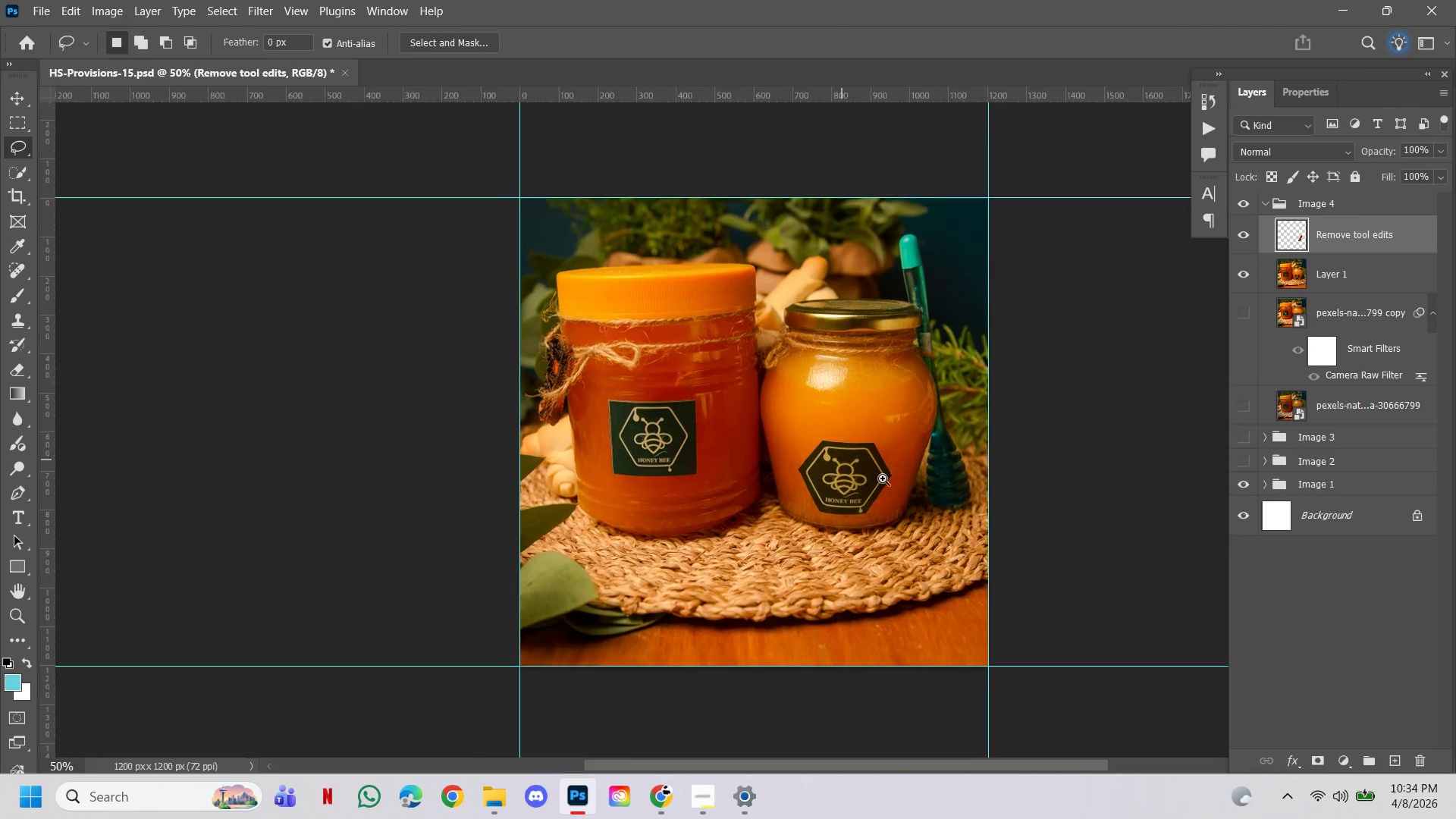 
double_click([883, 479])
 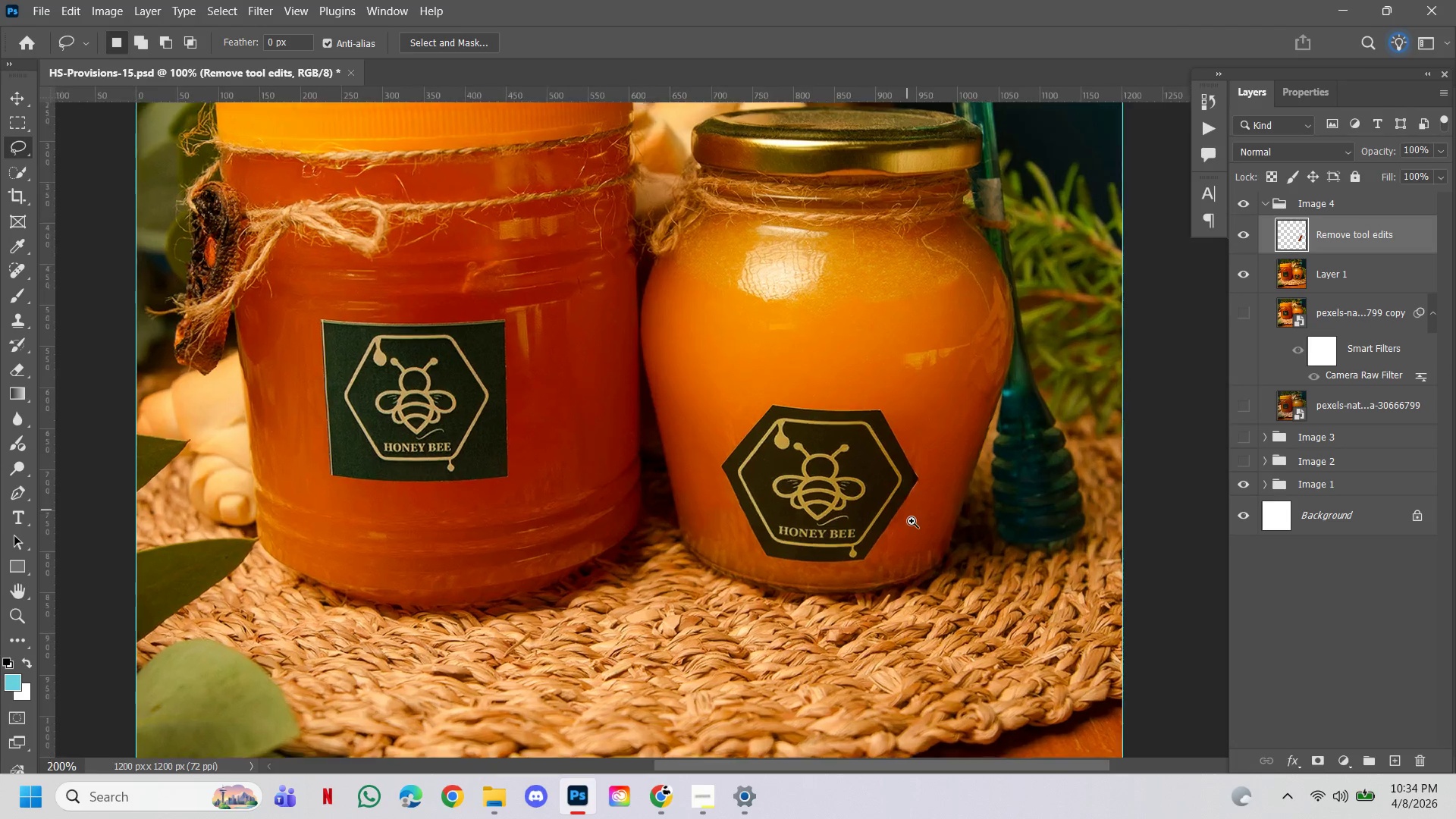 
hold_key(key=Space, duration=1.53)
 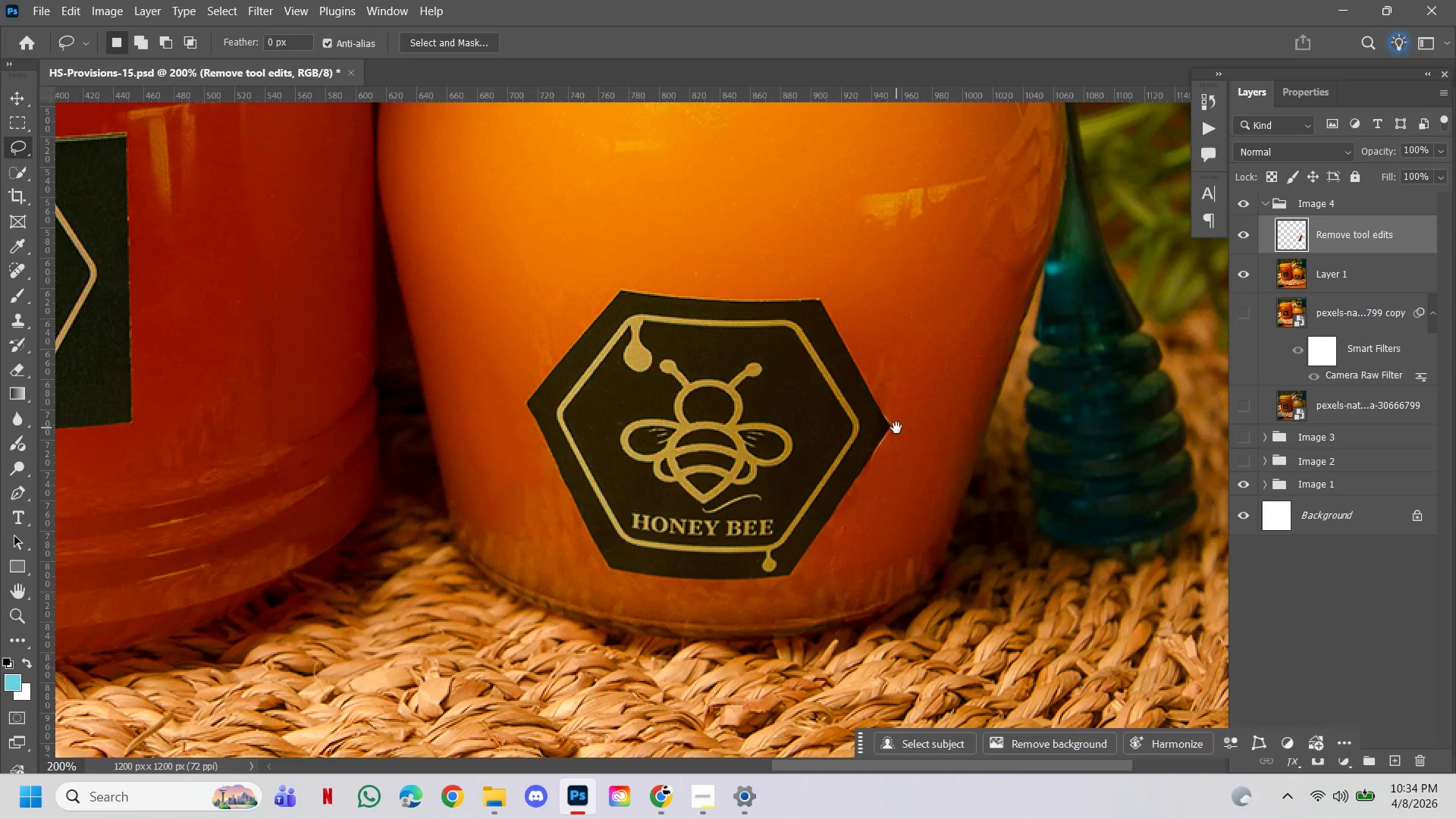 
left_click_drag(start_coordinate=[937, 457], to_coordinate=[896, 428])
 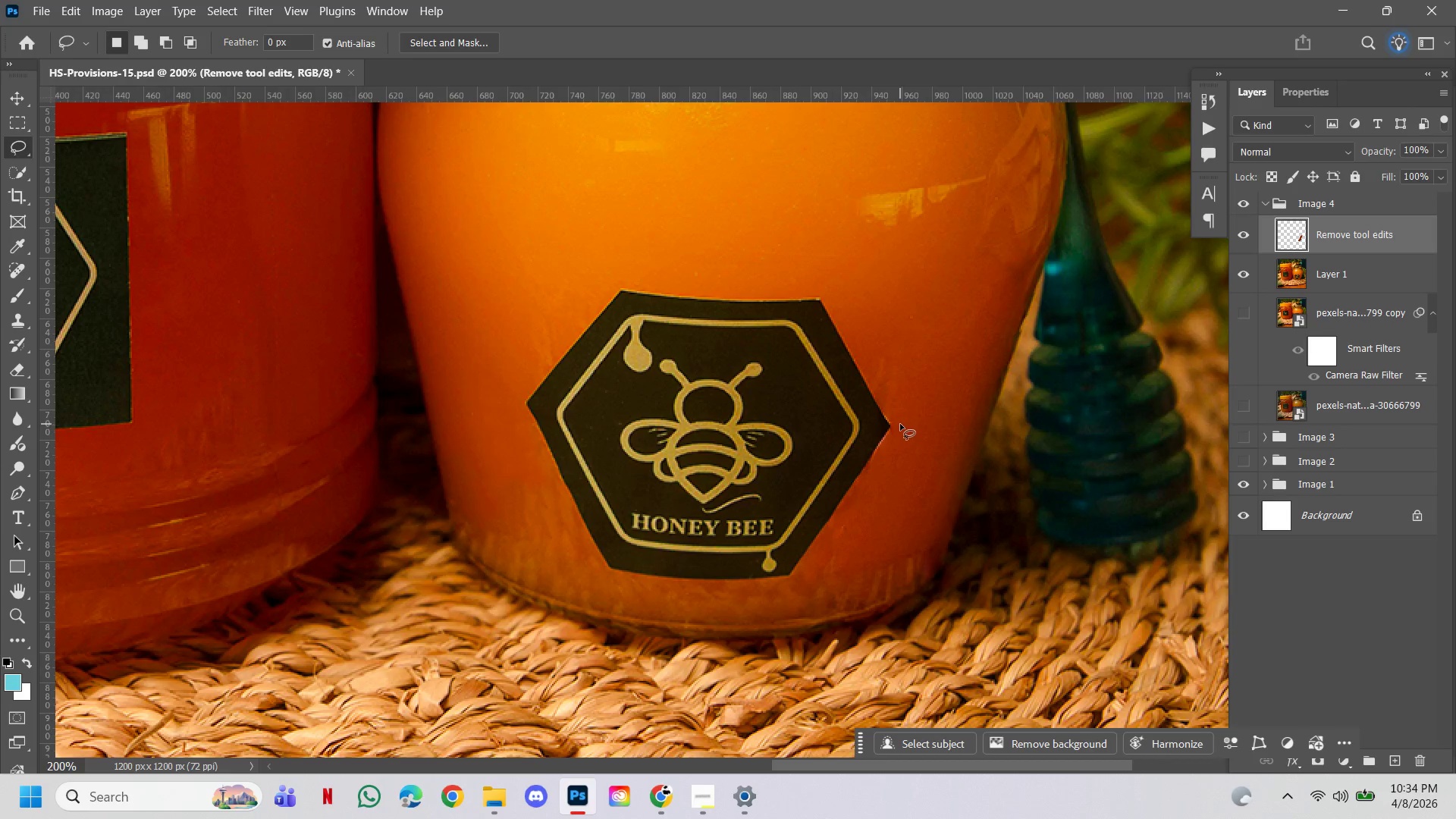 
hold_key(key=Space, duration=0.64)
 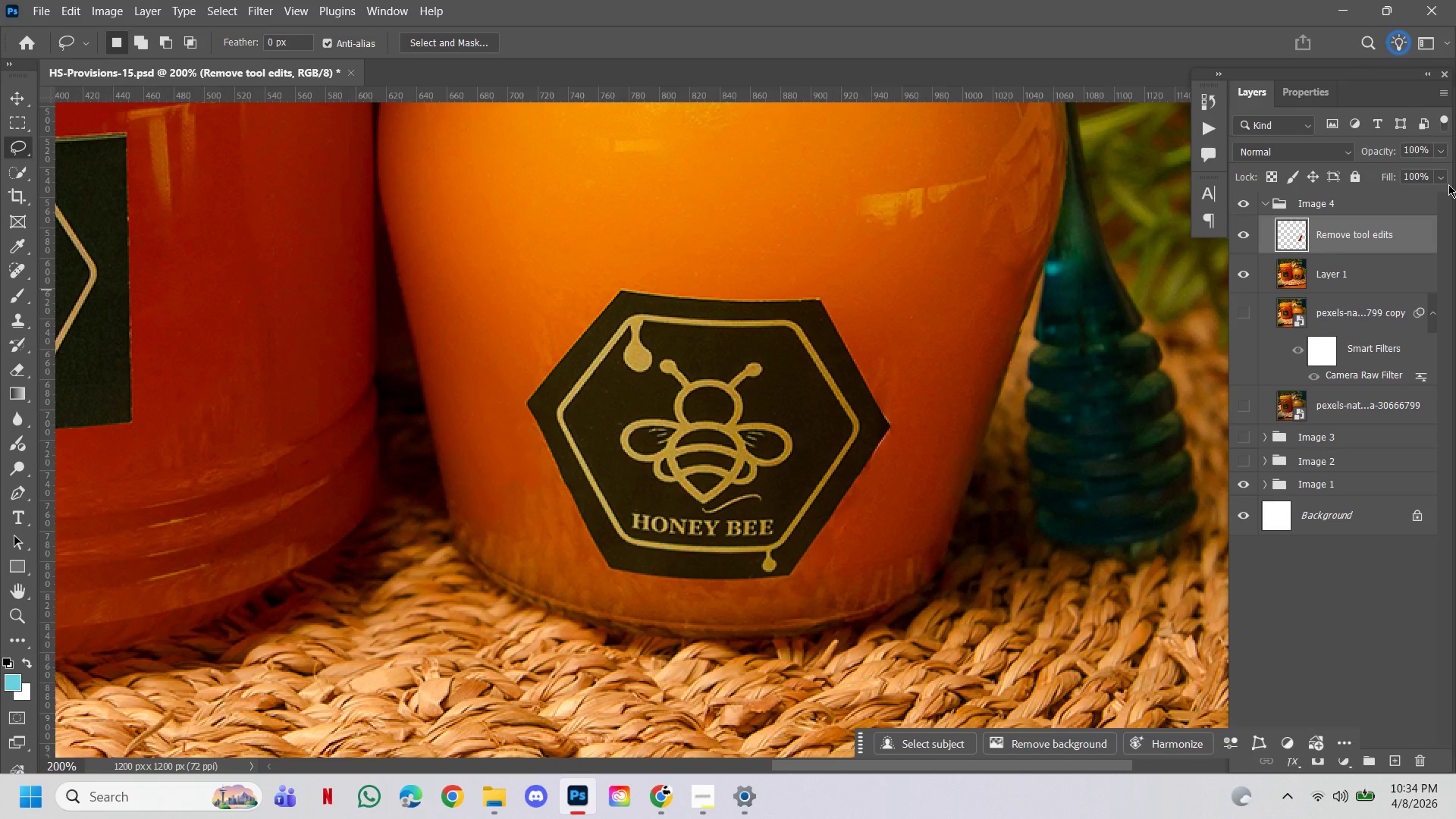 
left_click([1348, 286])
 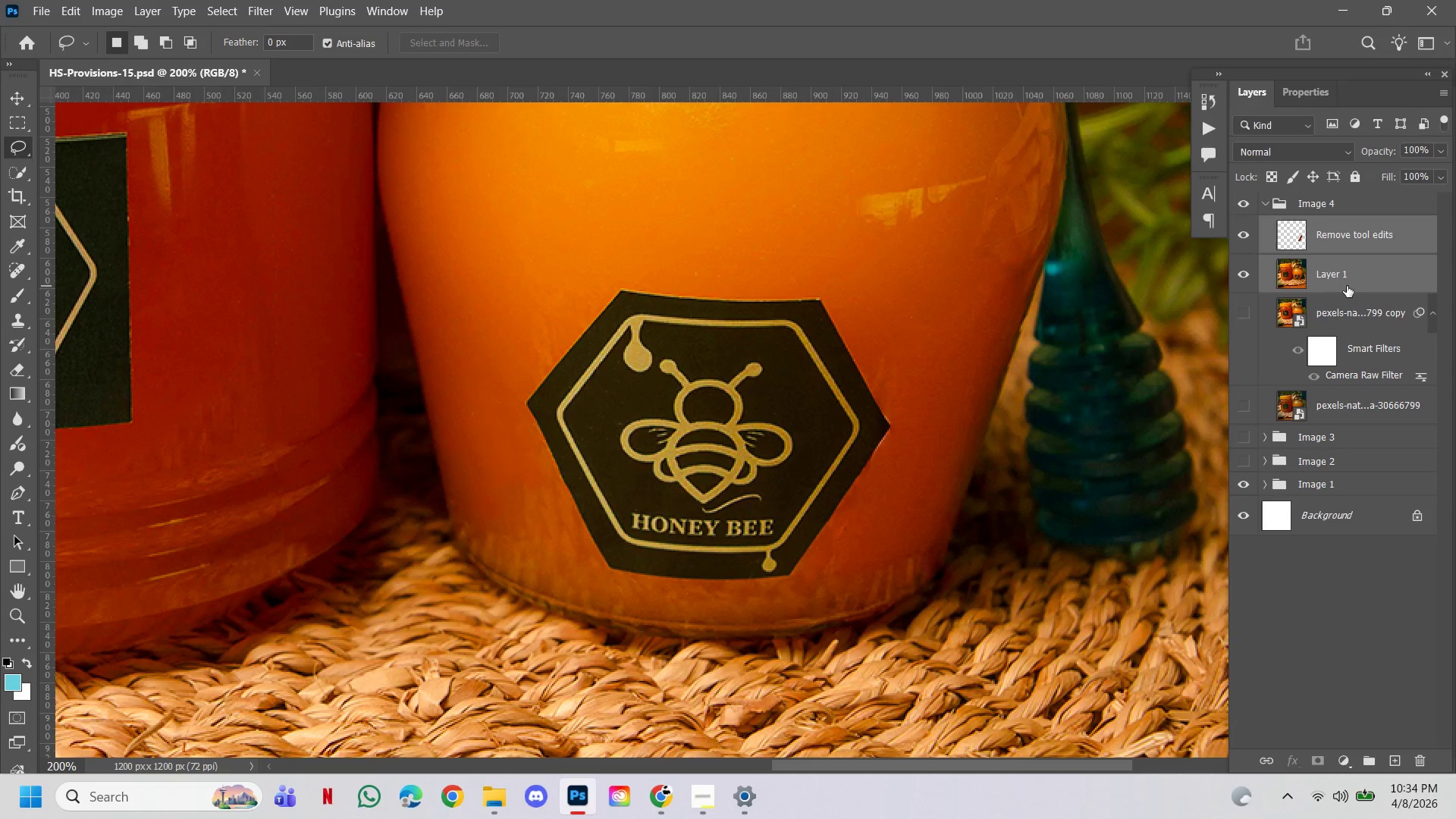 
key(Control+R)
 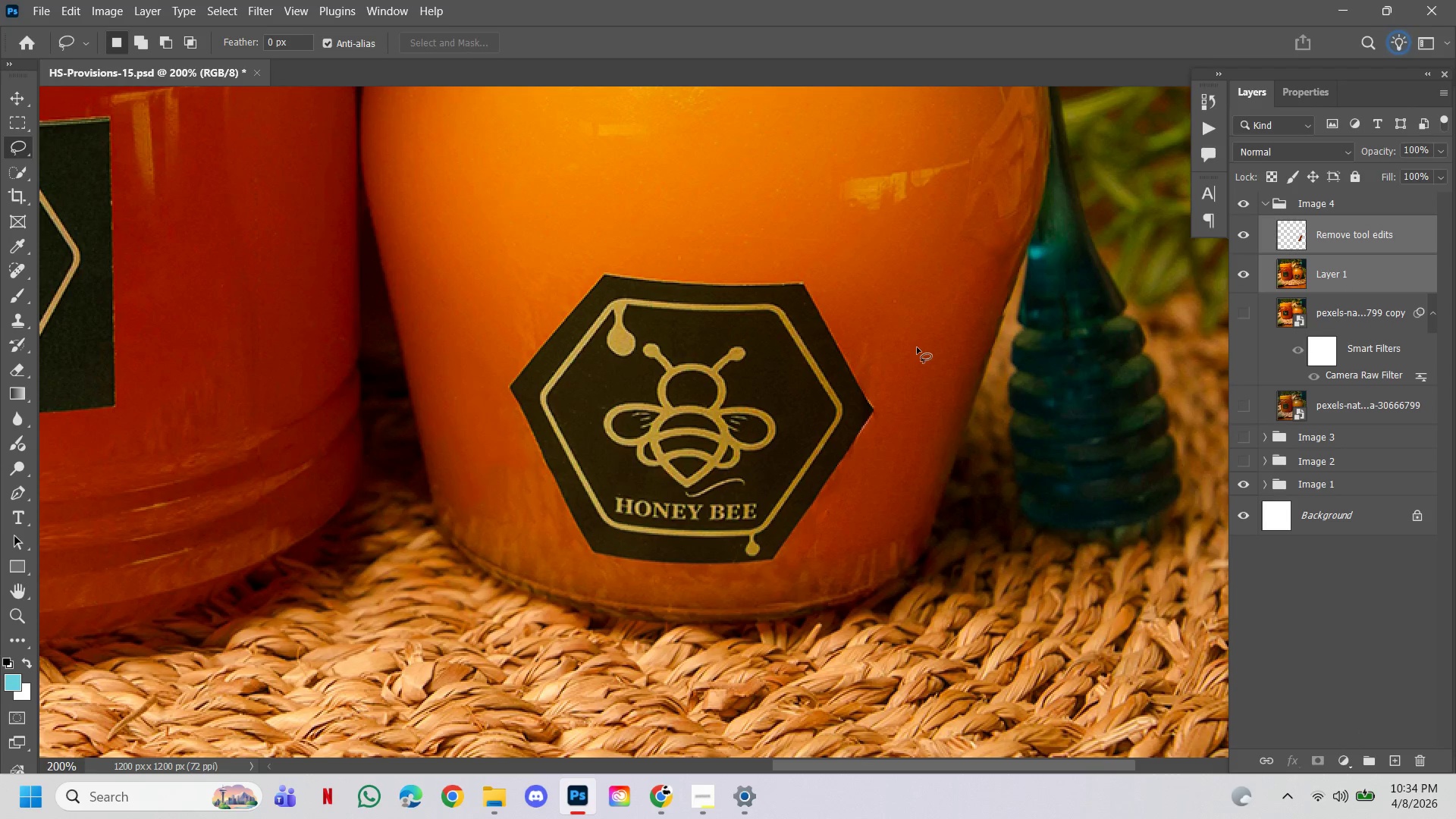 
key(Control+R)
 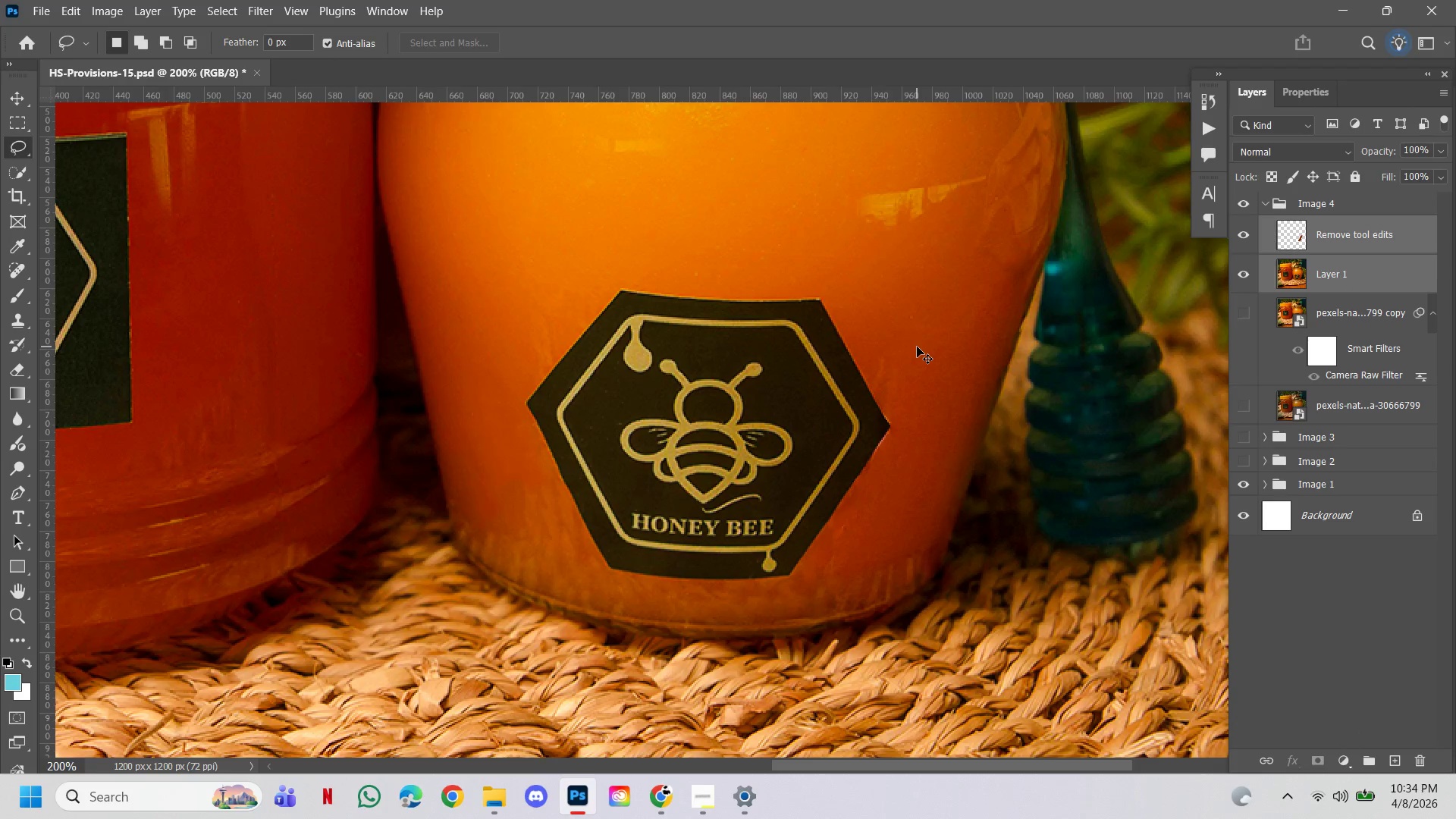 
key(Control+E)
 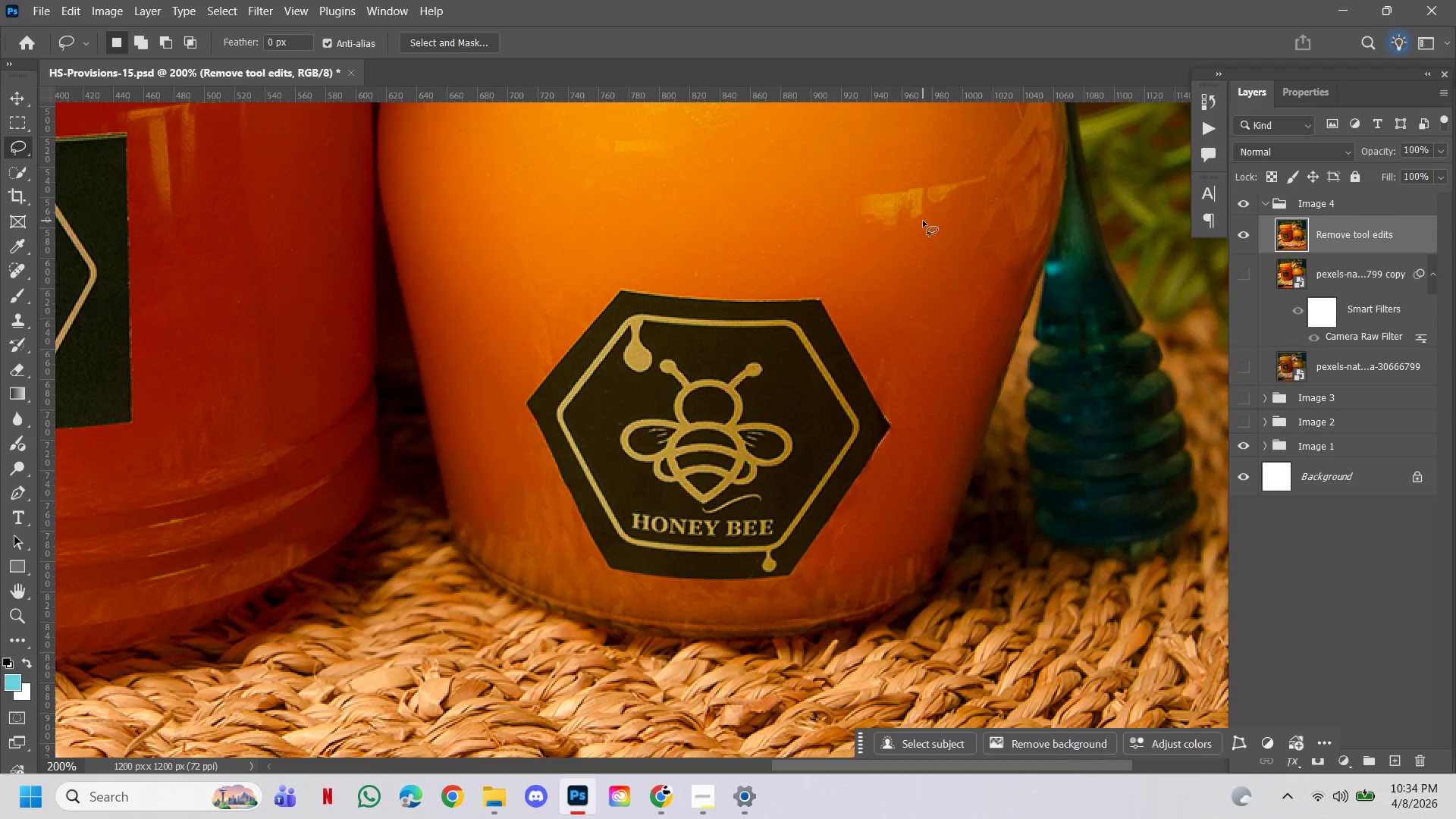 
hold_key(key=Space, duration=0.67)
 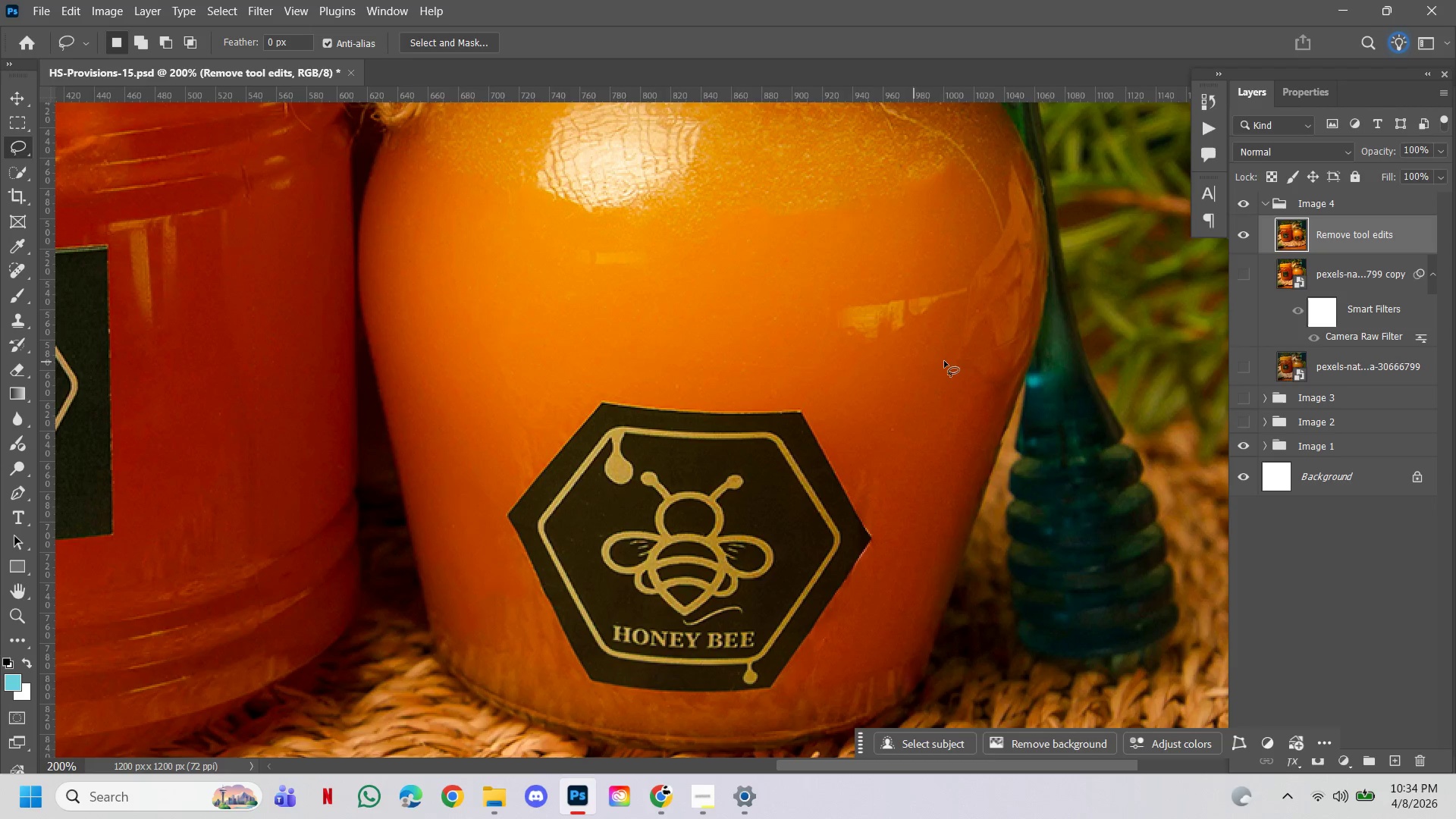 
left_click_drag(start_coordinate=[949, 248], to_coordinate=[930, 360])
 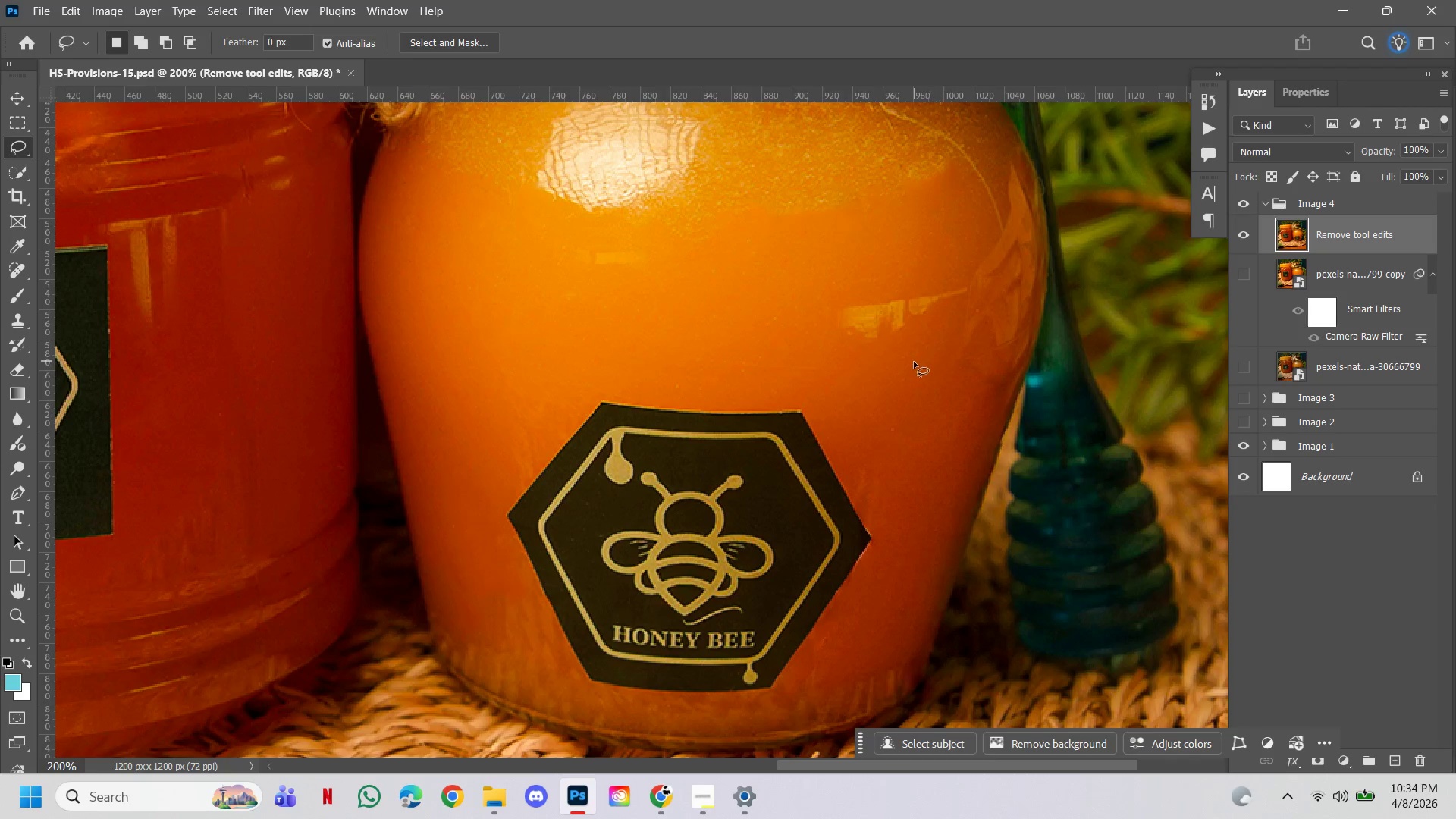 
hold_key(key=Space, duration=1.34)
 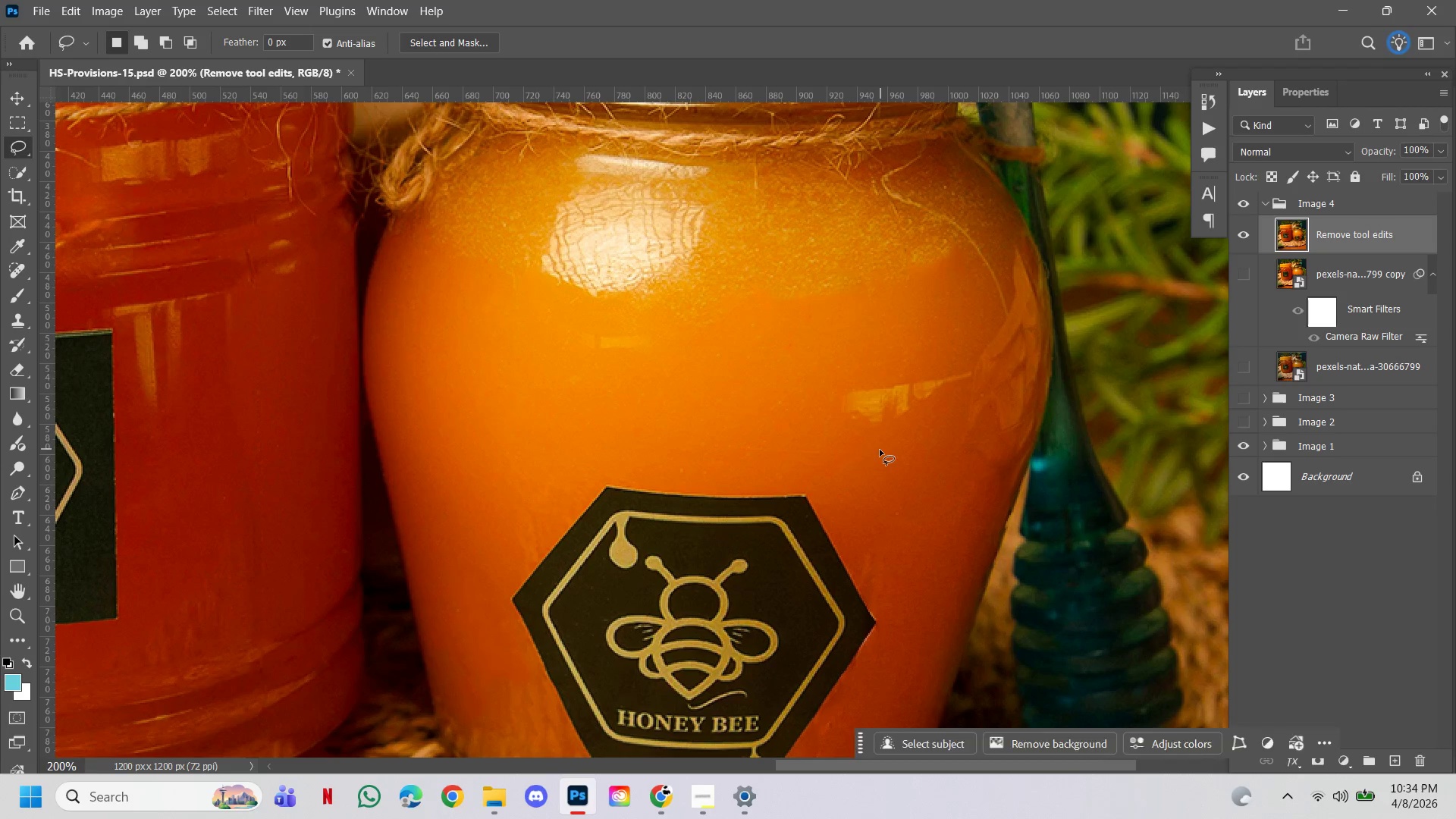 
left_click_drag(start_coordinate=[949, 360], to_coordinate=[954, 444])
 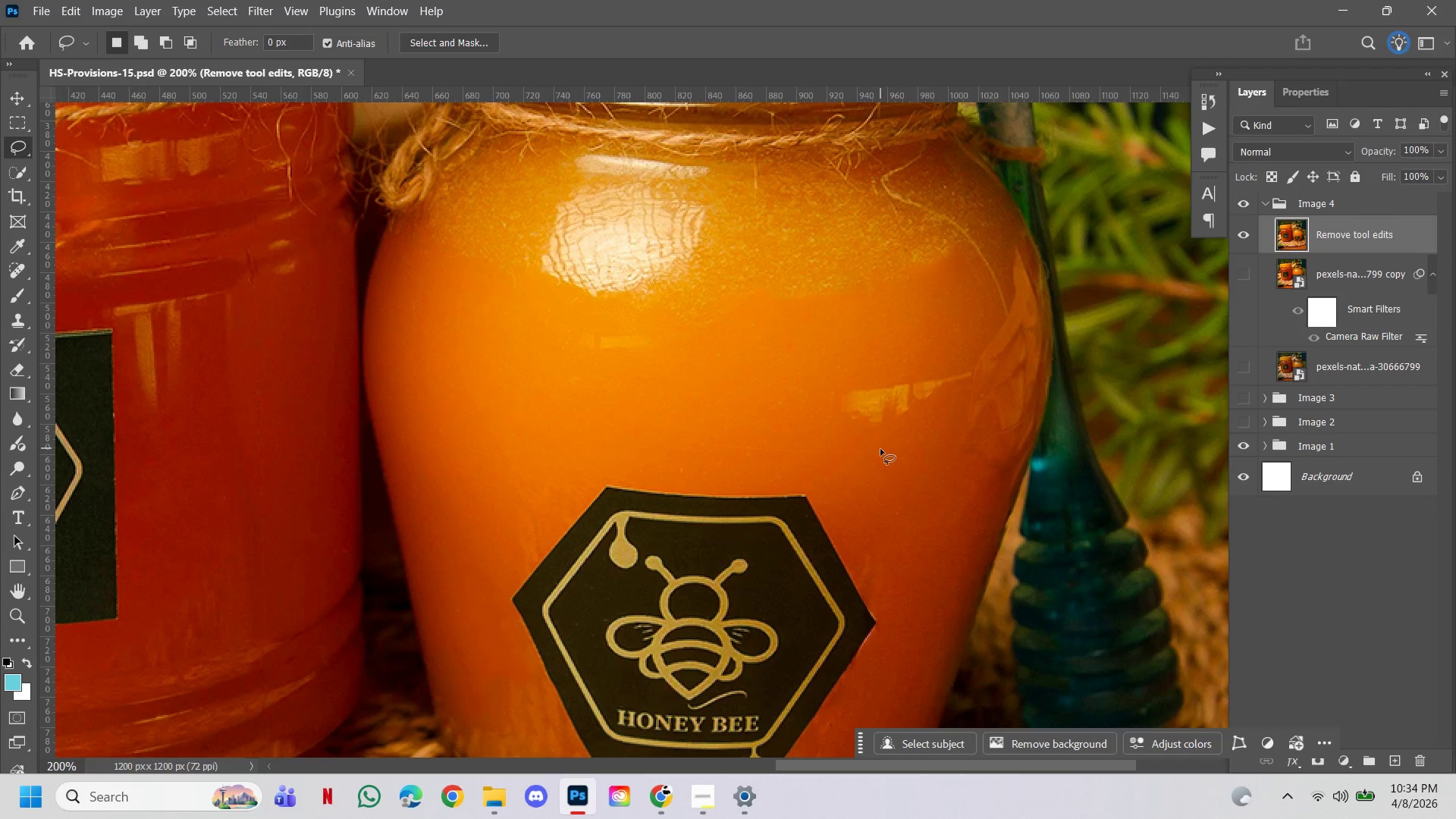 
left_click_drag(start_coordinate=[880, 450], to_coordinate=[893, 464])
 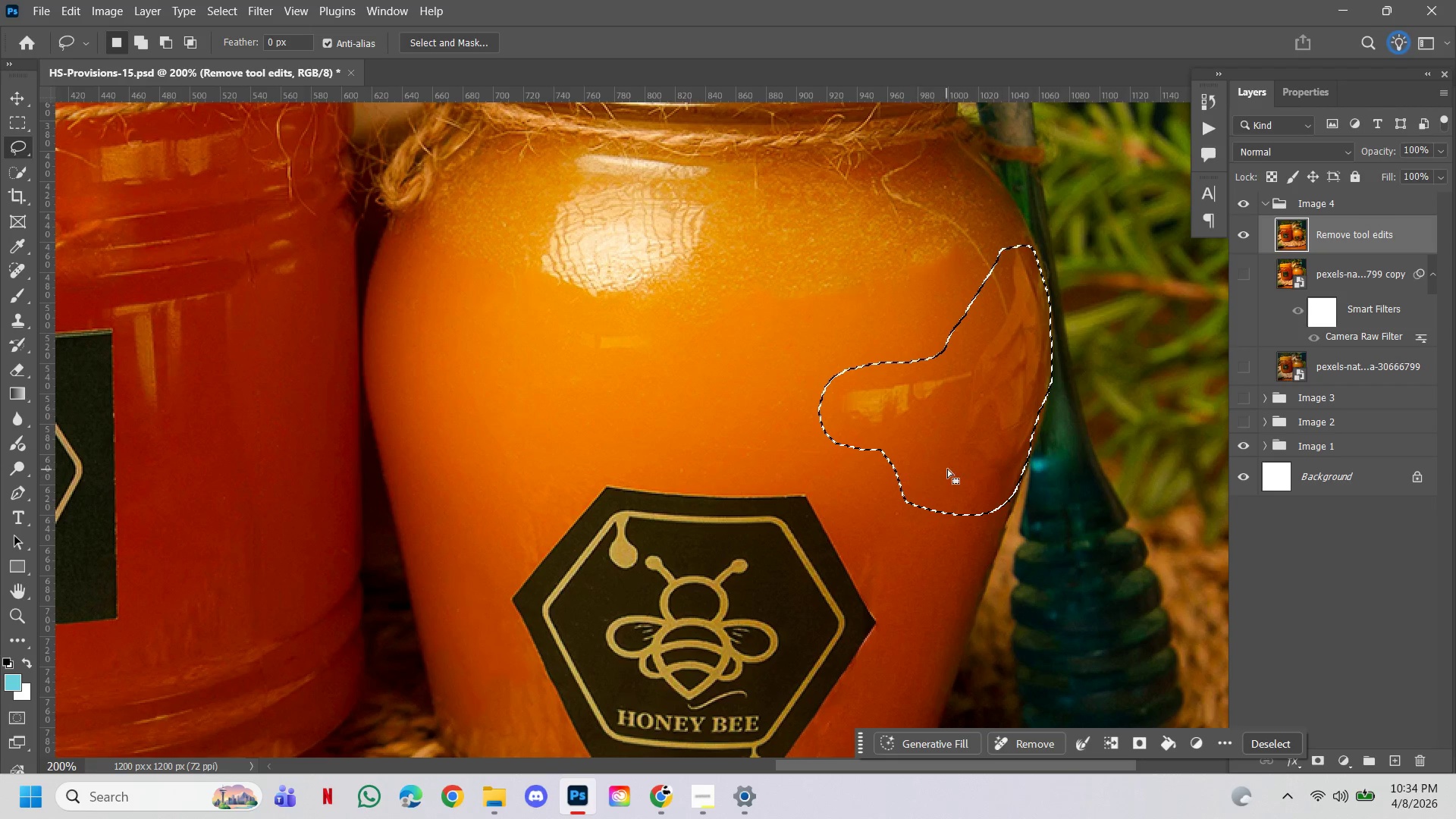 
hold_key(key=Space, duration=1.34)
 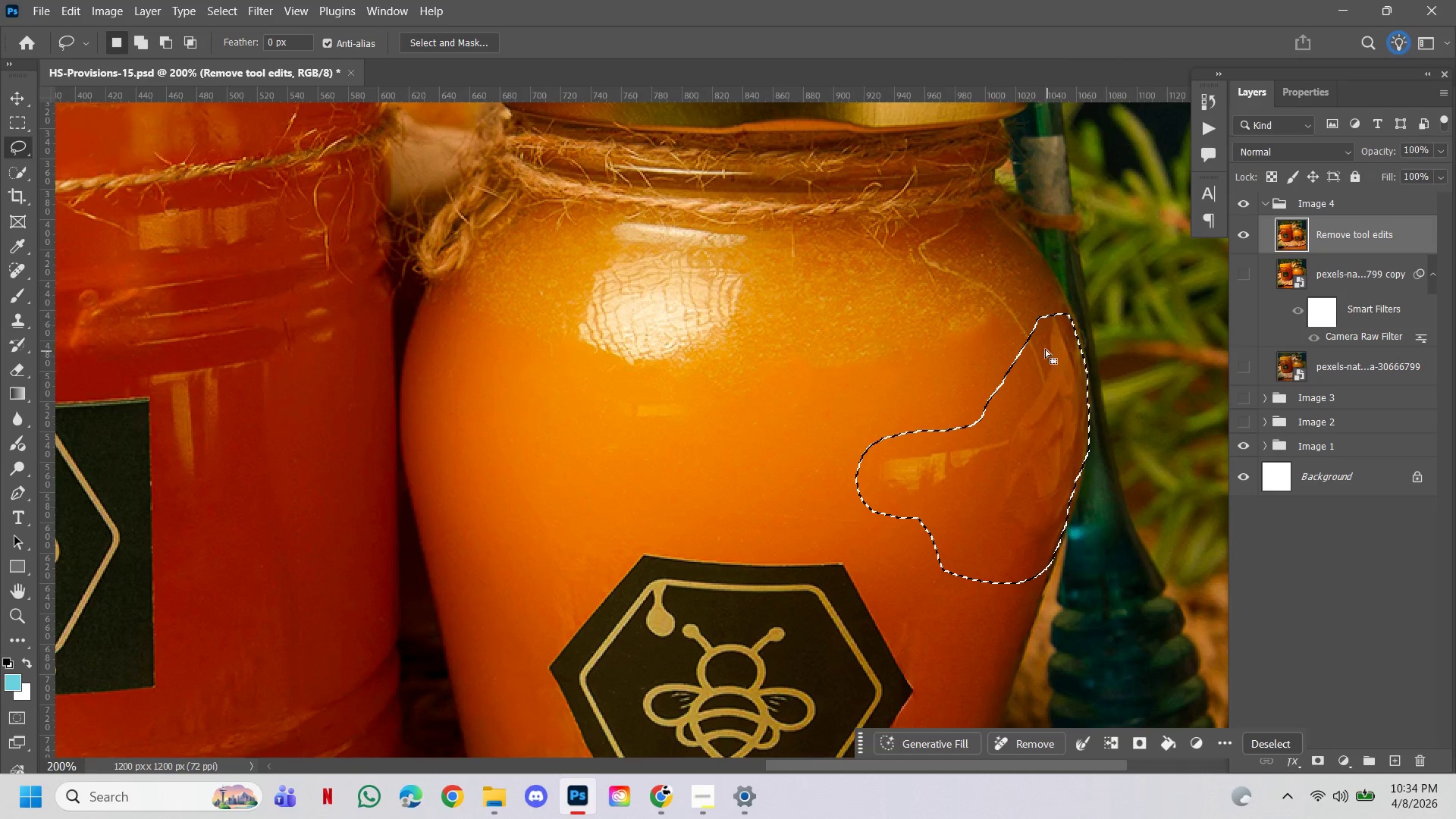 
left_click_drag(start_coordinate=[917, 551], to_coordinate=[954, 619])
 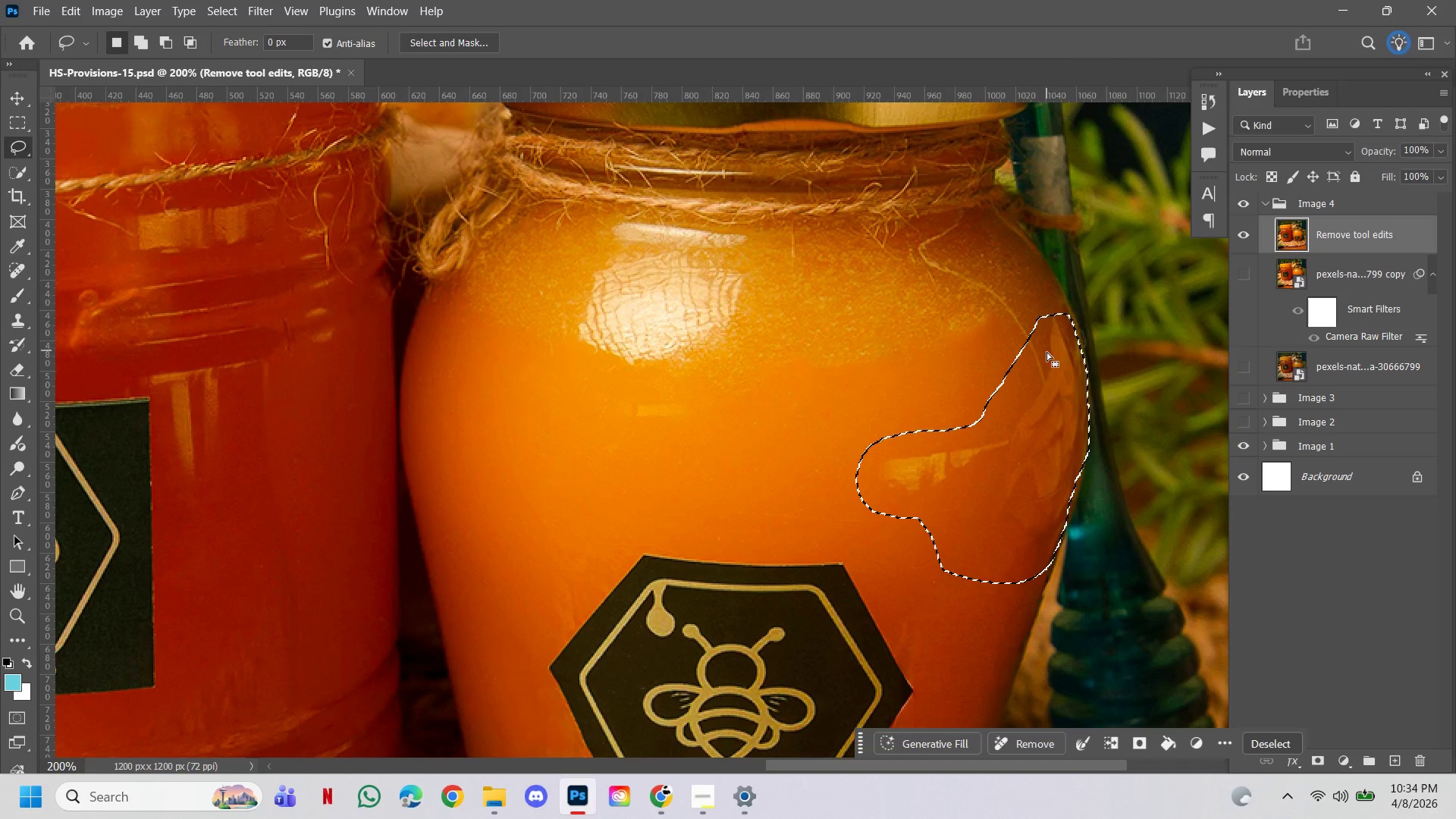 
hold_key(key=ShiftLeft, duration=1.52)
left_click_drag(start_coordinate=[1045, 349], to_coordinate=[1017, 356])
 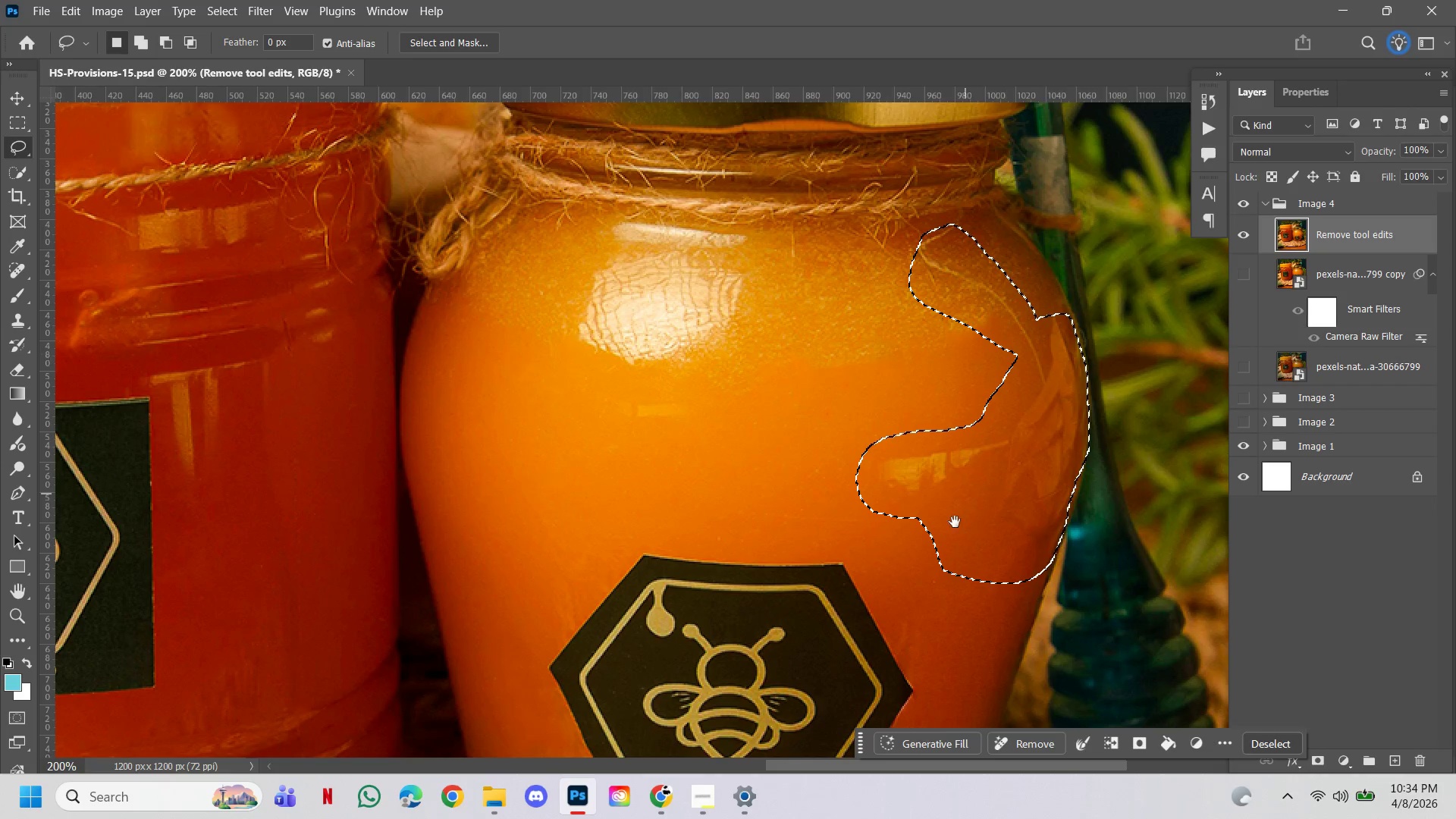 
hold_key(key=ShiftLeft, duration=0.8)
 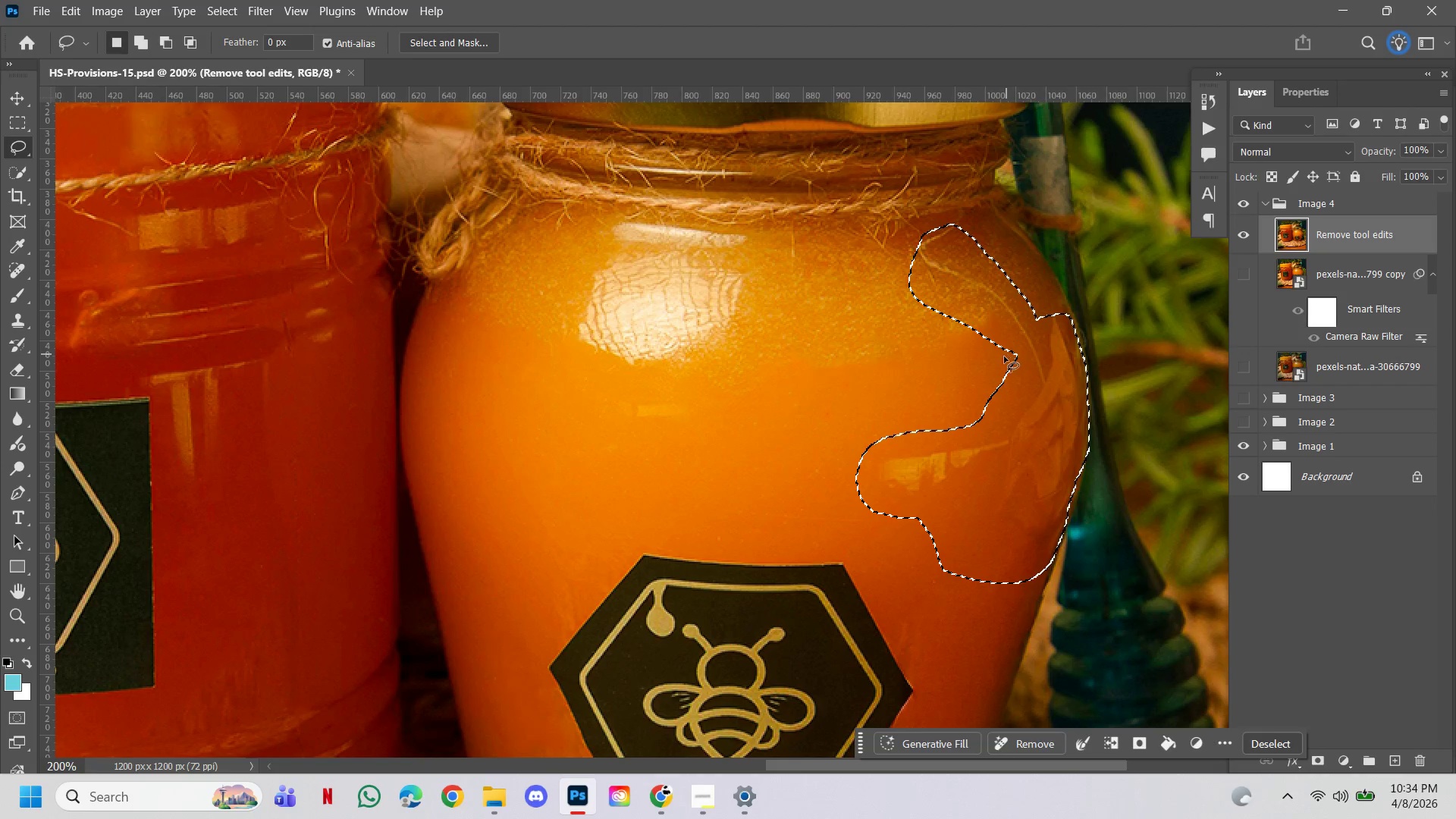 
hold_key(key=Space, duration=1.51)
 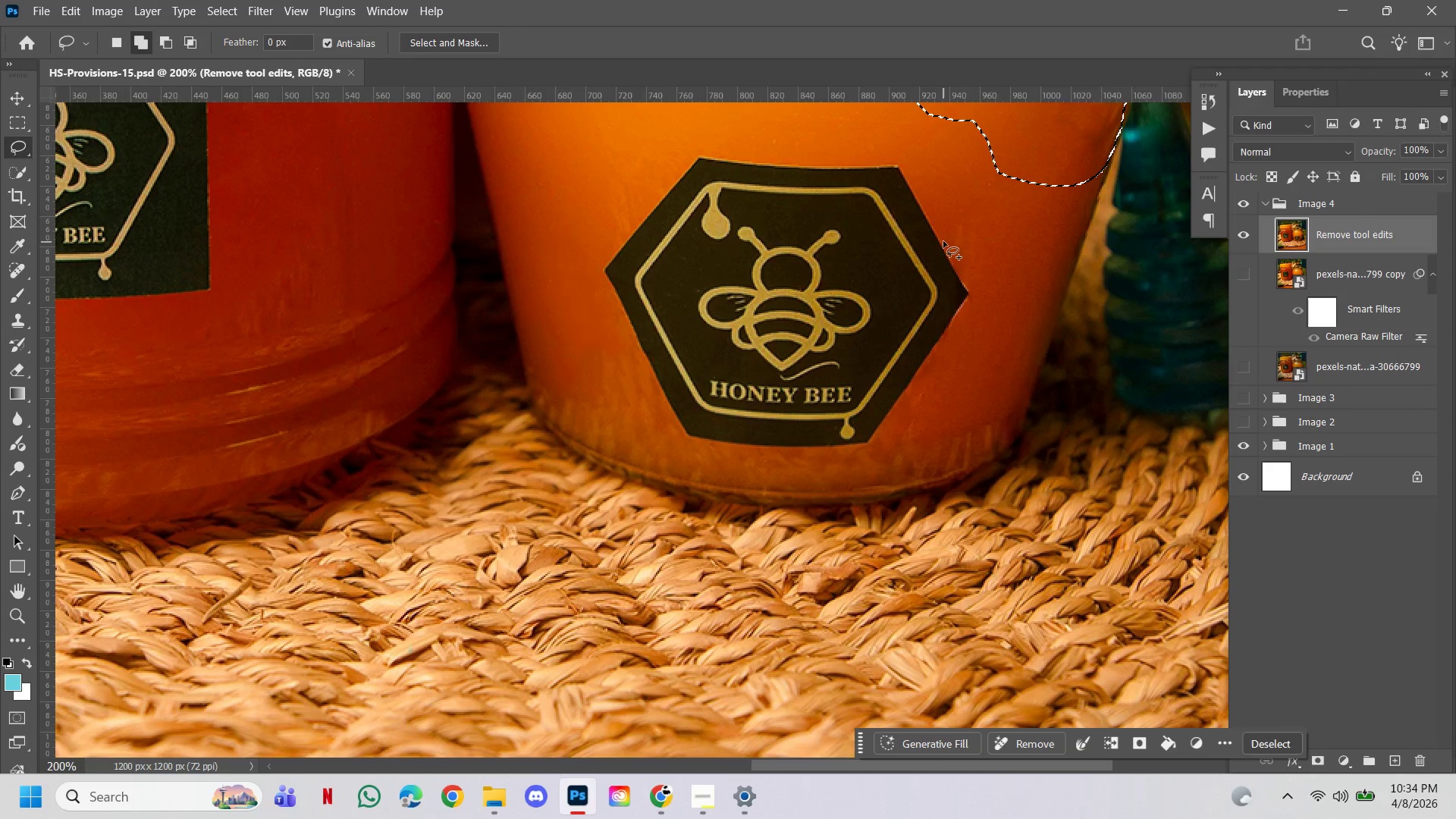 
left_click_drag(start_coordinate=[937, 542], to_coordinate=[1012, 213])
 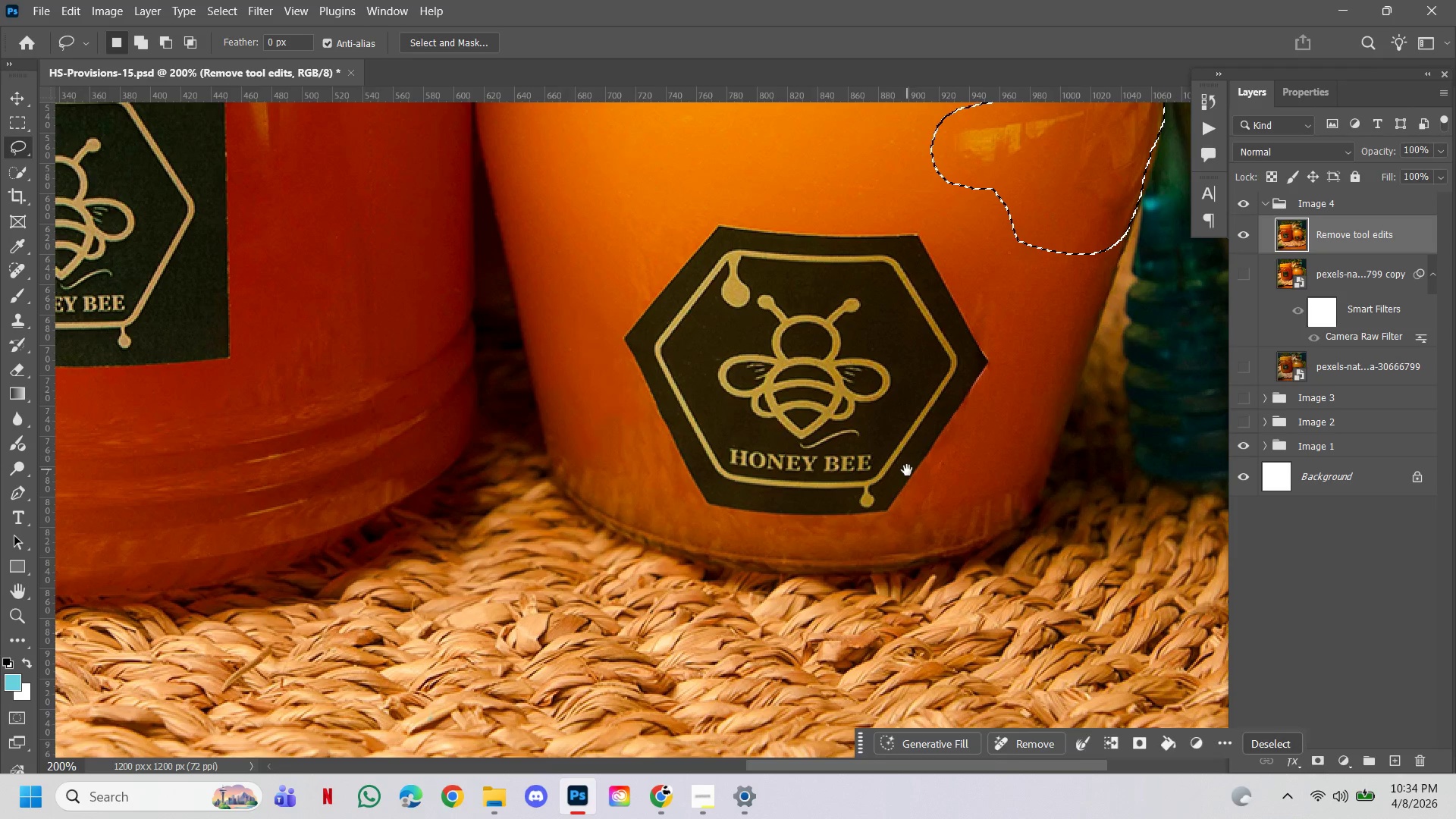 
left_click_drag(start_coordinate=[907, 470], to_coordinate=[887, 402])
 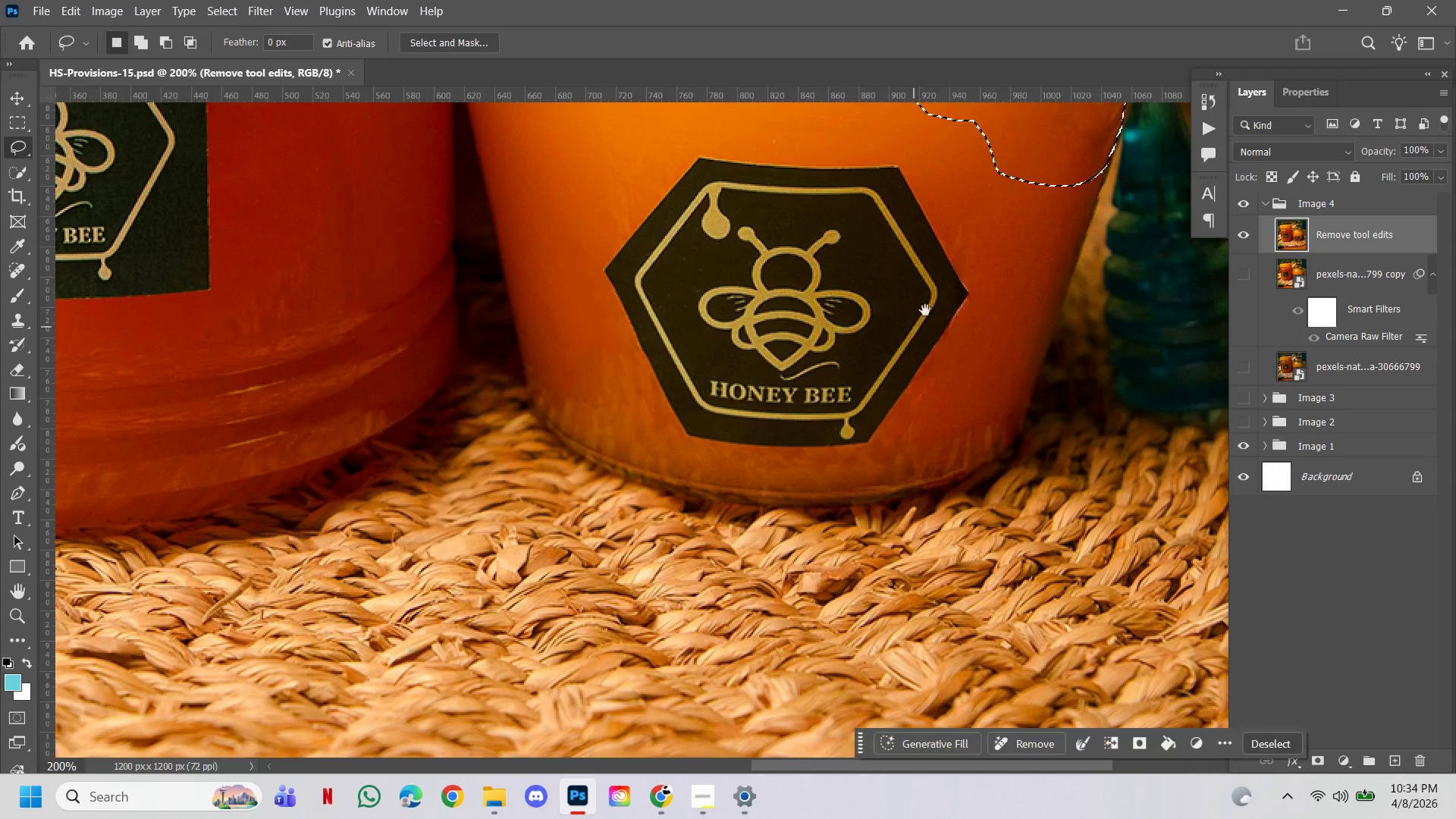 
key(Space)
 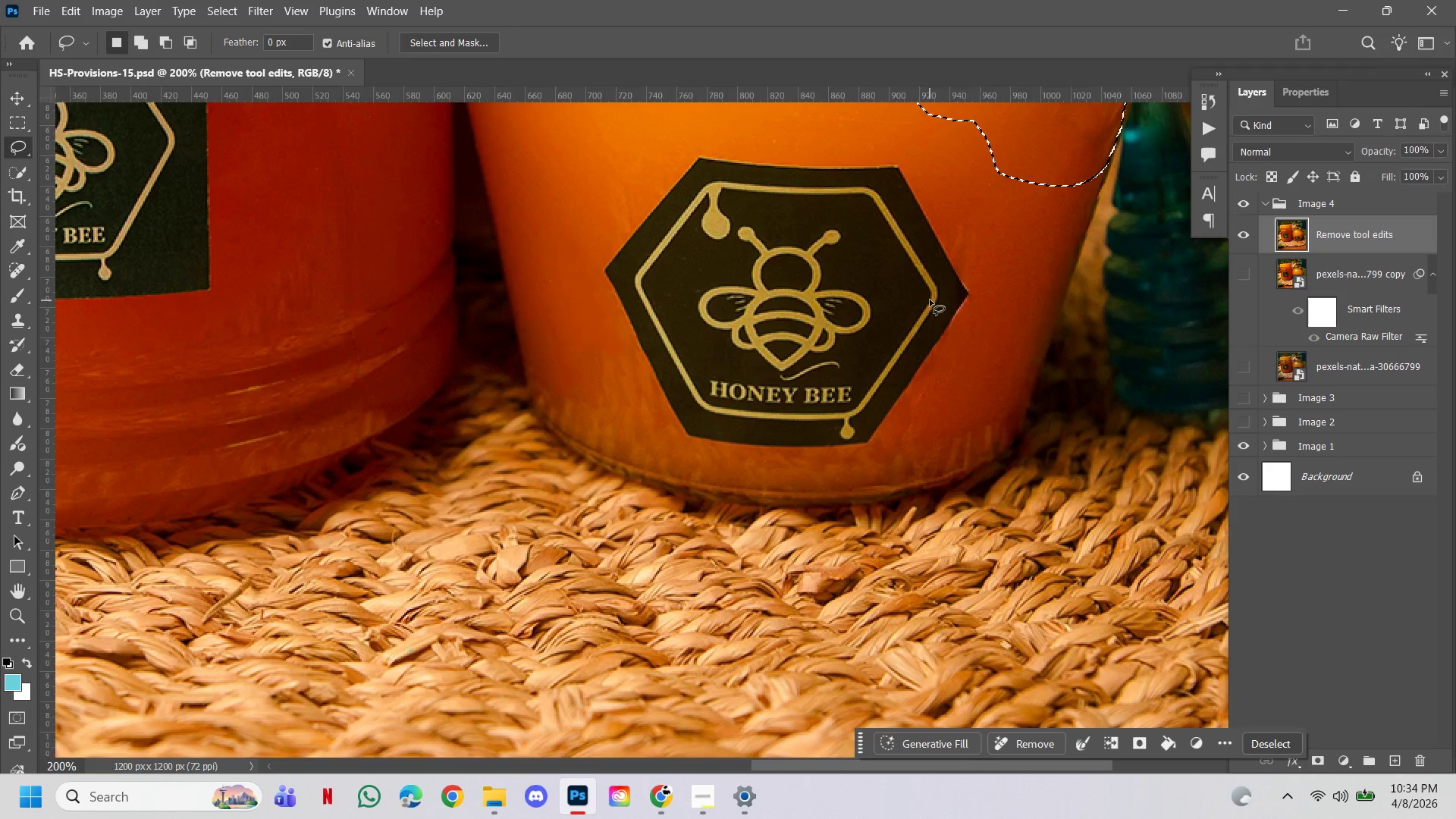 
key(Space)
 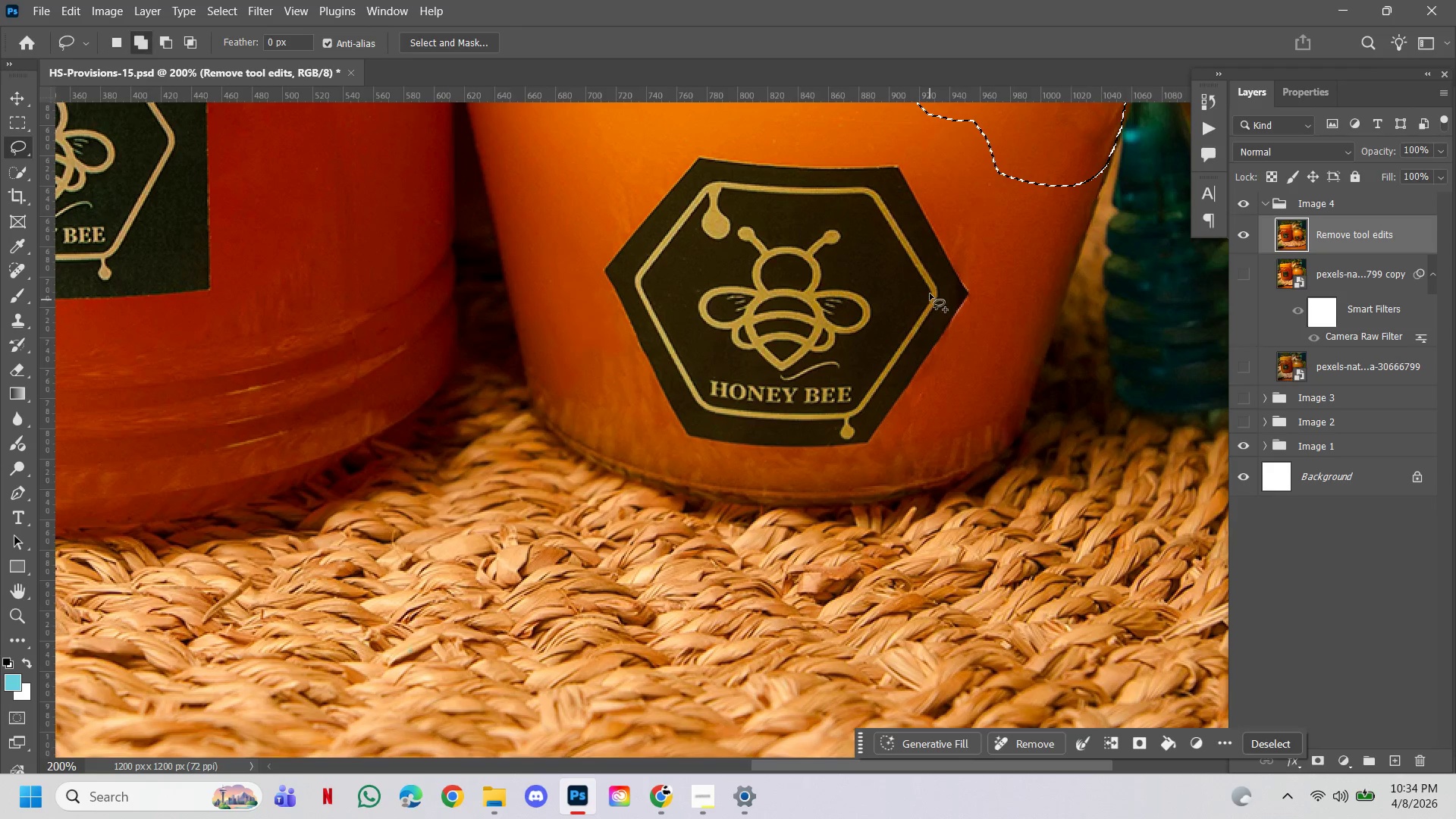 
hold_key(key=ShiftLeft, duration=1.5)
left_click_drag(start_coordinate=[943, 234], to_coordinate=[947, 231])
 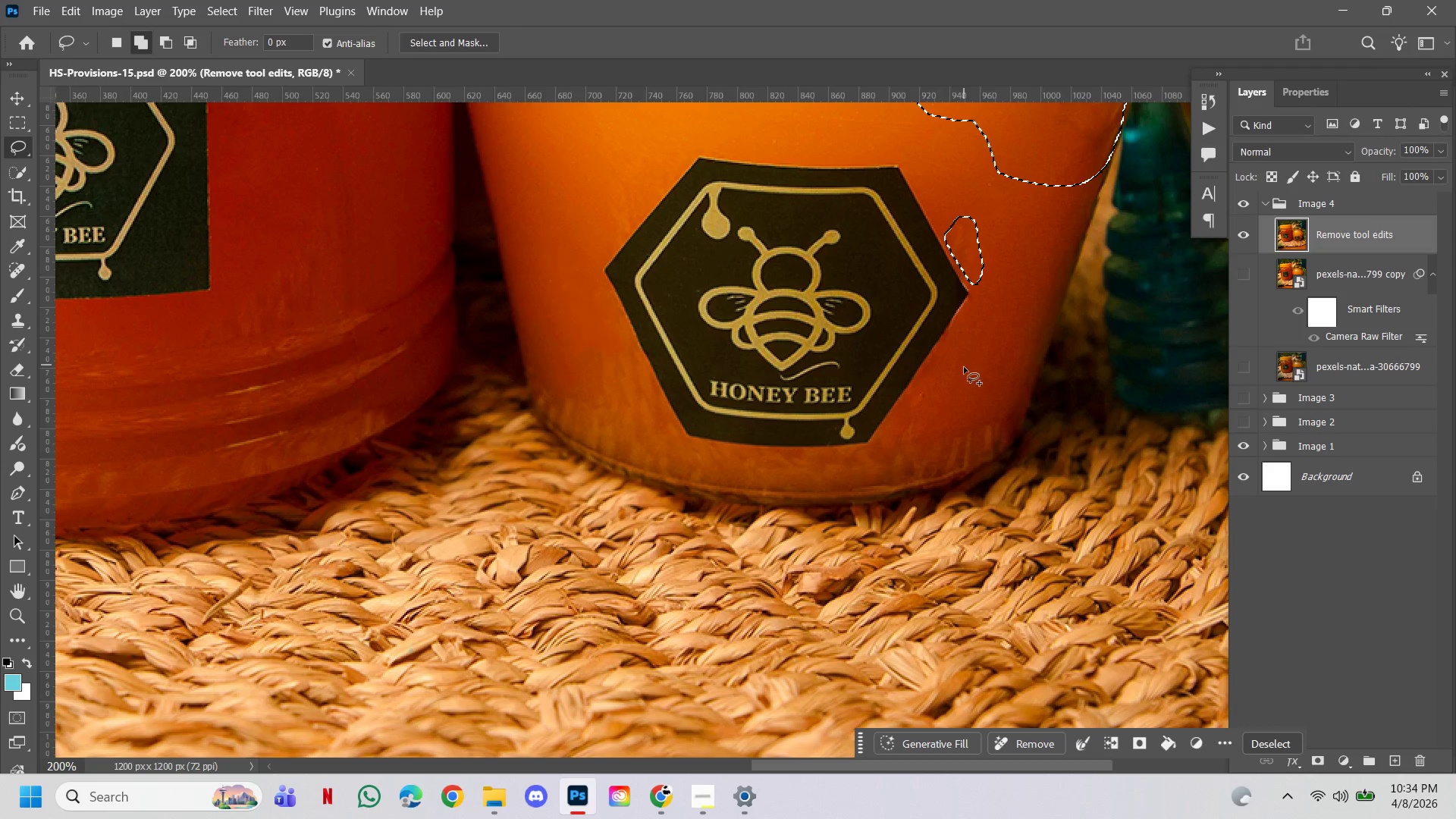 
hold_key(key=ShiftLeft, duration=1.52)
 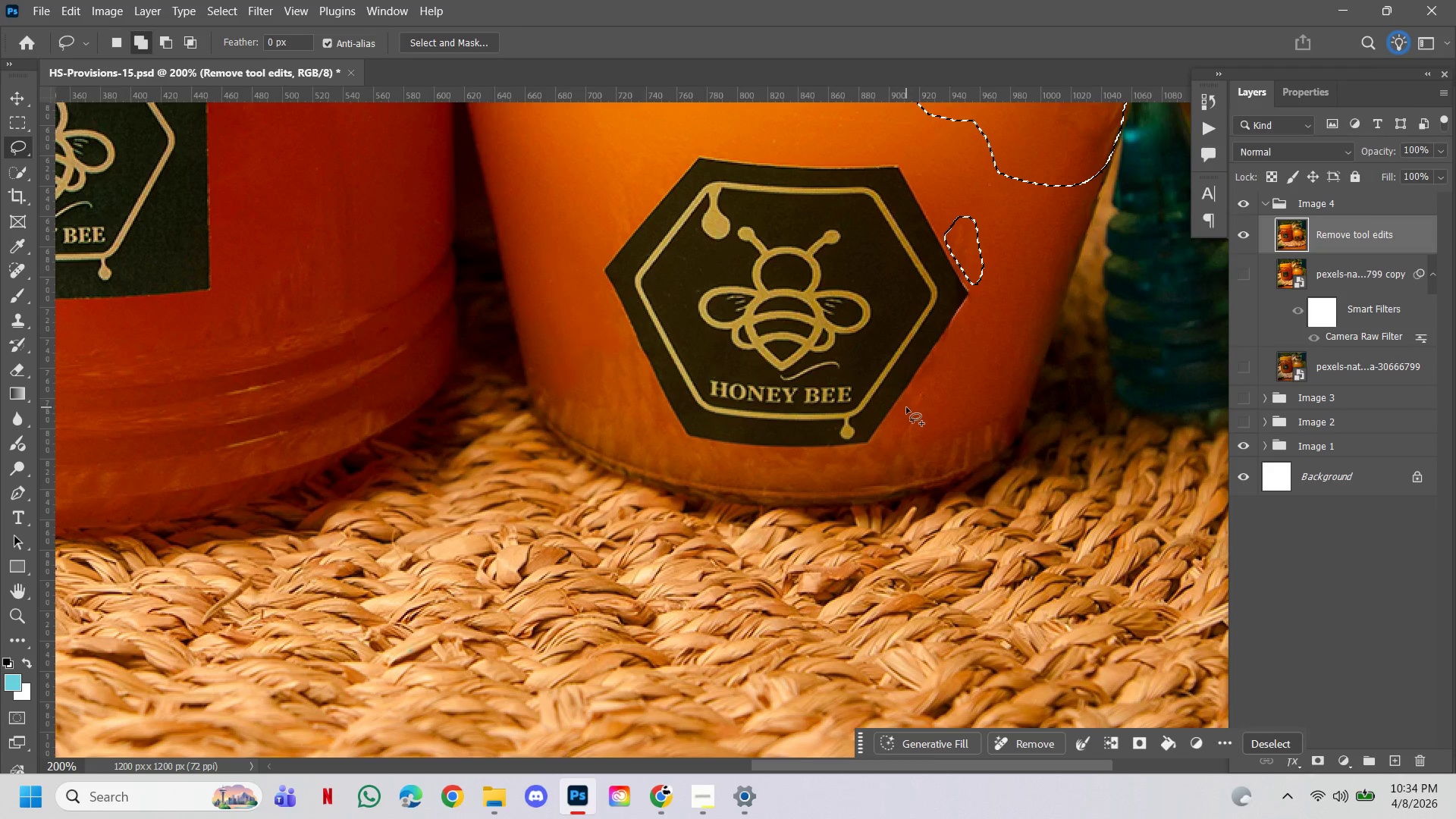 
hold_key(key=ShiftLeft, duration=1.51)
left_click_drag(start_coordinate=[905, 405], to_coordinate=[905, 415])
 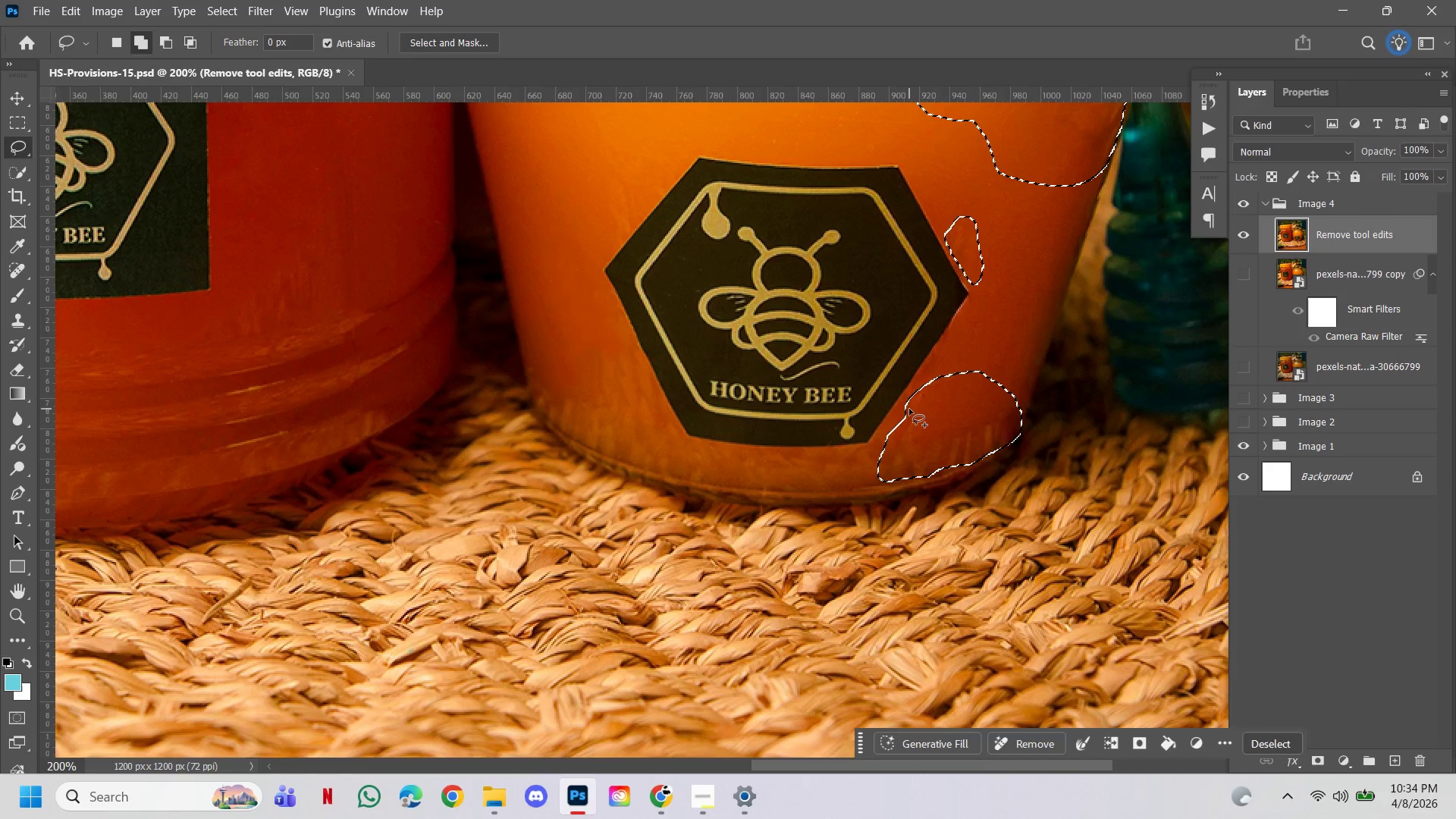 
hold_key(key=ShiftLeft, duration=1.53)
 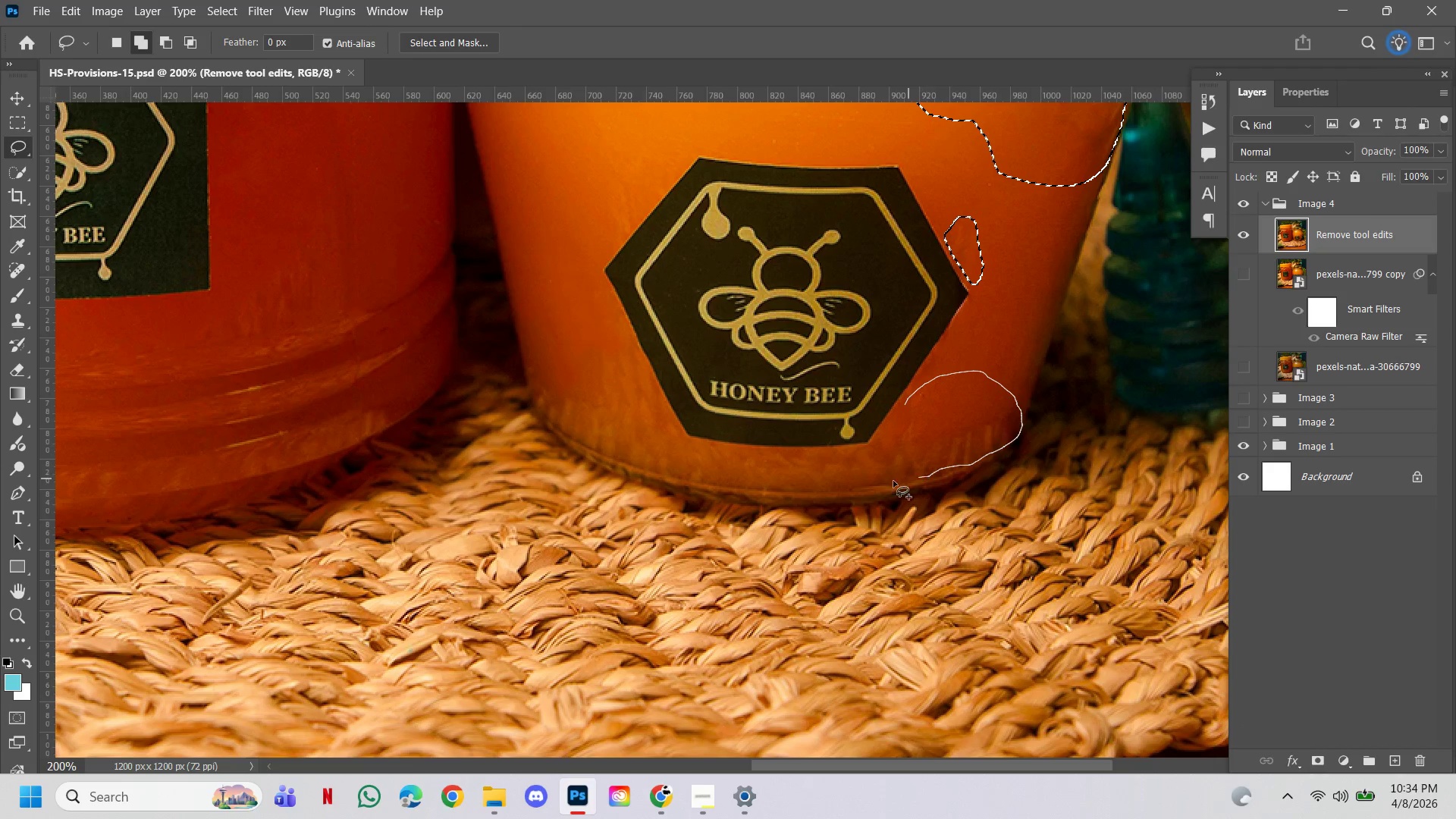 
hold_key(key=ShiftLeft, duration=1.51)
 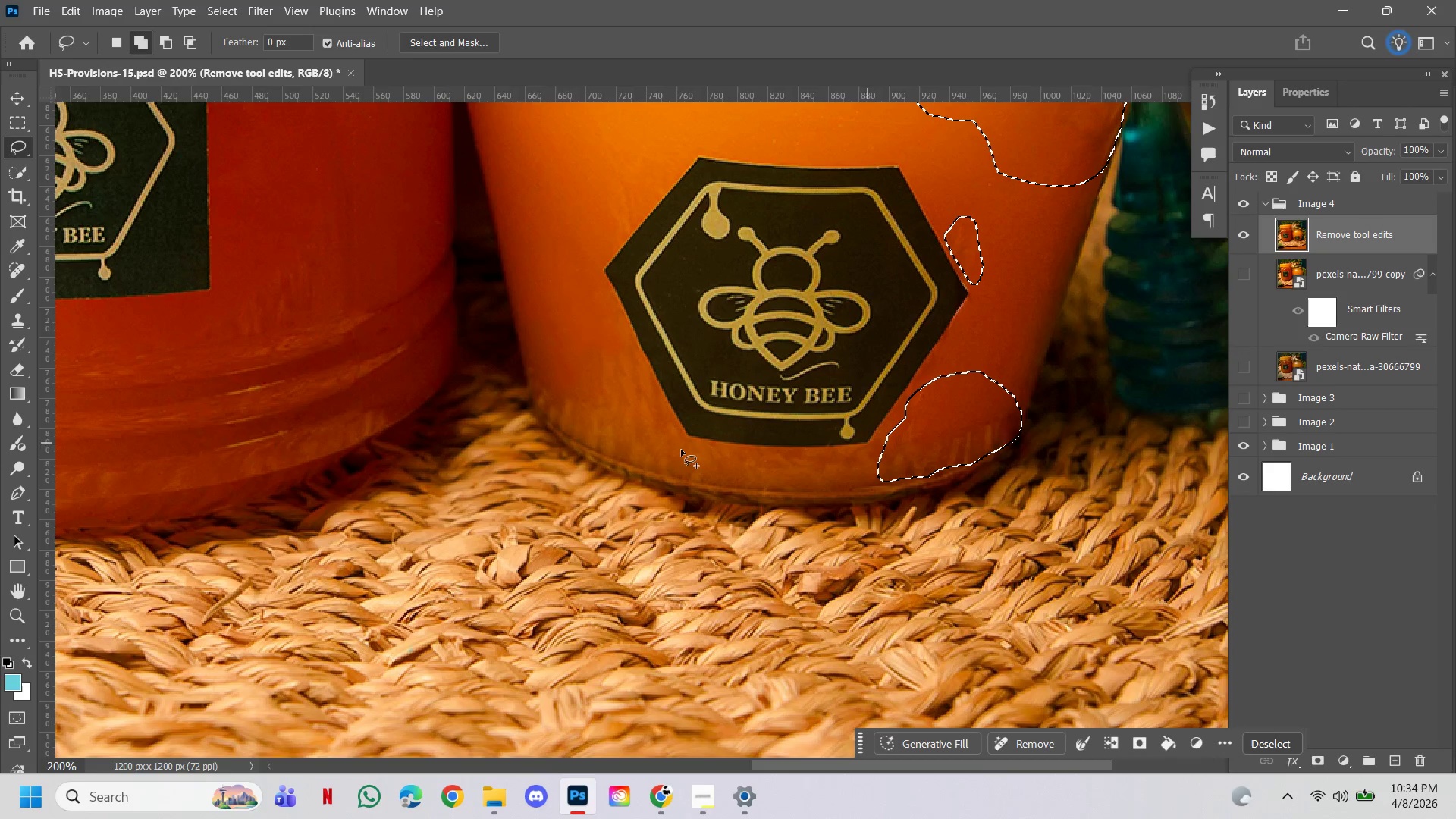 
hold_key(key=ShiftLeft, duration=1.52)
left_click_drag(start_coordinate=[570, 333], to_coordinate=[536, 350])
 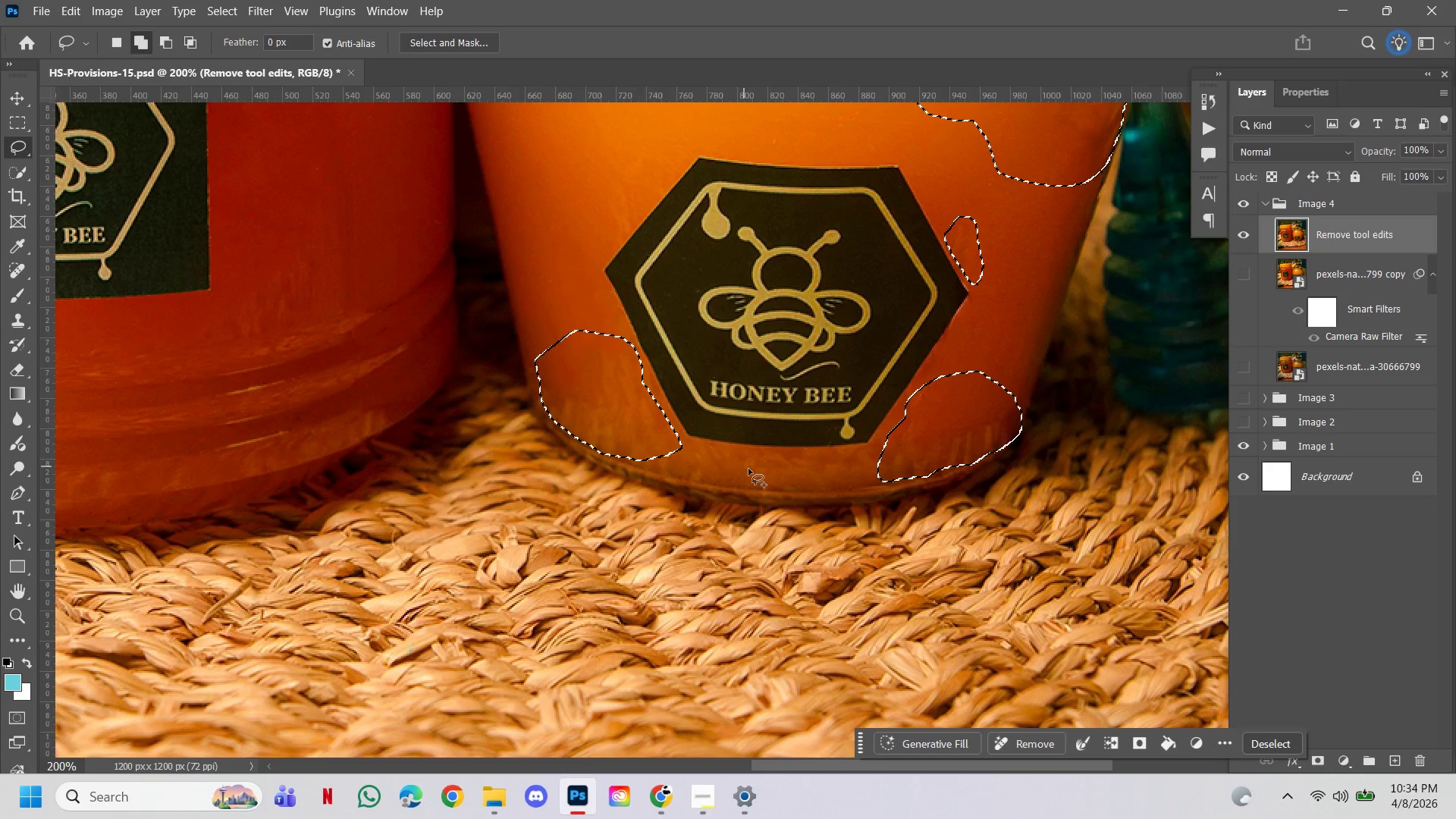 
hold_key(key=ShiftLeft, duration=1.53)
 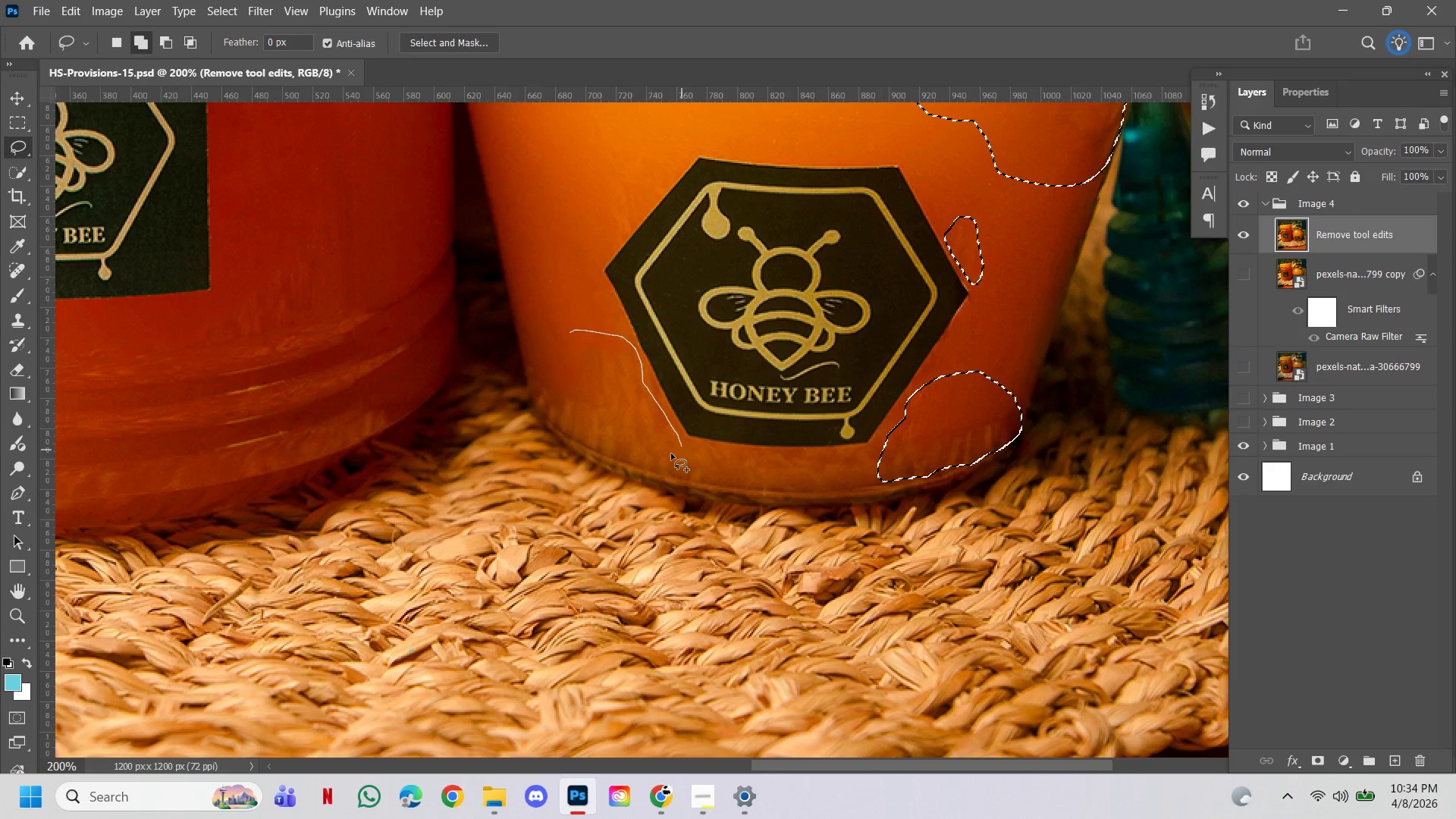 
hold_key(key=ShiftLeft, duration=1.53)
 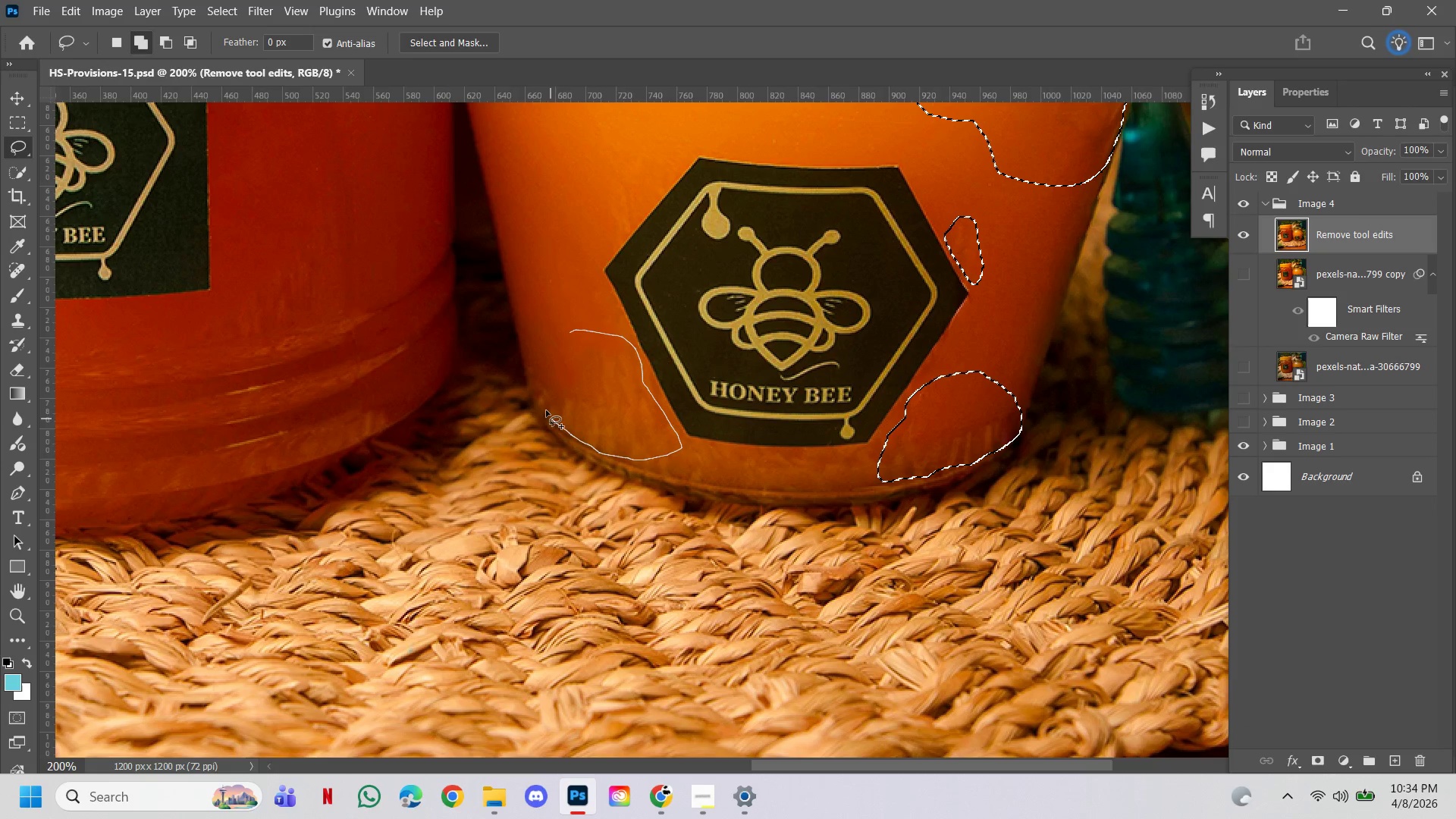 
hold_key(key=ShiftLeft, duration=1.52)
left_click_drag(start_coordinate=[569, 328], to_coordinate=[578, 325])
 